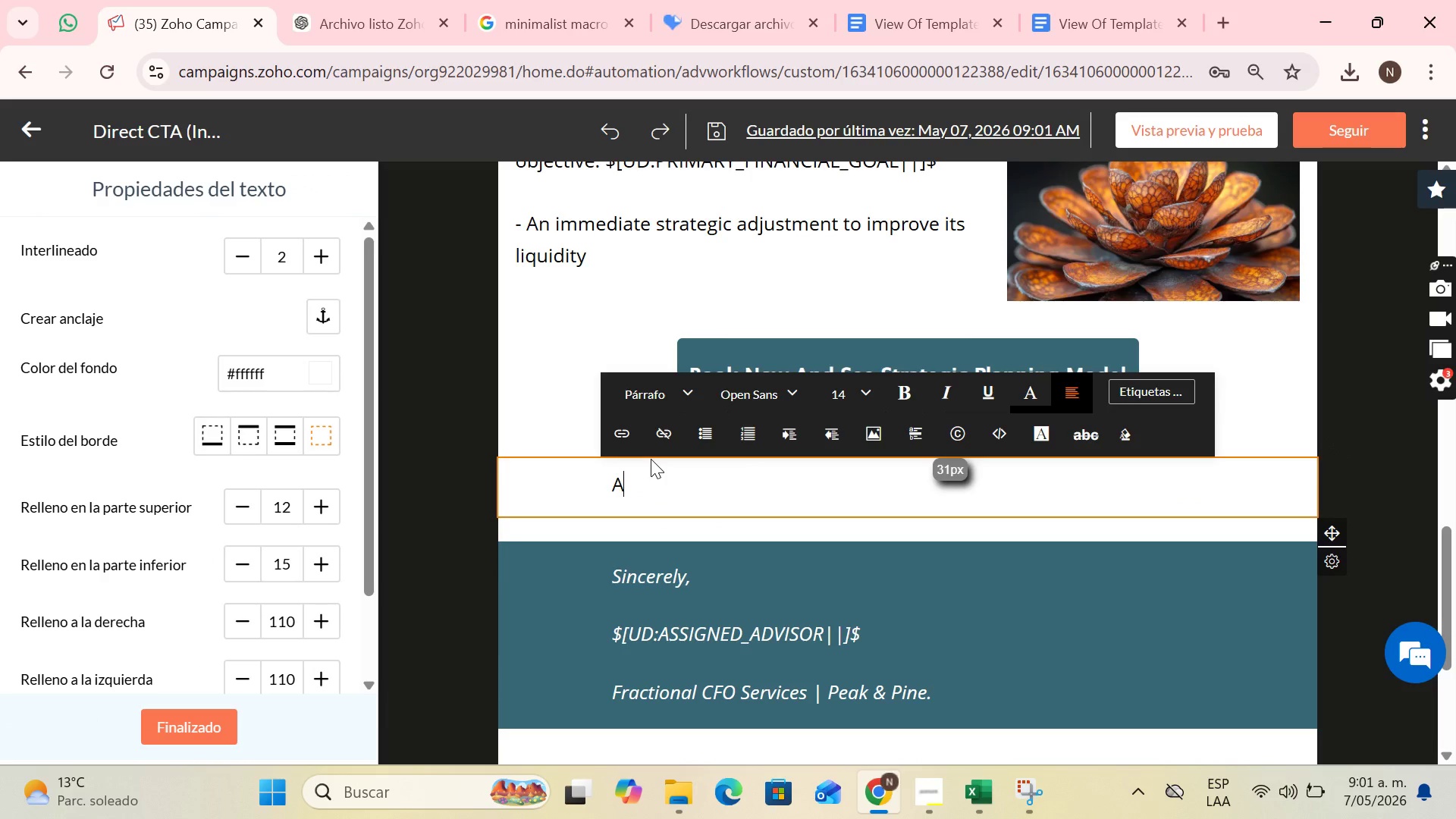 
scroll: coordinate [752, 519], scroll_direction: down, amount: 1.0
 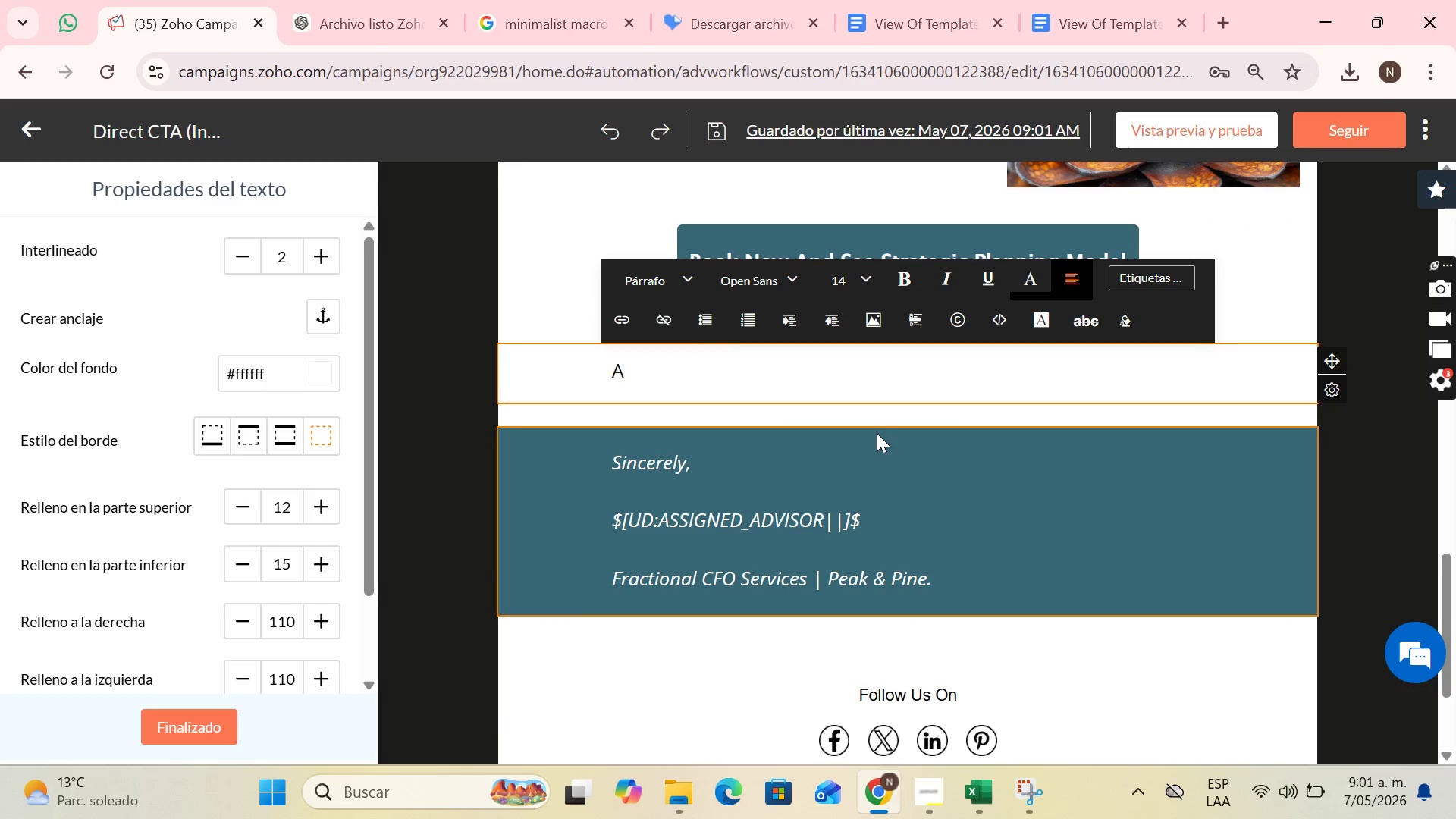 
mouse_move([1050, 332])
 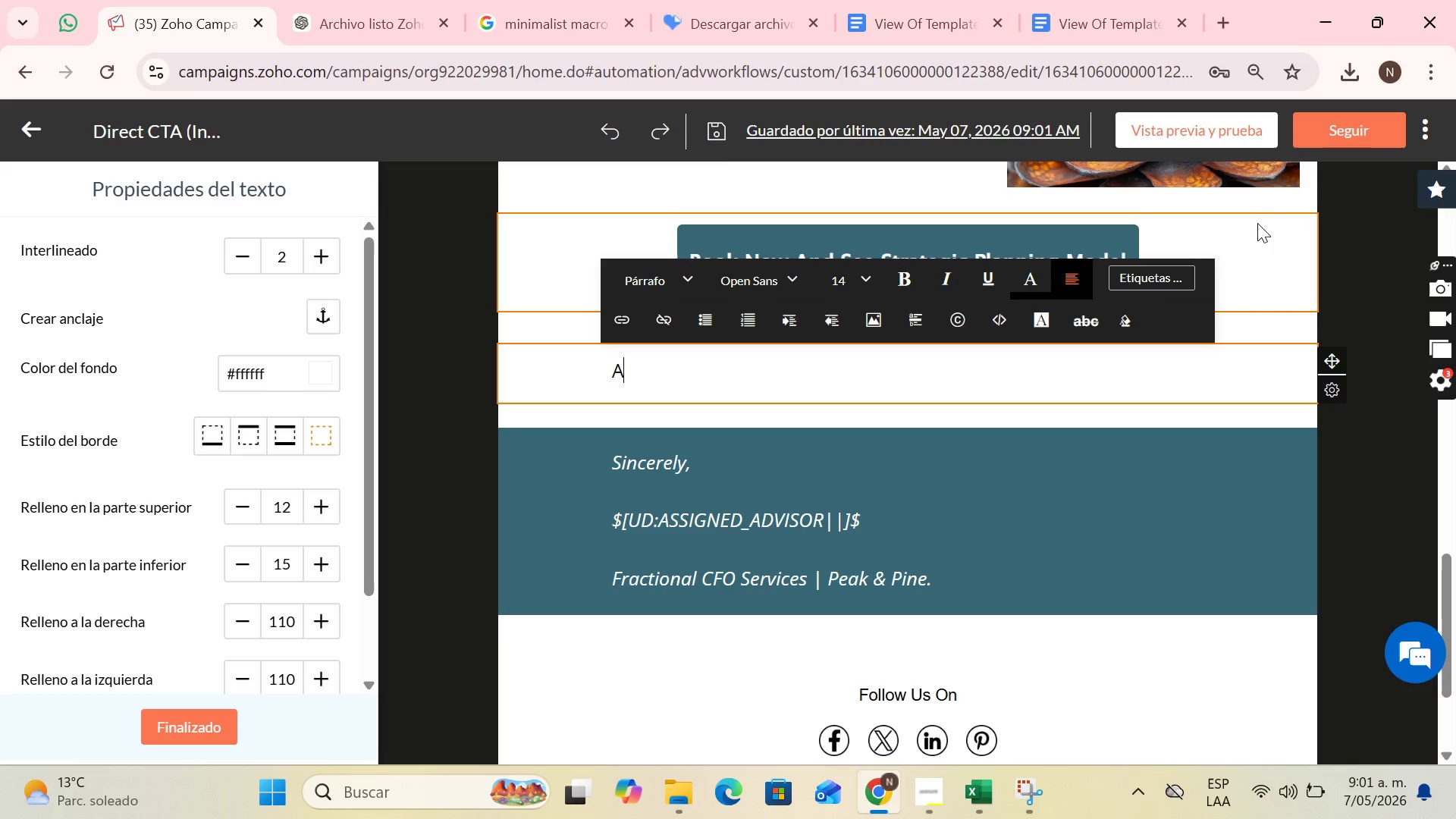 
key(CapsLock)
 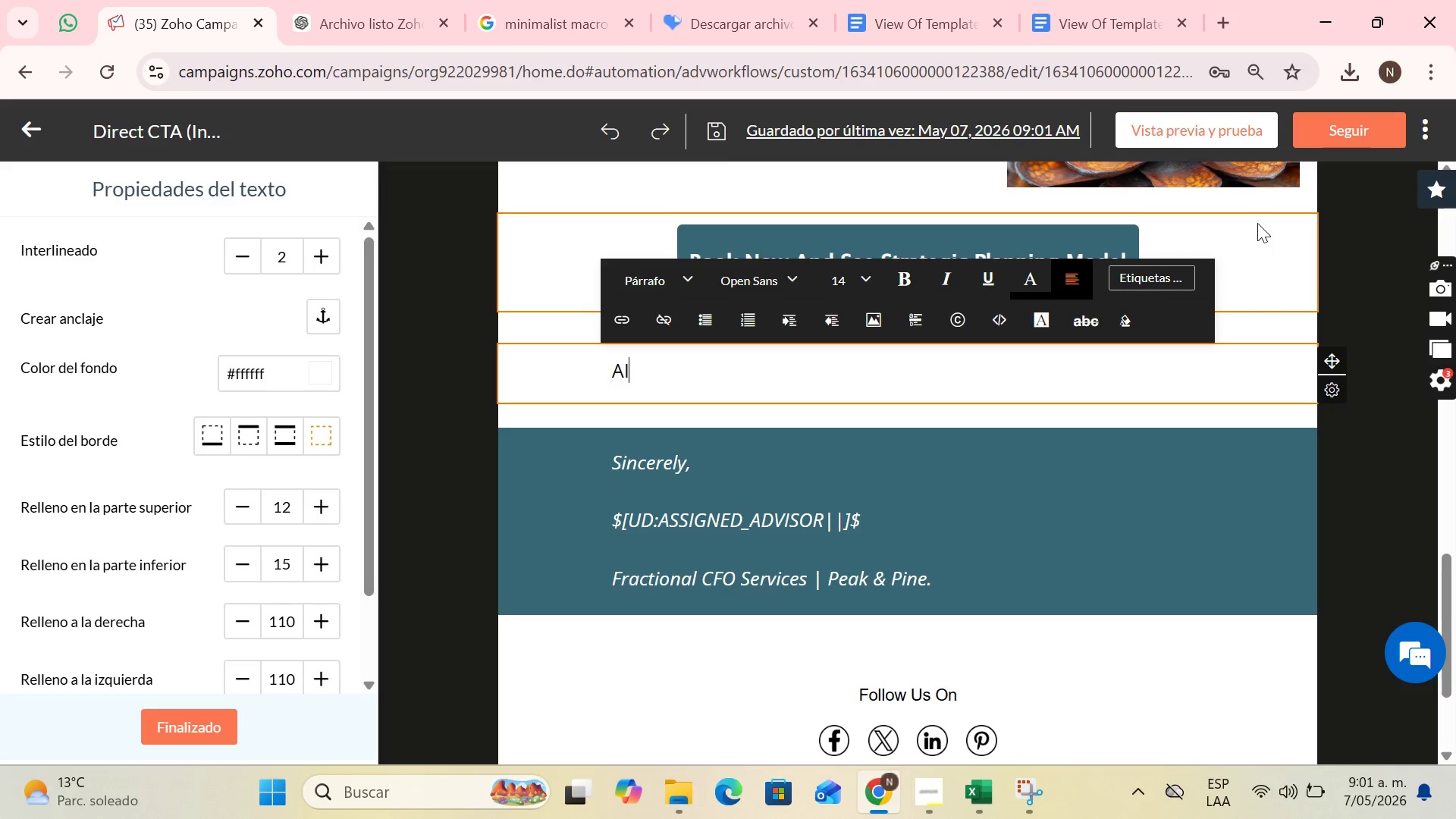 
key(I)
 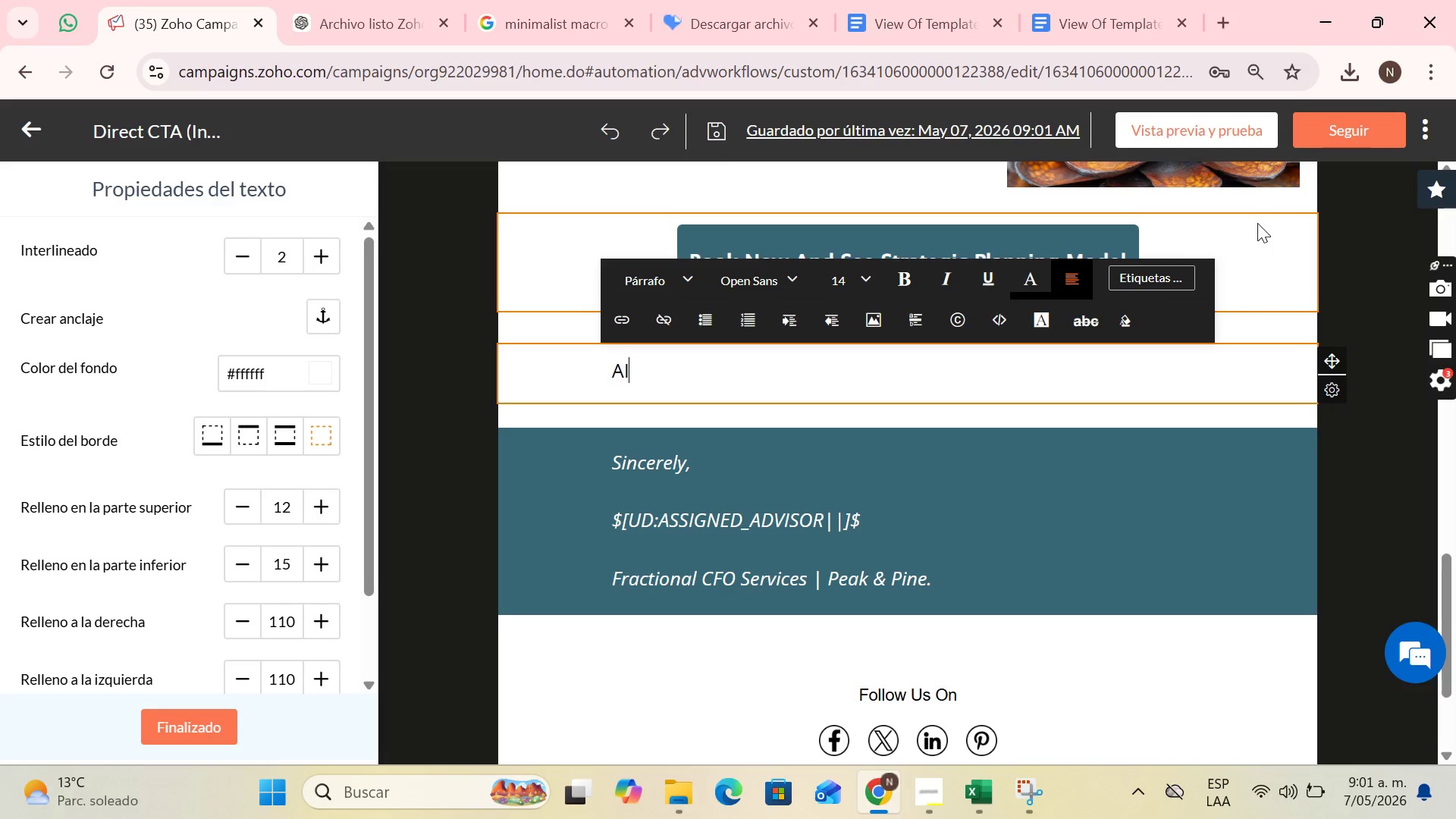 
key(CapsLock)
 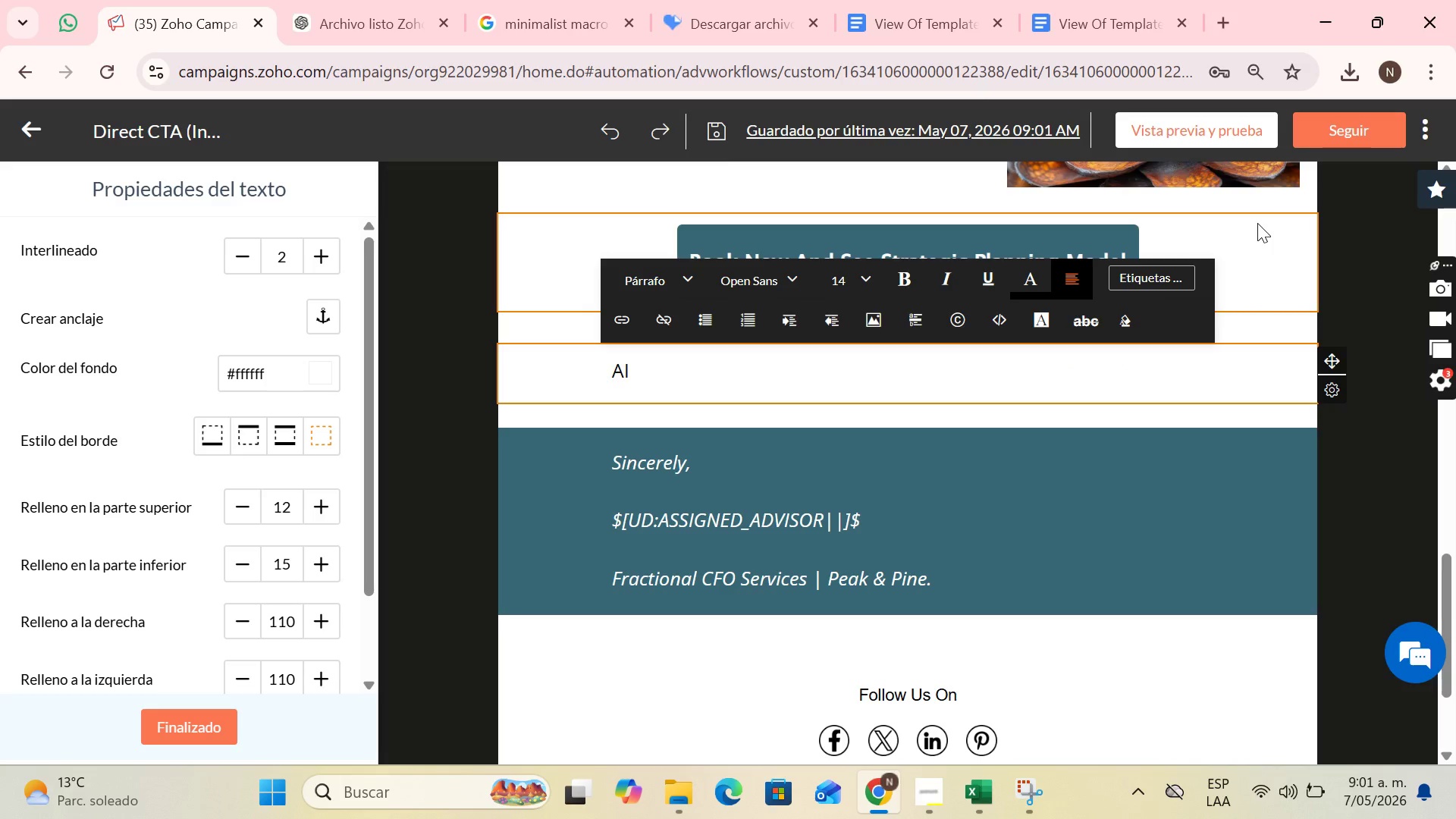 
key(ArrowLeft)
 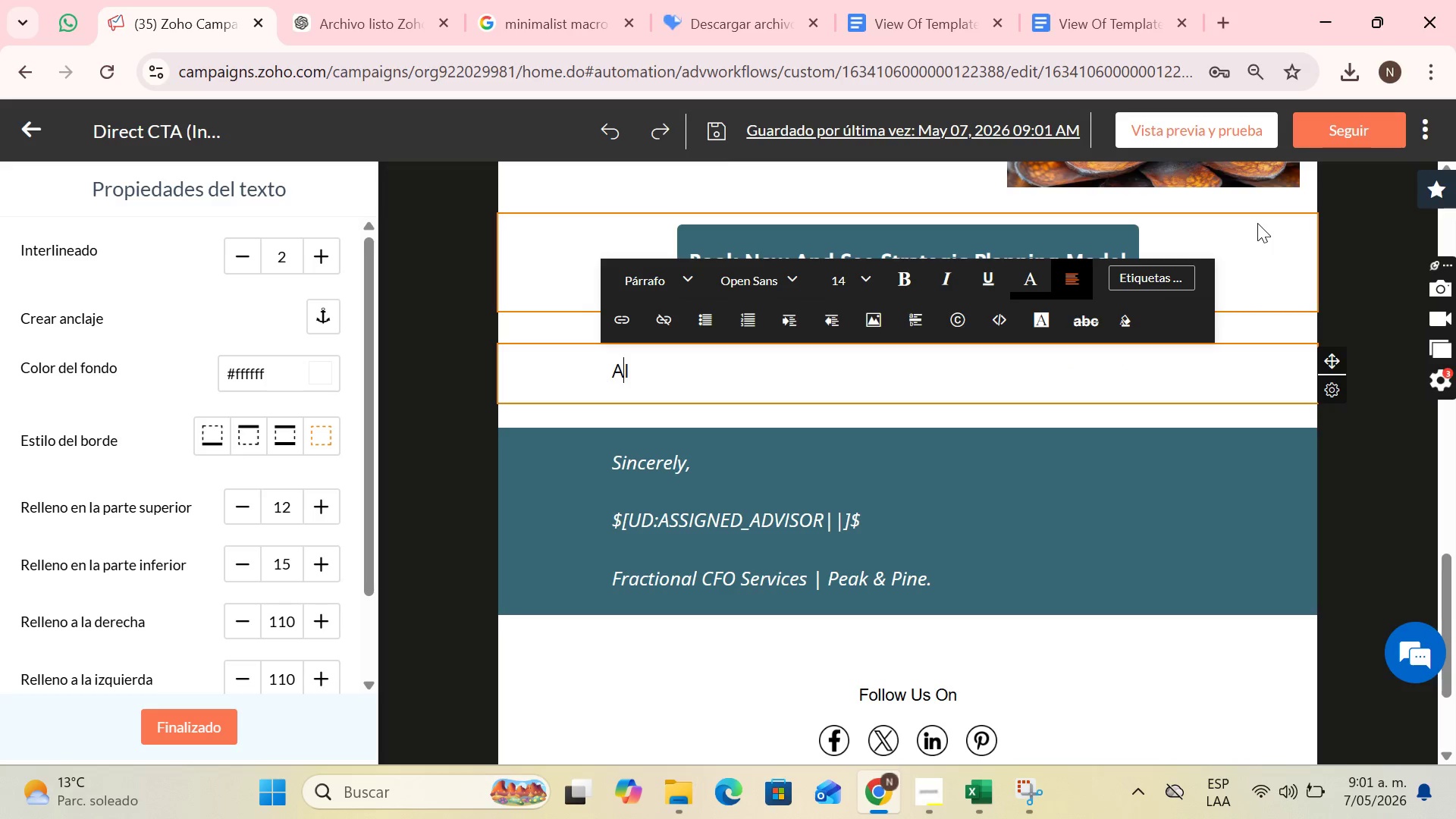 
key(Backspace)
type(f you )
key(Backspace)
key(Backspace)
key(Backspace)
key(Backspace)
key(Backspace)
key(Backspace)
 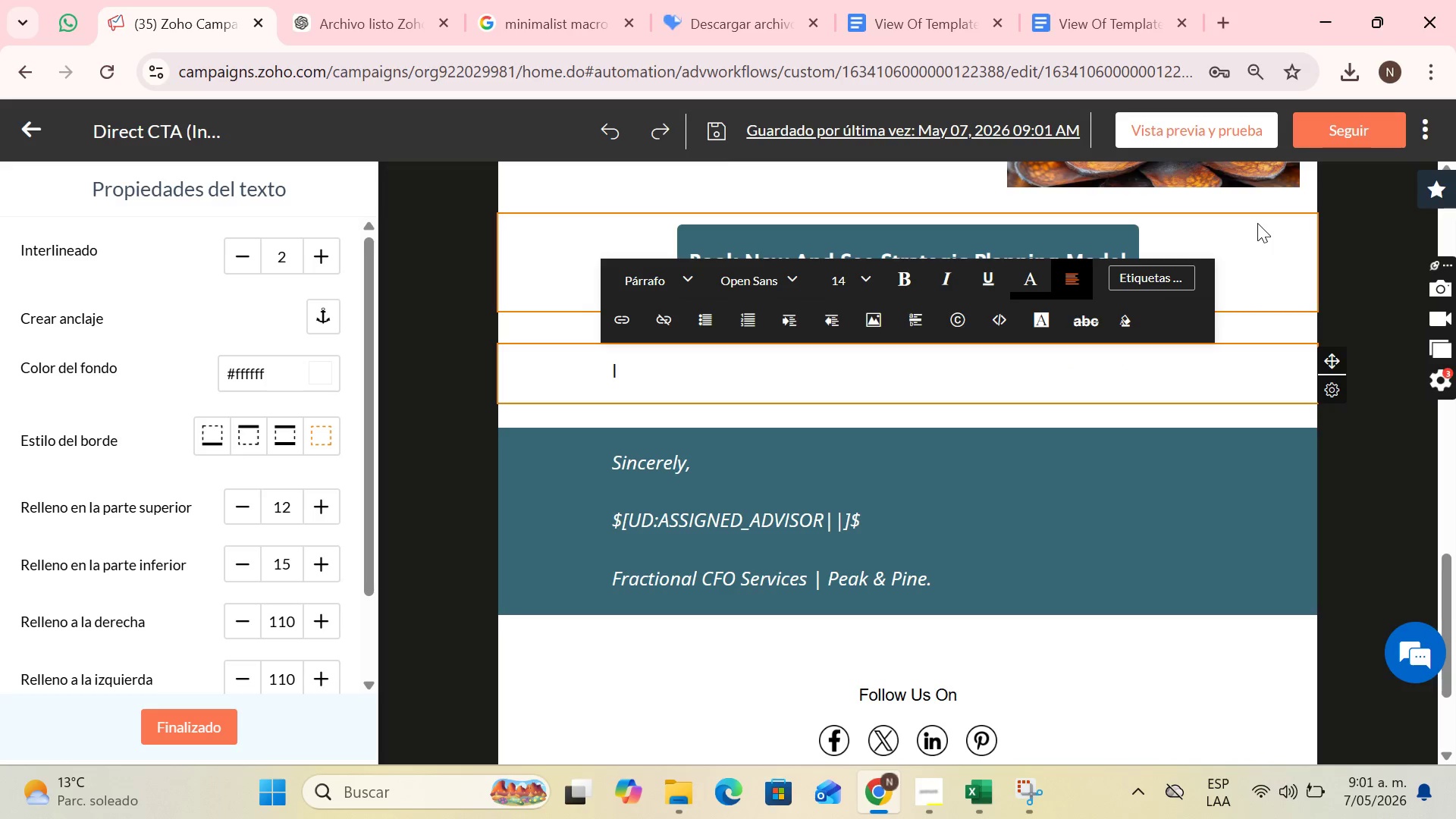 
key(ArrowRight)
 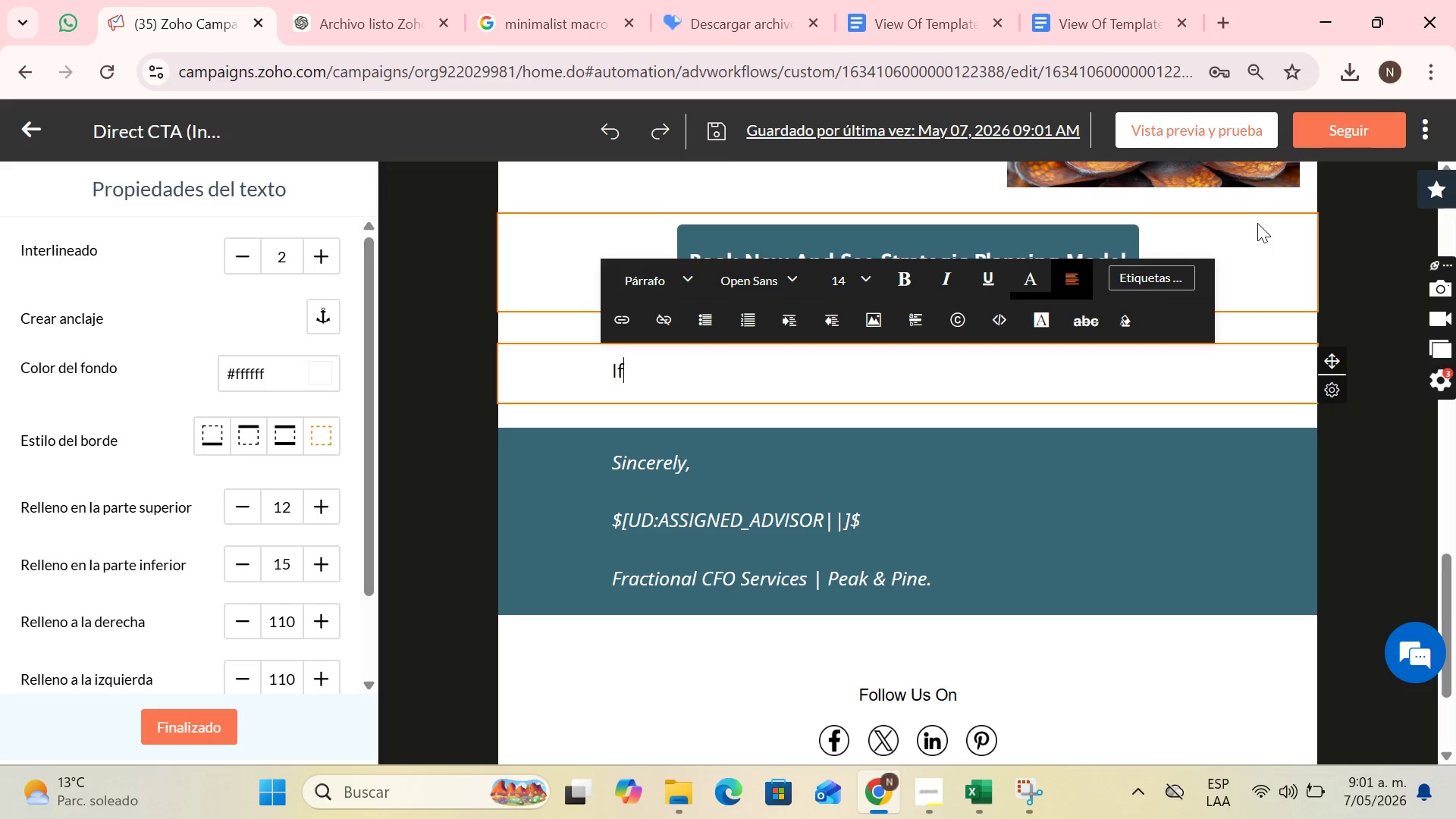 
type(f you prefer me tos)
key(Backspace)
type( send you more information this way befoe)
key(Backspace)
type(re talking, just replu)
key(Backspace)
type(y to this mail)
 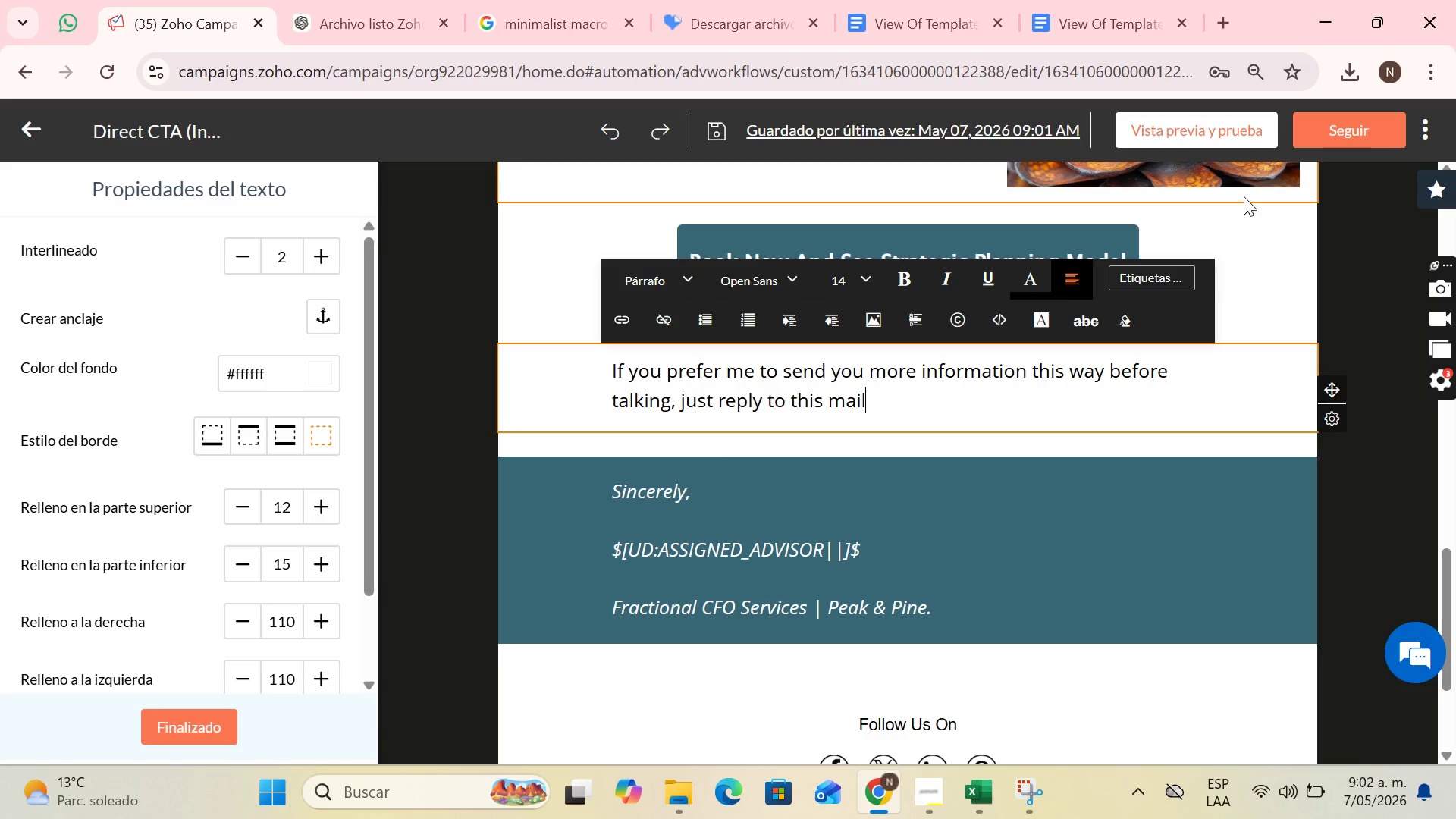 
key(Backspace)
key(Backspace)
key(Backspace)
key(Backspace)
type(email)
 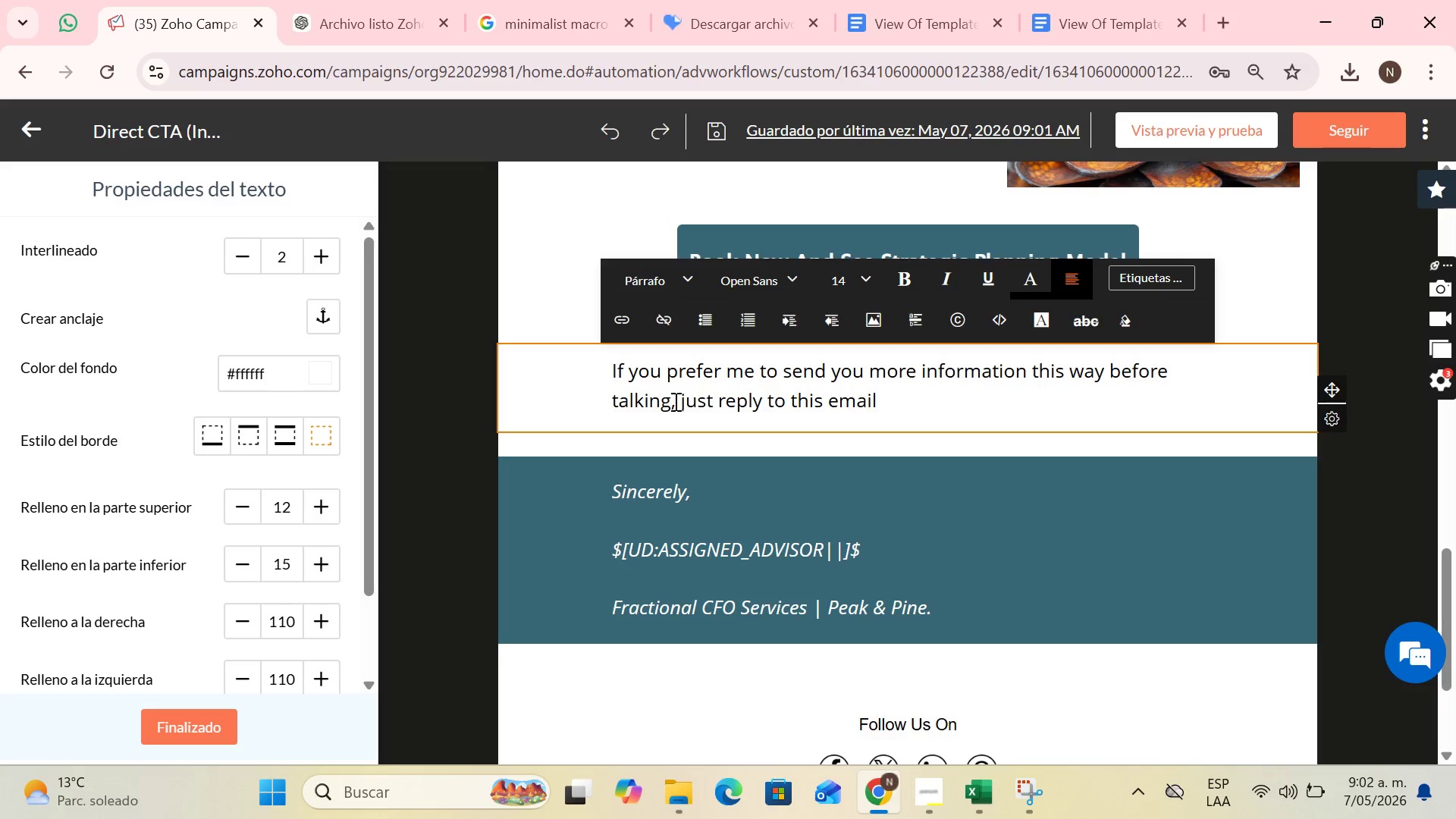 
left_click_drag(start_coordinate=[680, 401], to_coordinate=[899, 400])
 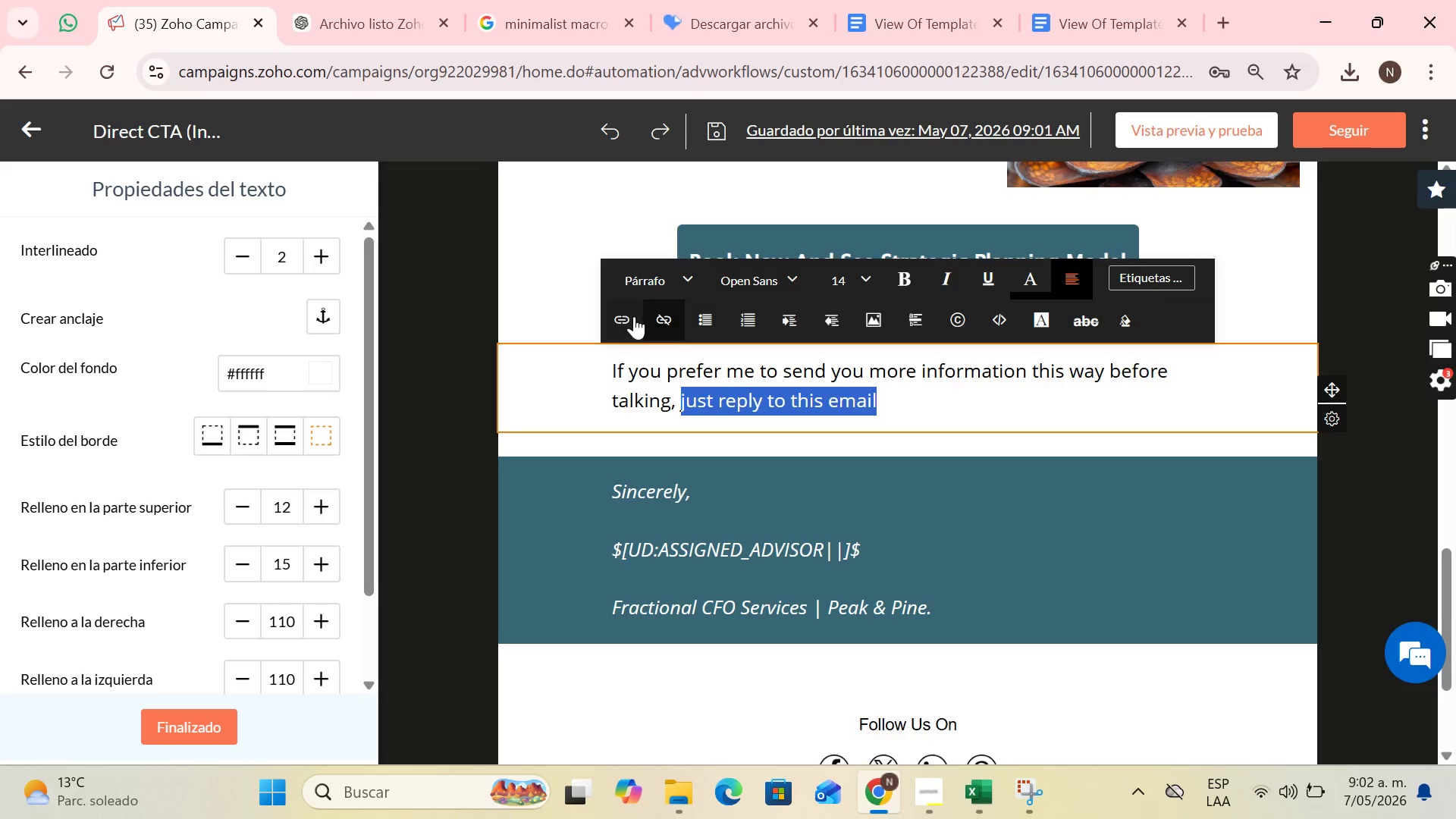 
left_click([626, 315])
 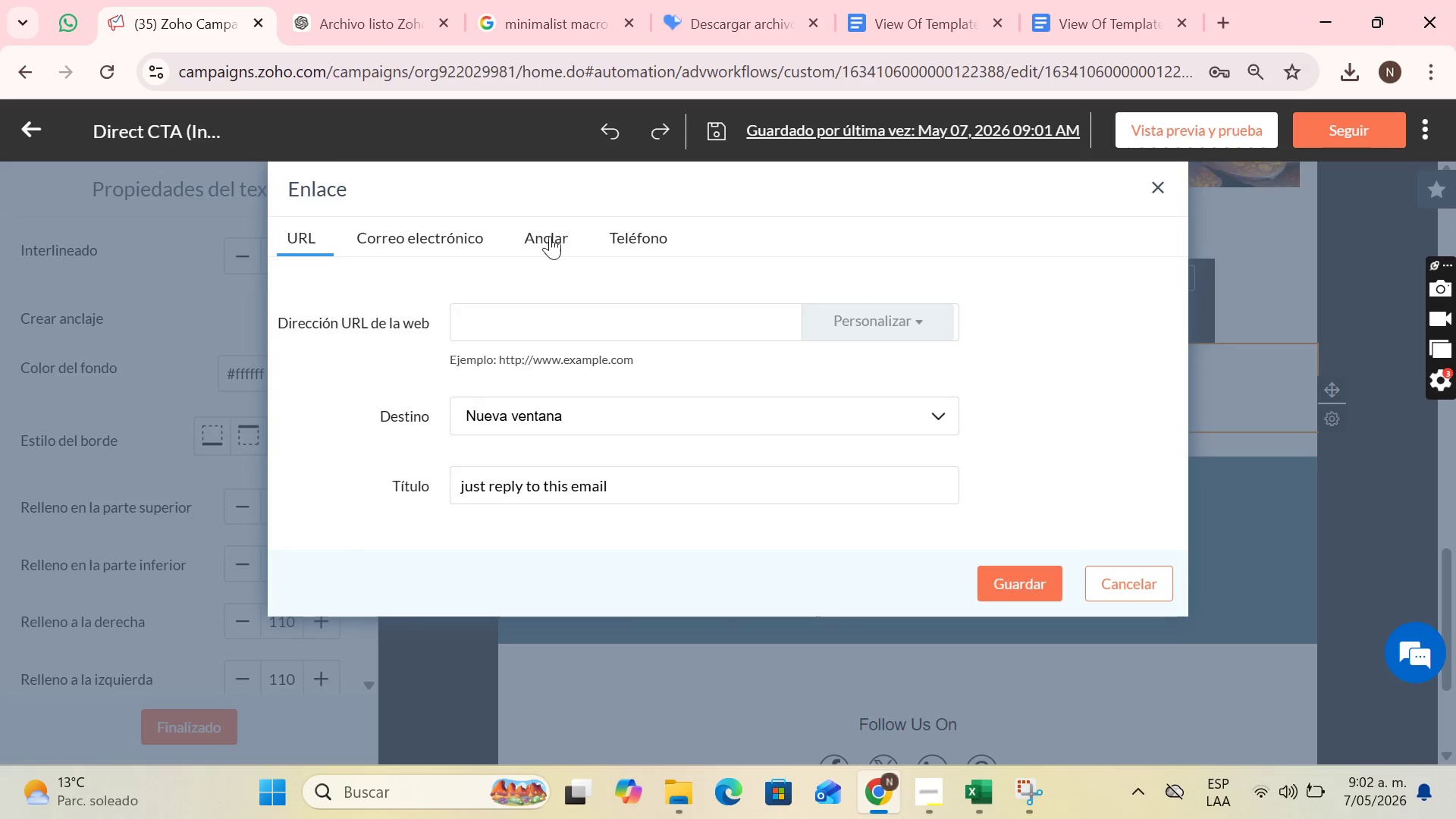 
left_click([451, 231])
 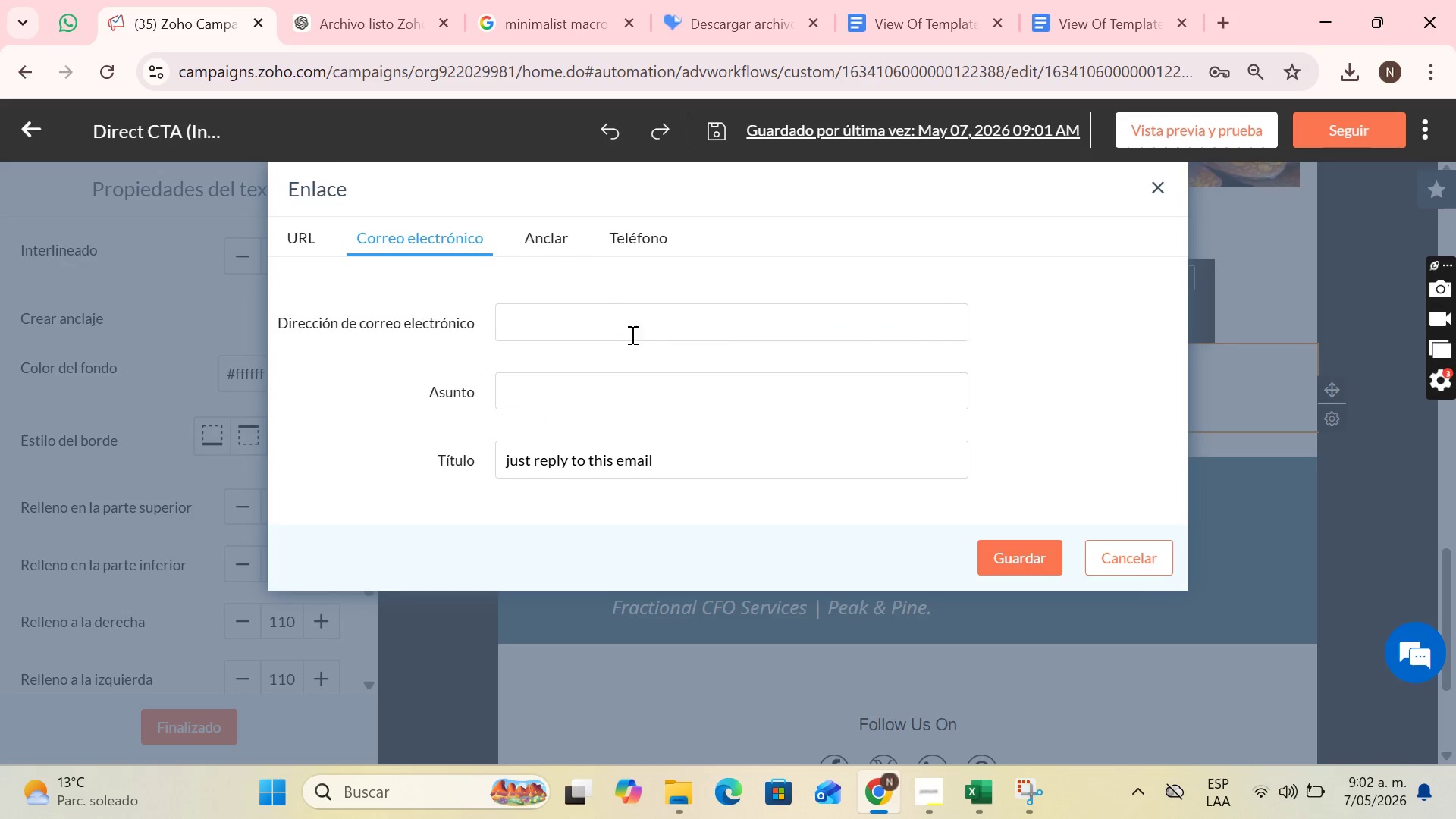 
left_click([626, 337])
 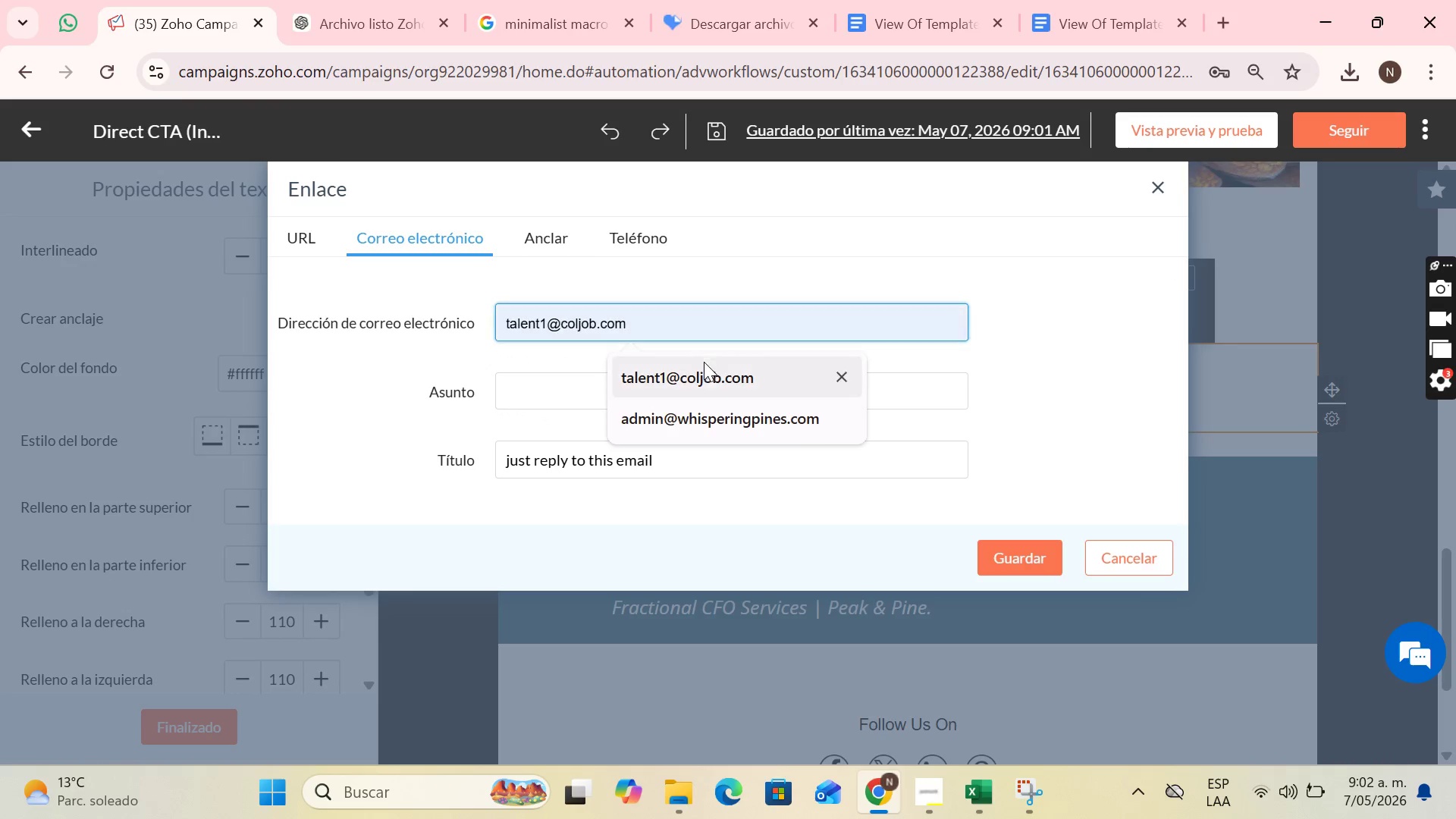 
left_click([709, 372])
 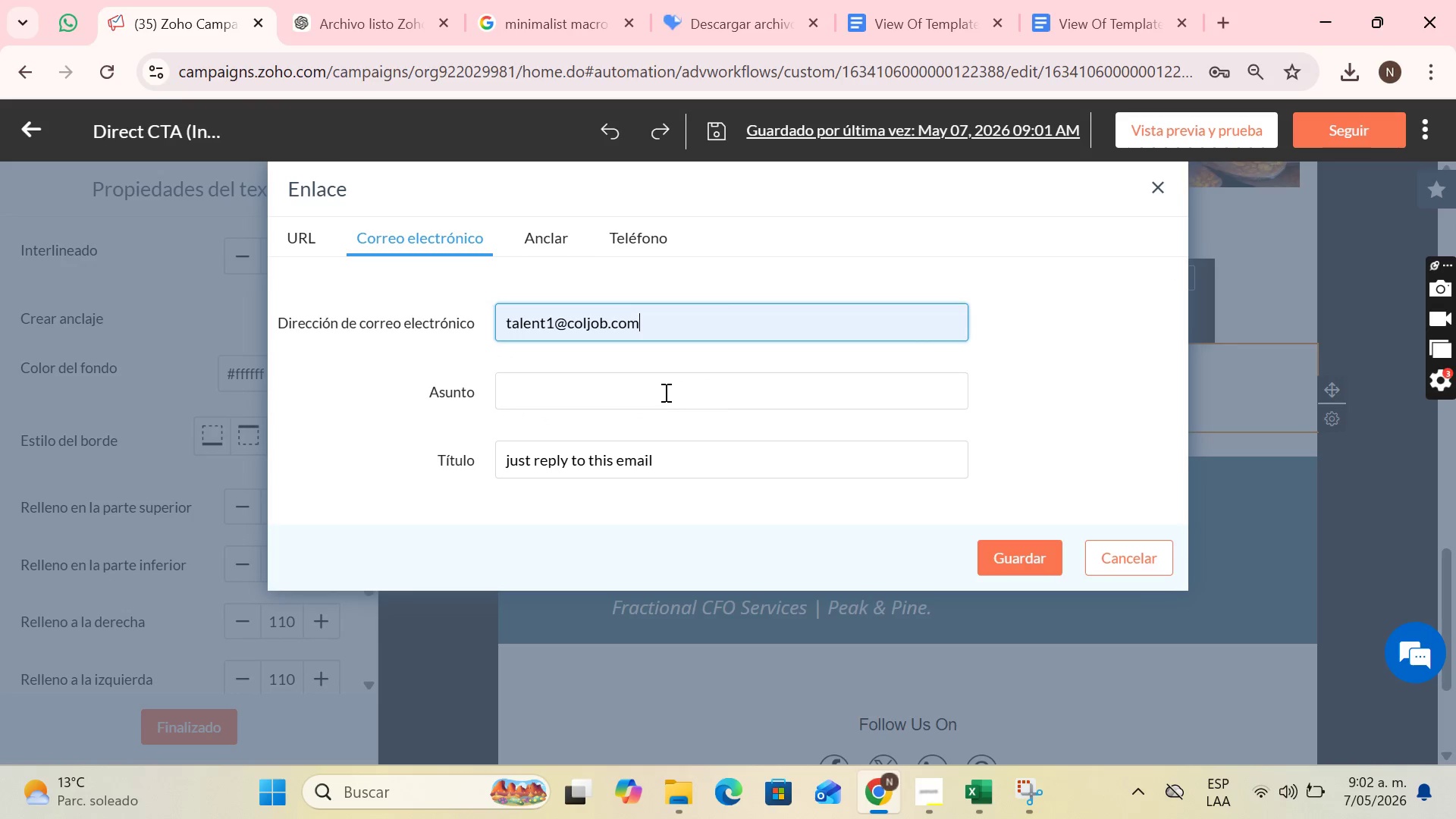 
left_click([664, 392])
 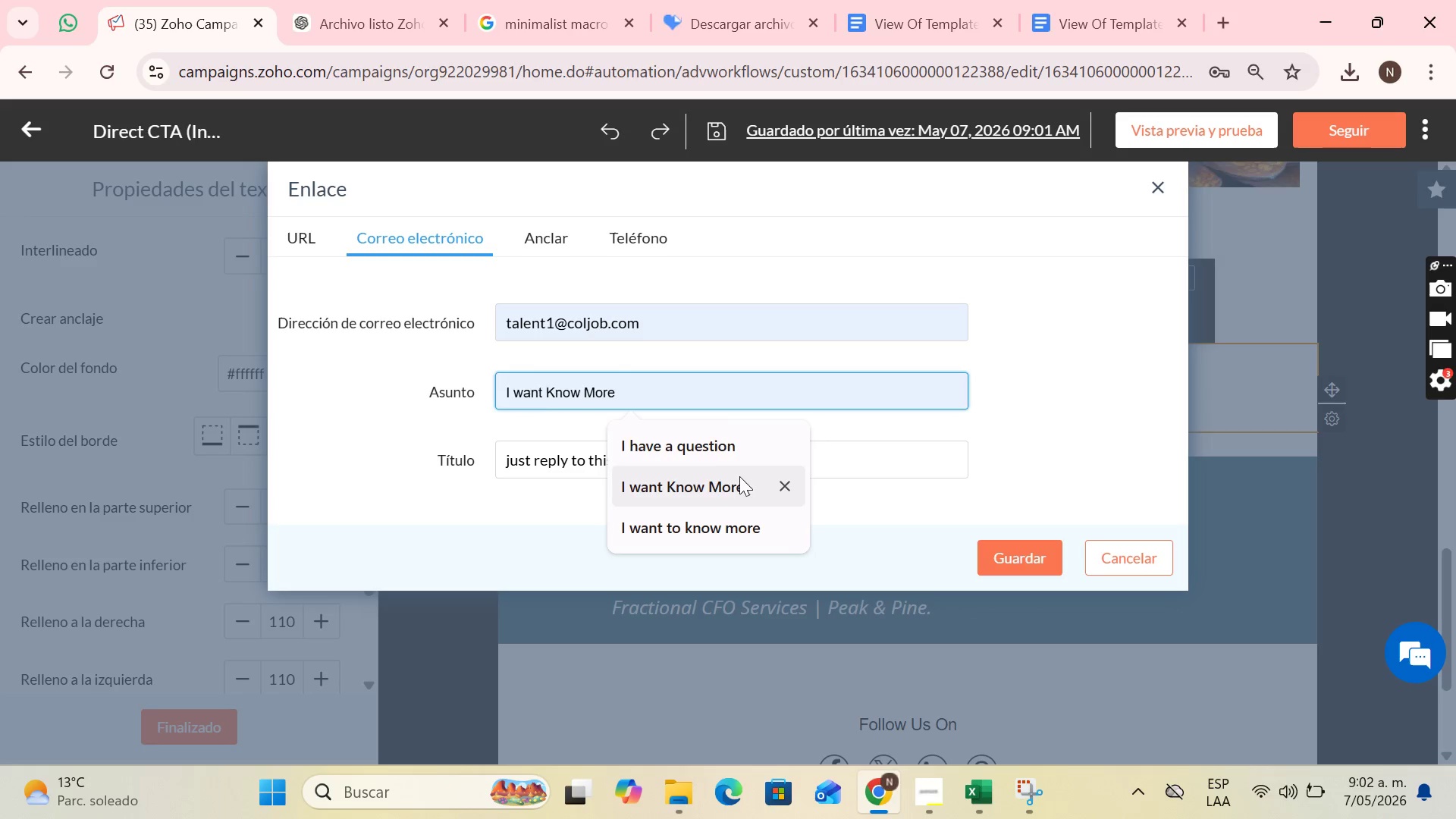 
left_click([689, 406])
 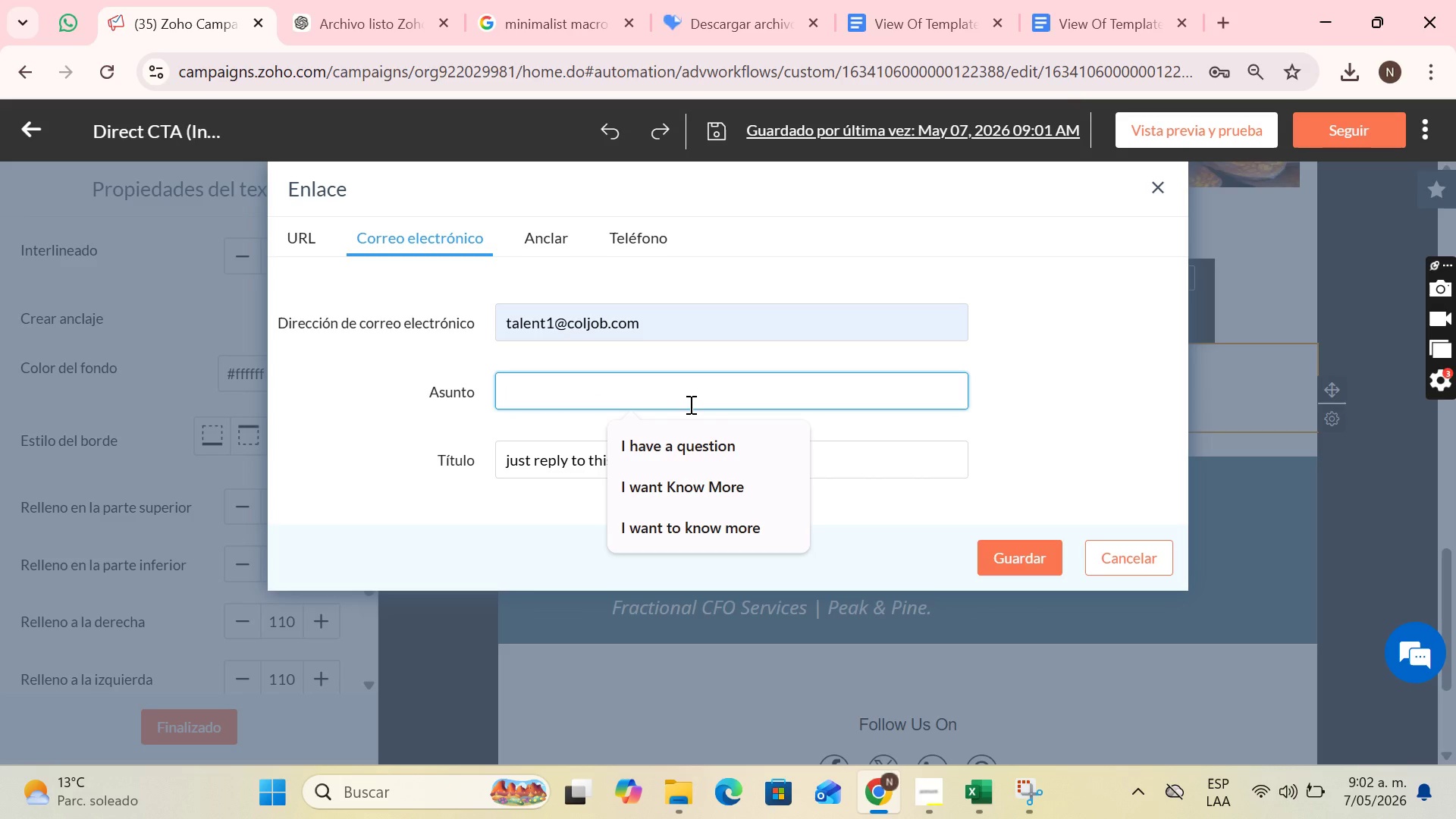 
type(I Want Ko)
key(Backspace)
type(now more)
 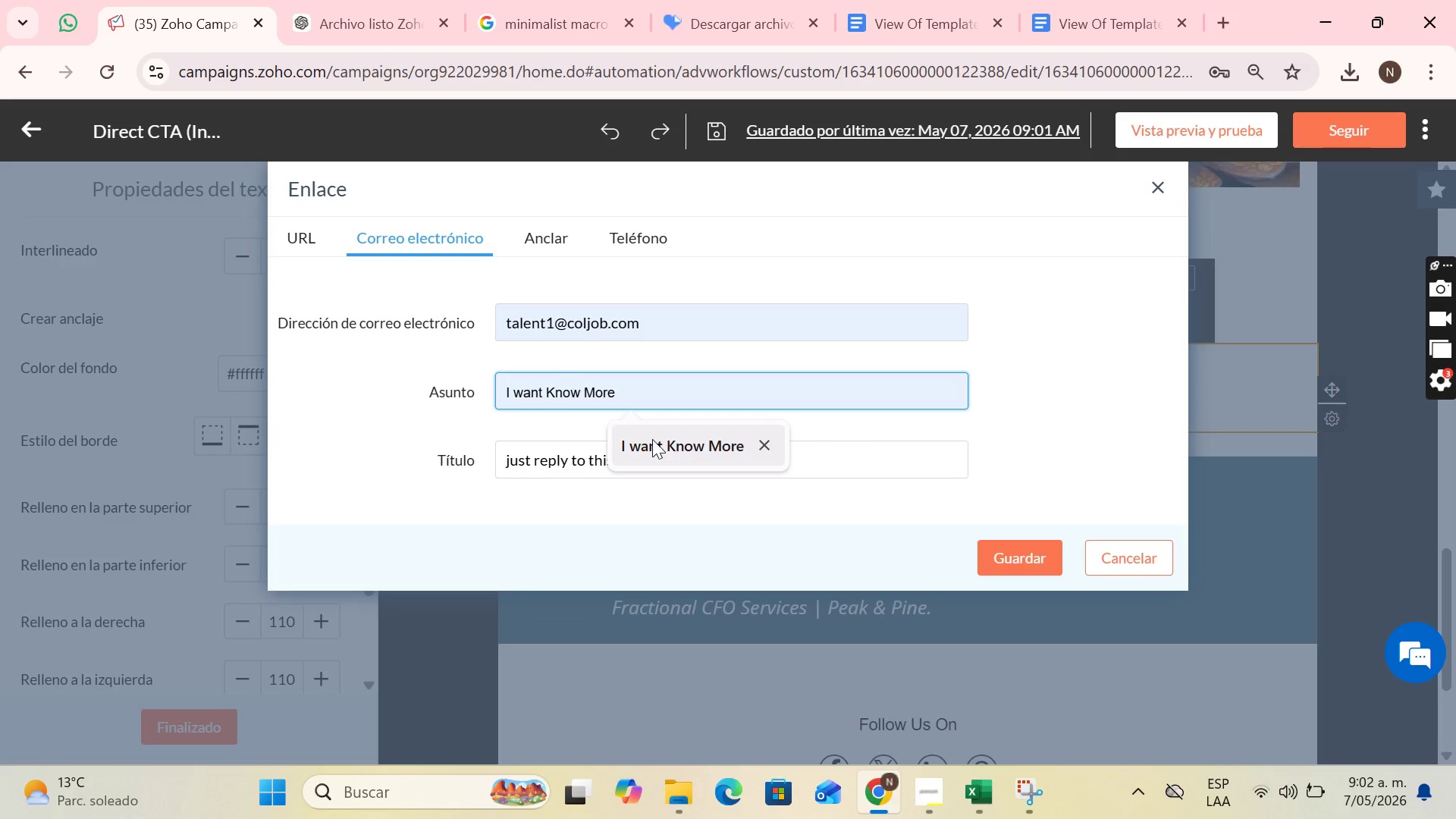 
left_click([652, 439])
 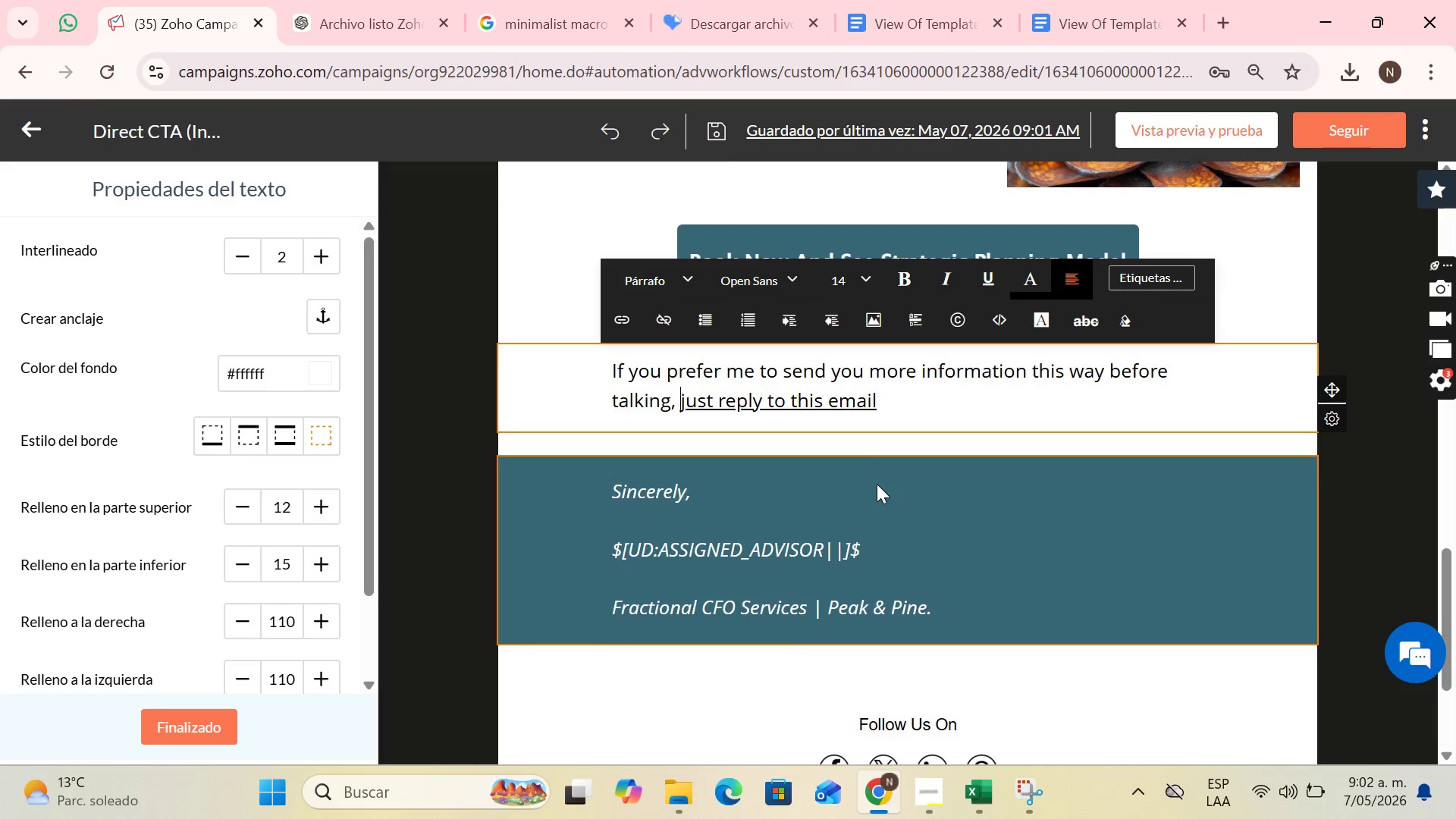 
wait(11.05)
 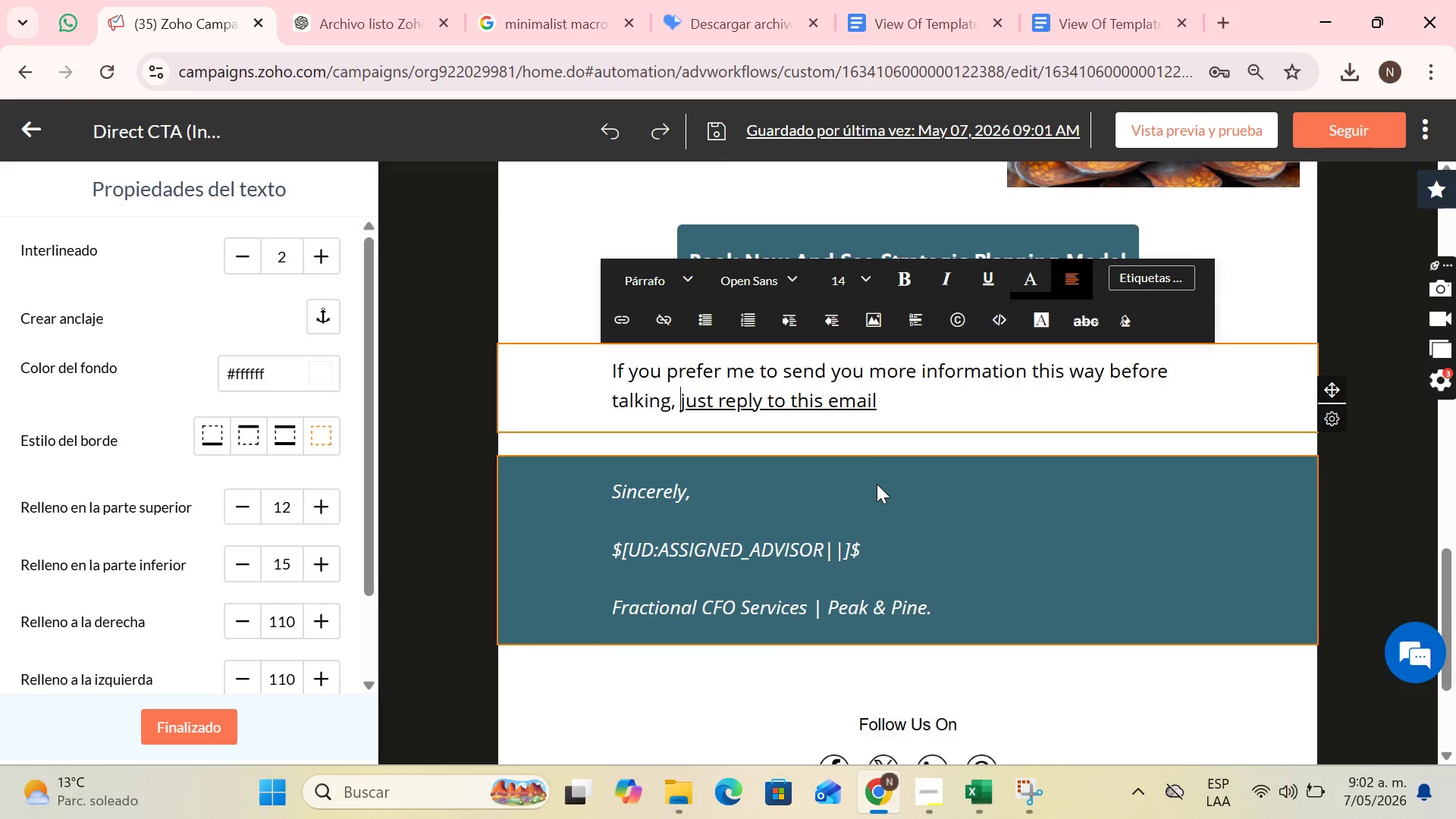 
scroll: coordinate [920, 370], scroll_direction: up, amount: 8.0
 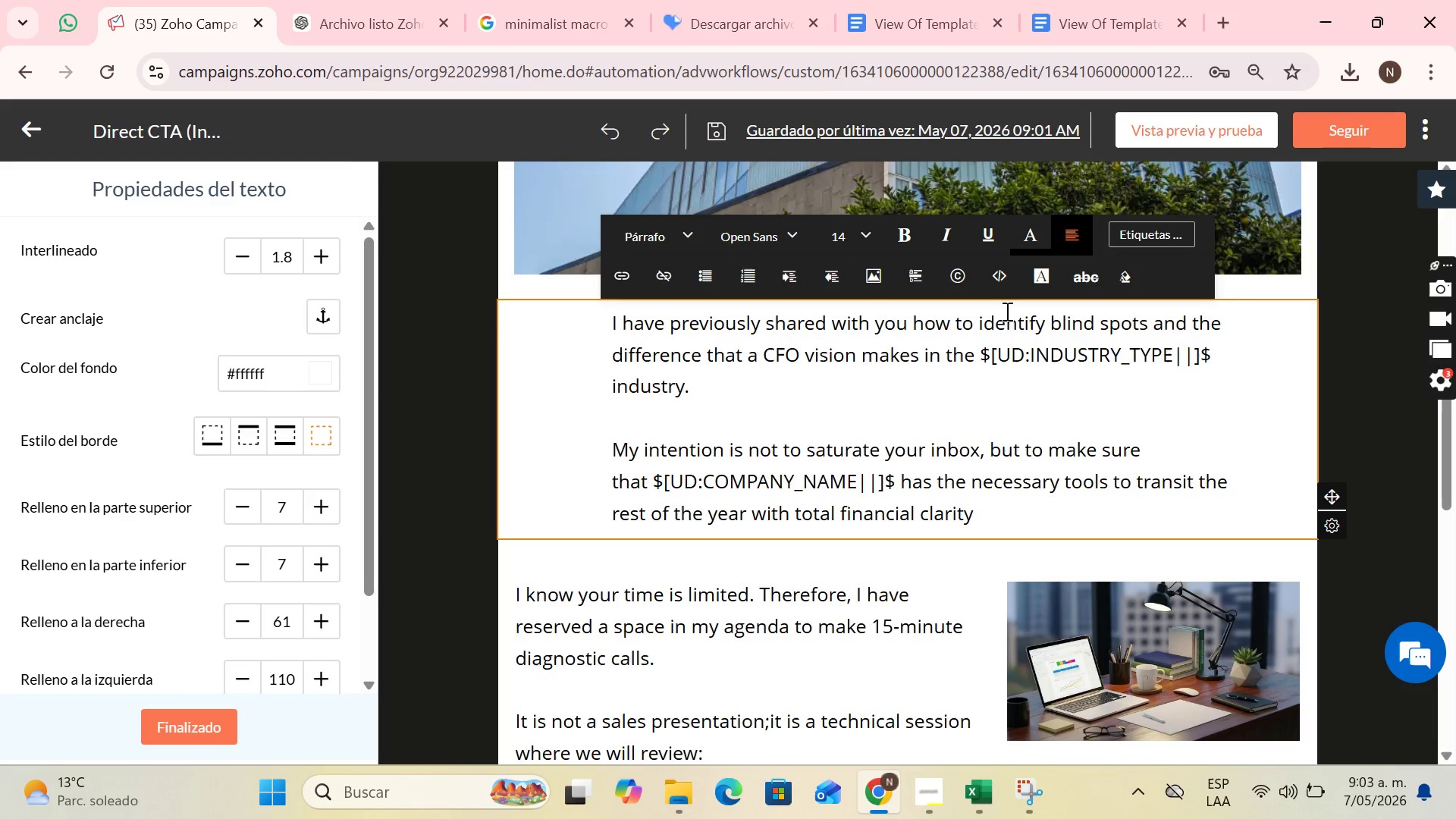 
left_click_drag(start_coordinate=[912, 323], to_coordinate=[836, 381])
 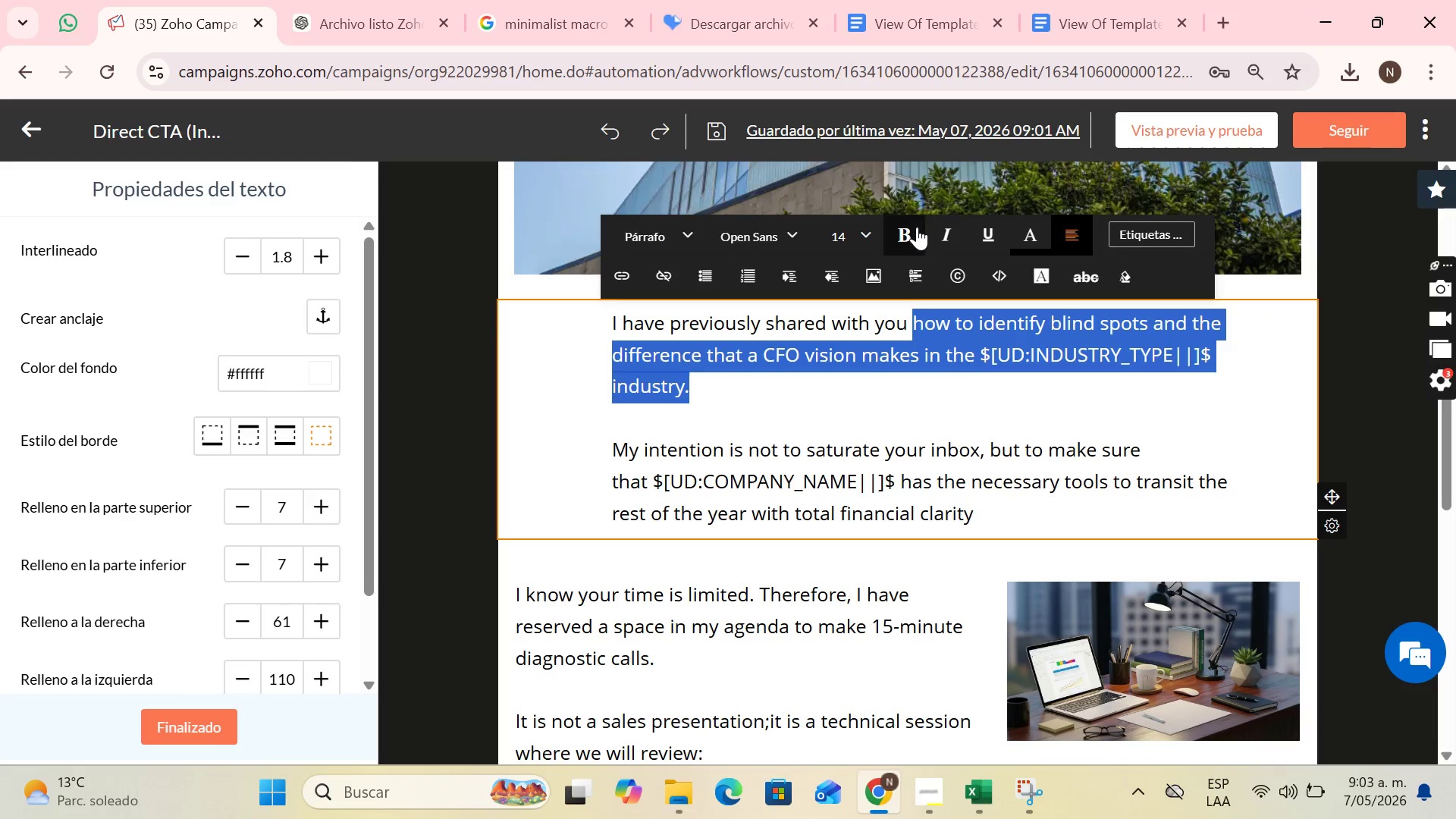 
left_click([917, 227])
 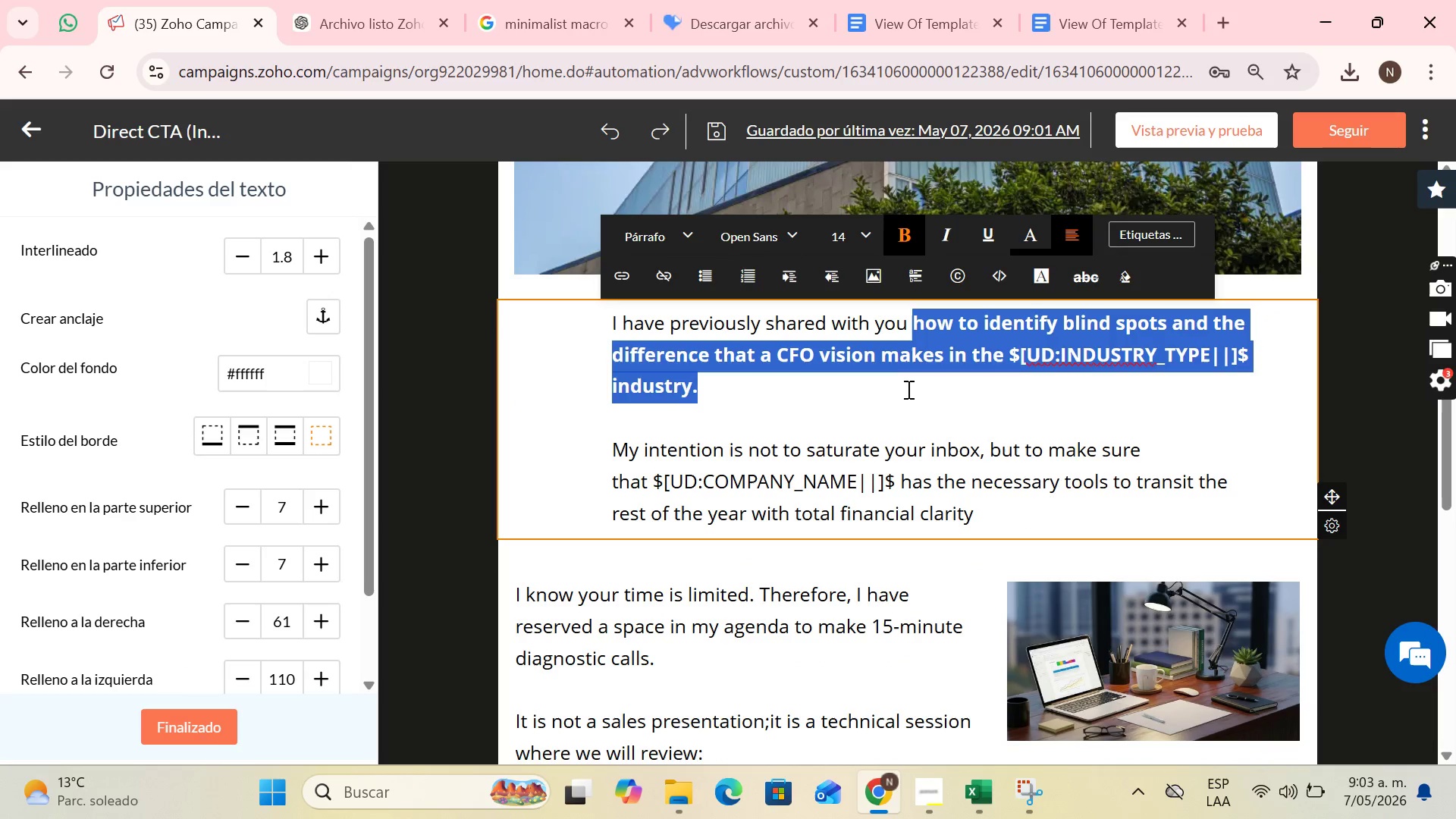 
left_click_drag(start_coordinate=[899, 397], to_coordinate=[902, 397])
 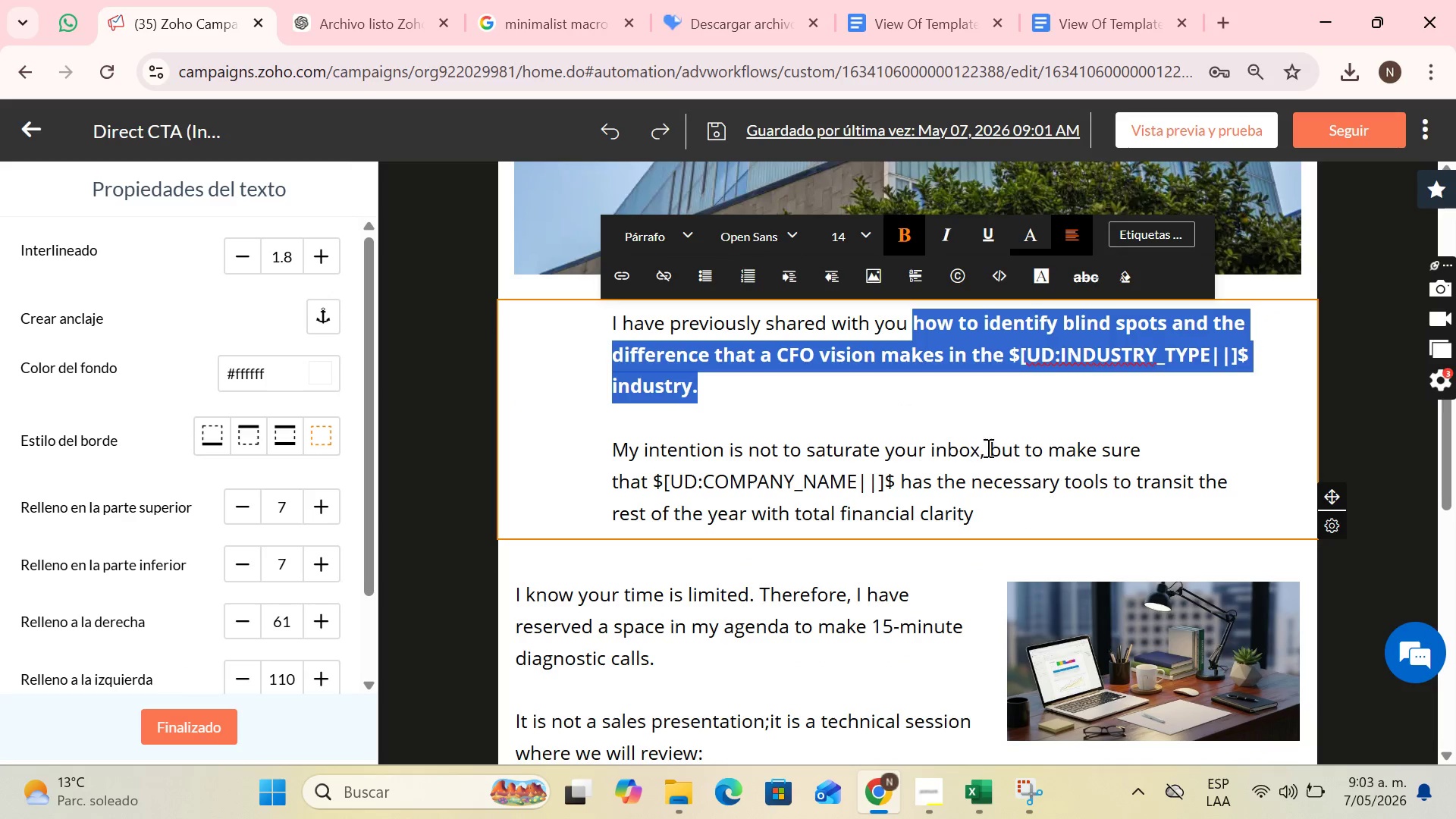 
left_click([1037, 441])
 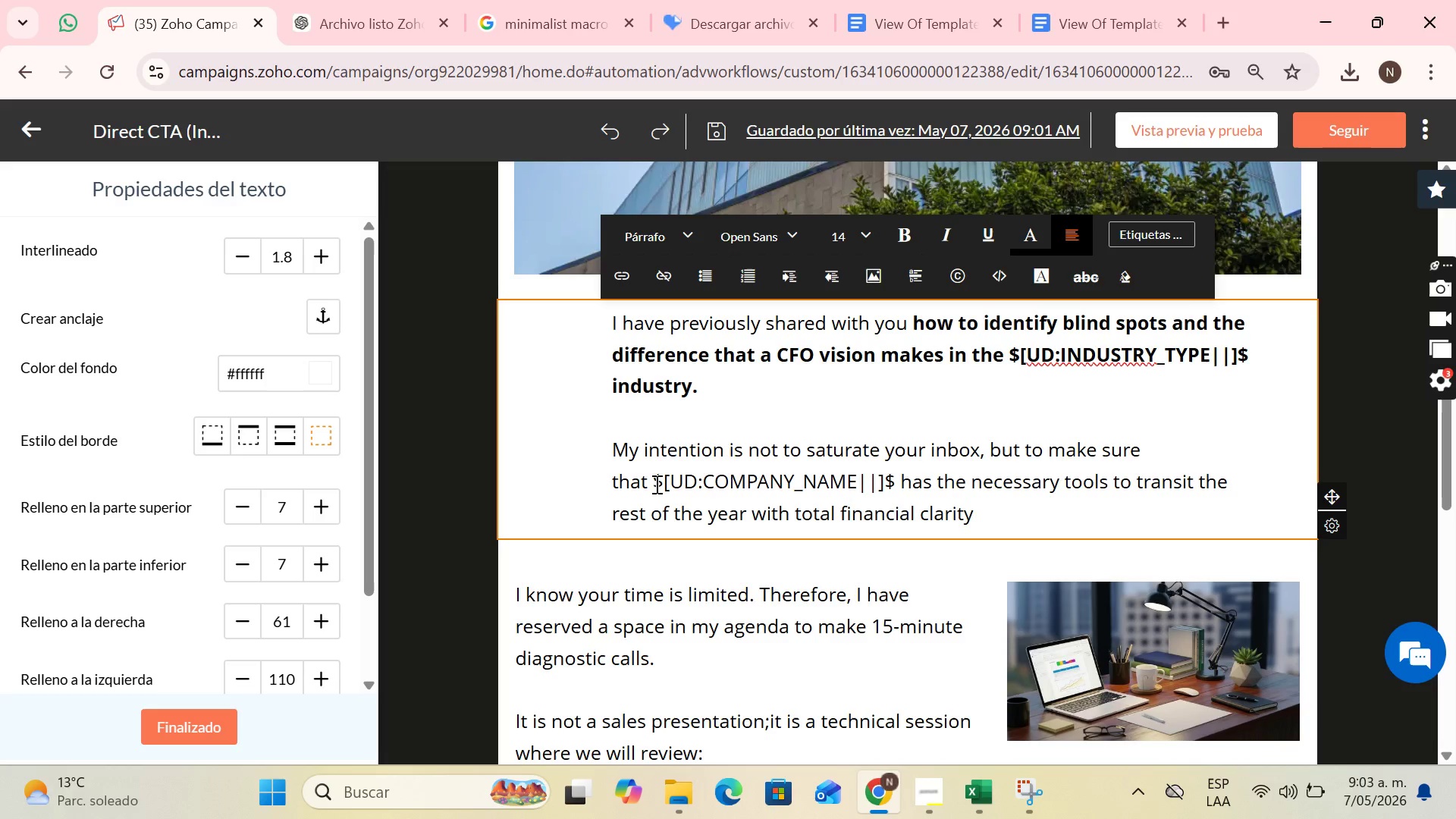 
left_click_drag(start_coordinate=[653, 484], to_coordinate=[898, 473])
 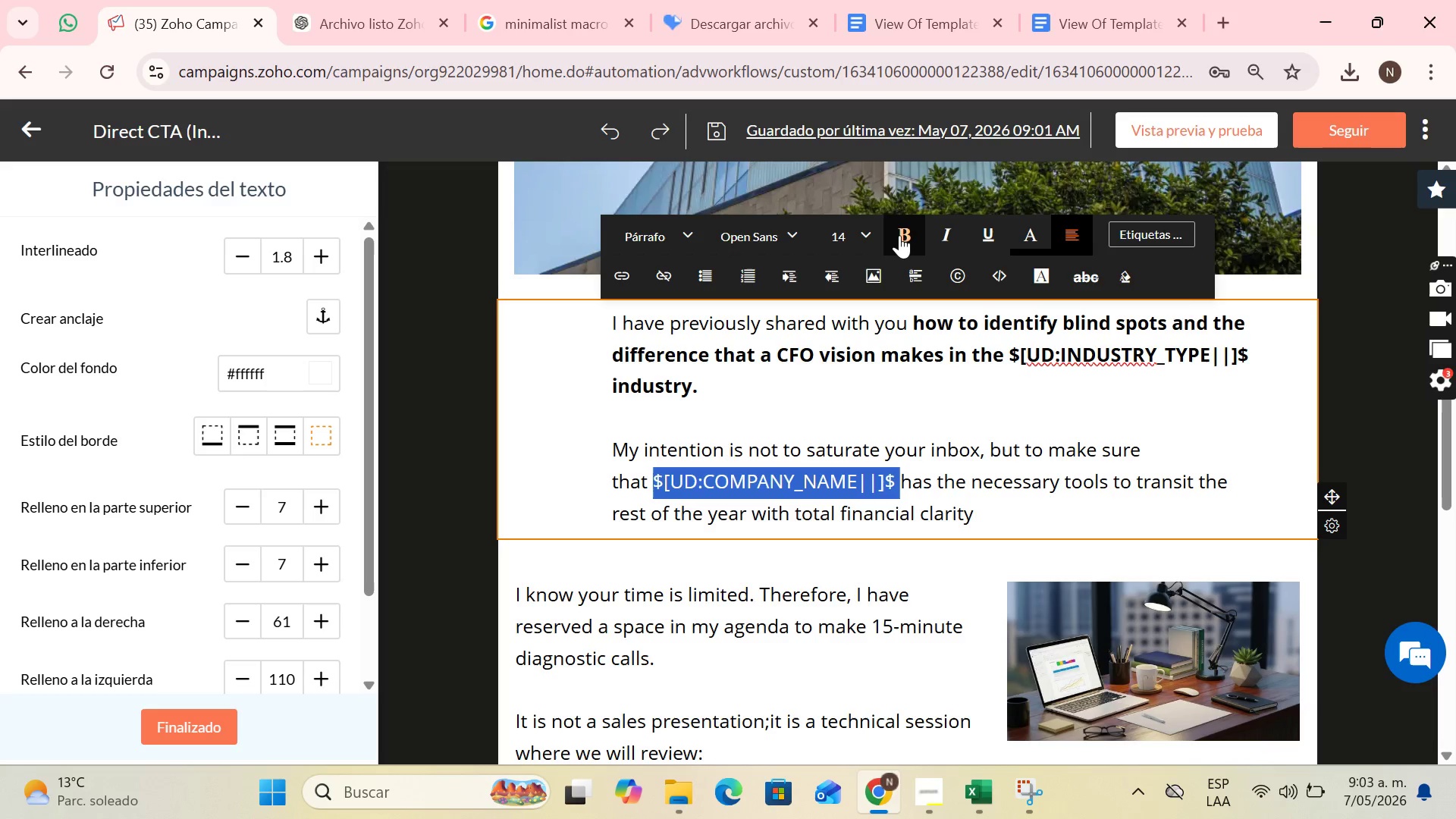 
left_click([899, 234])
 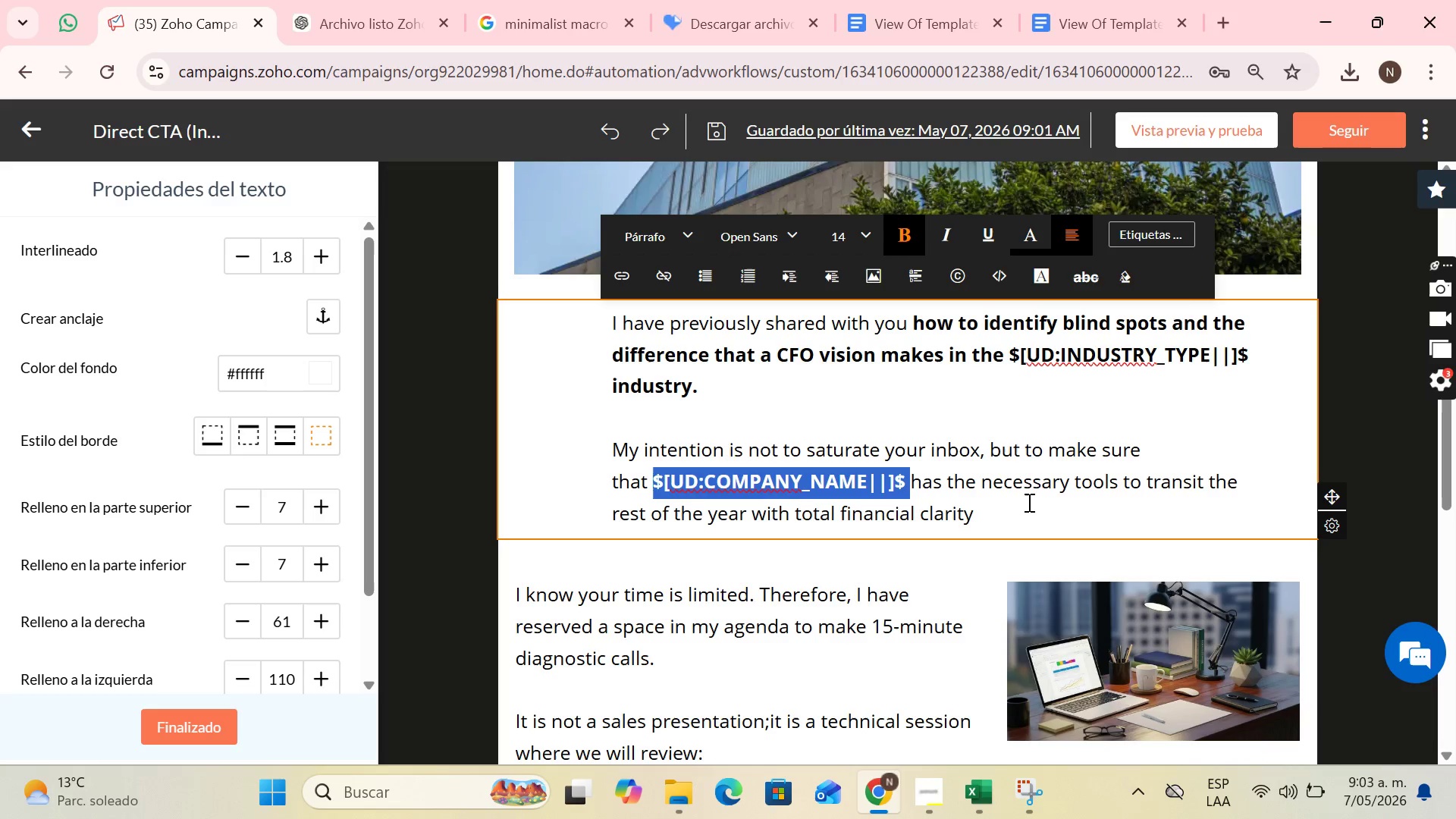 
left_click([1029, 505])
 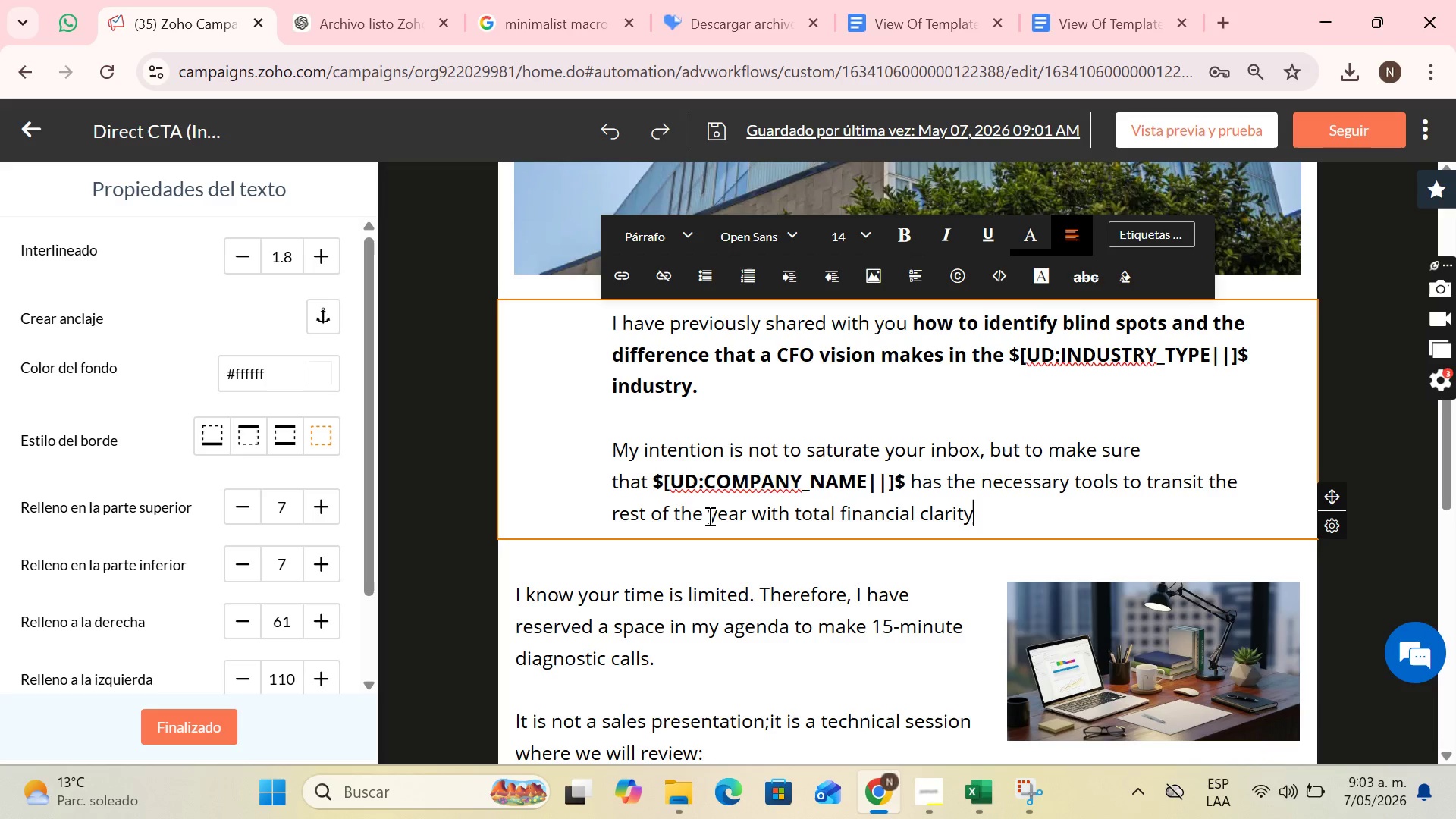 
scroll: coordinate [613, 465], scroll_direction: down, amount: 3.0
 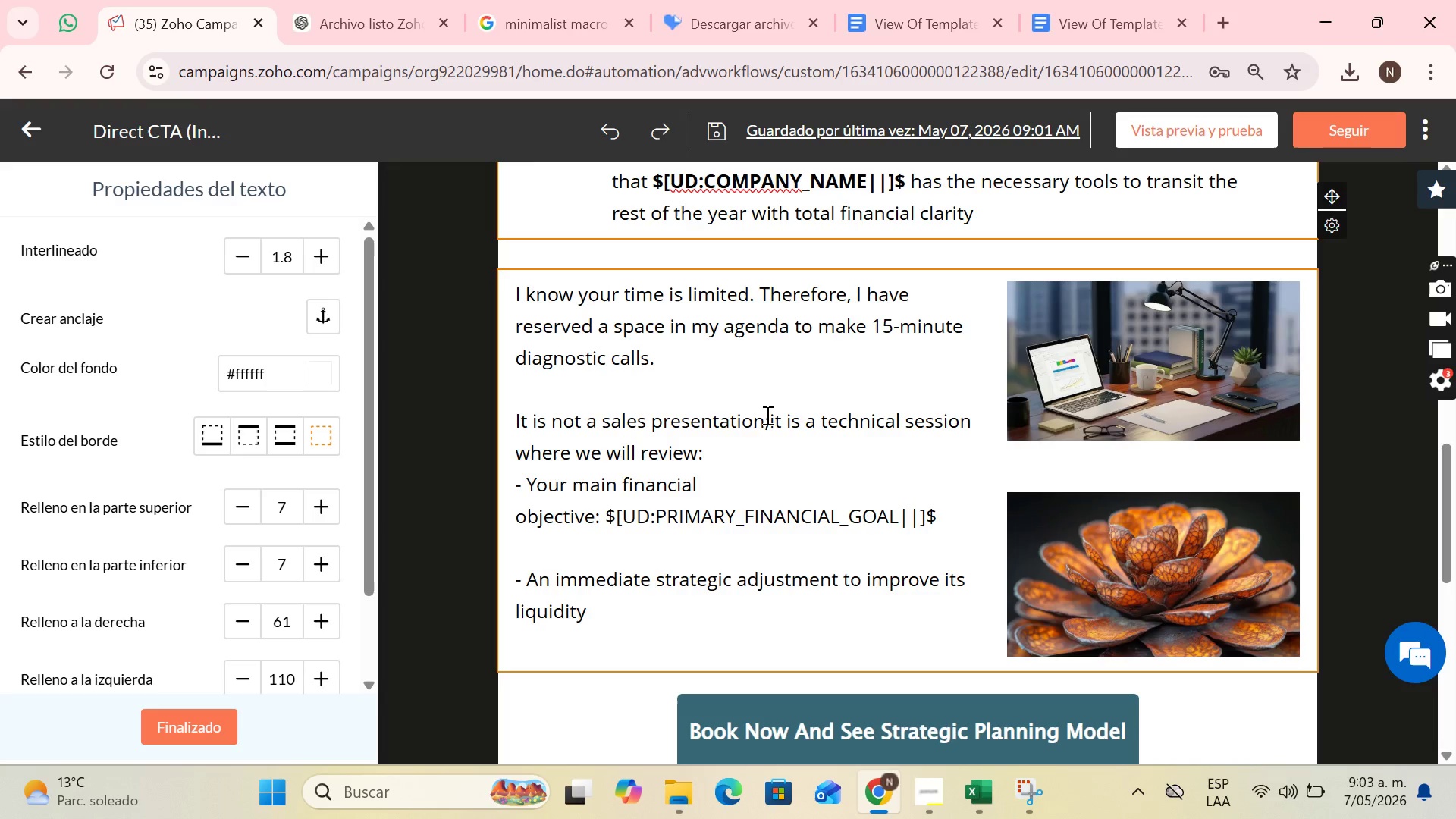 
left_click([769, 425])
 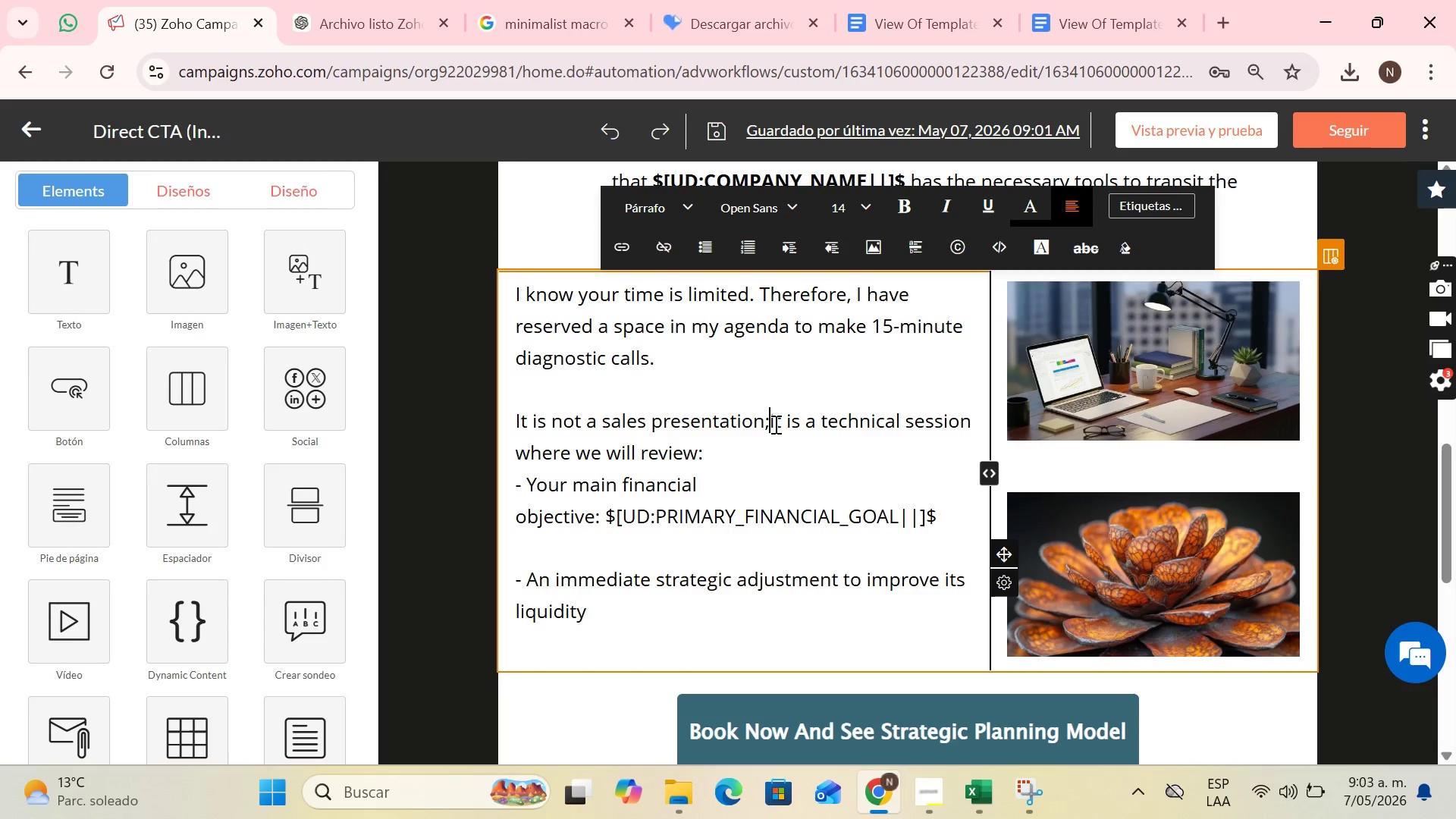 
key(Space)
 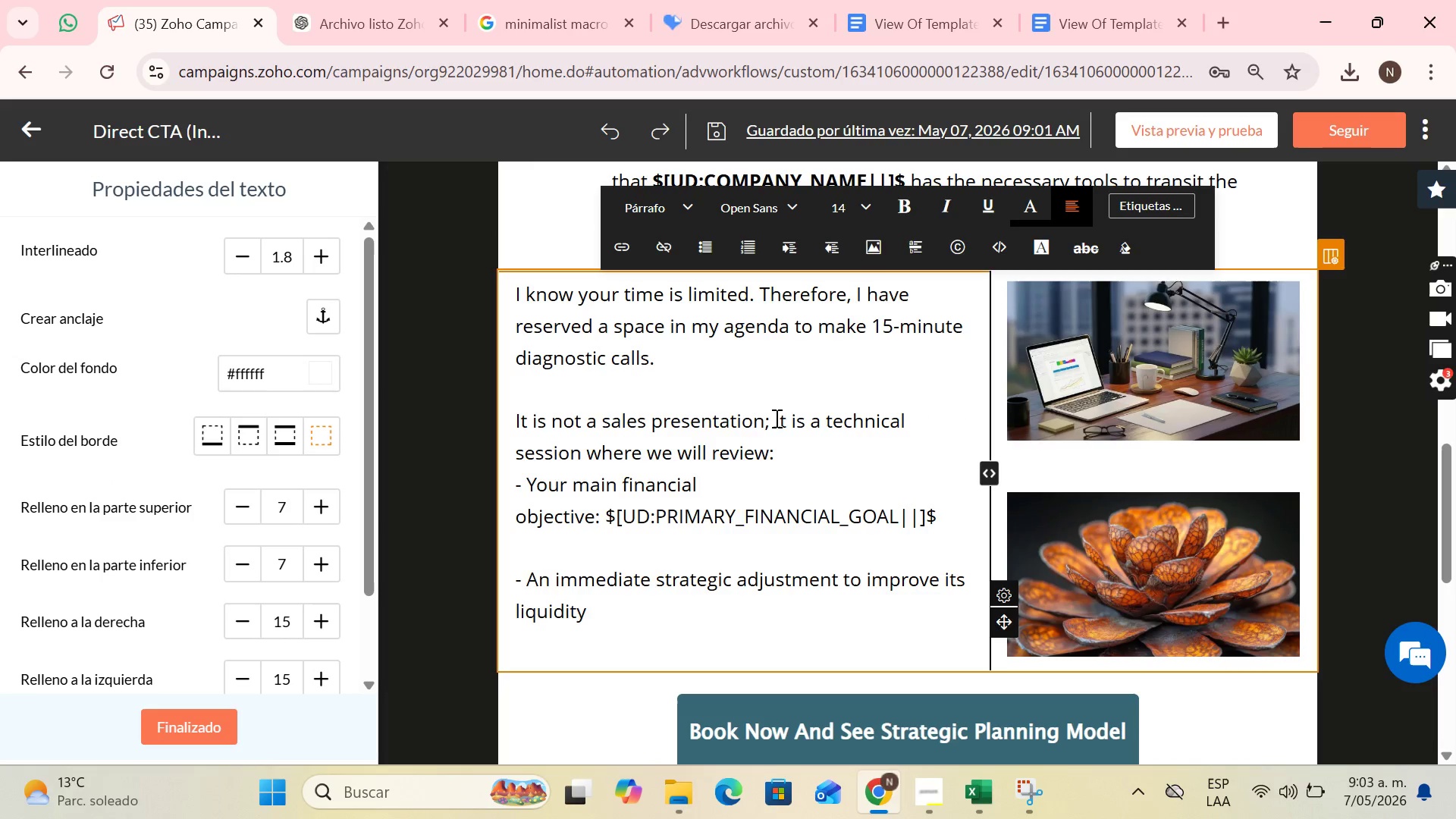 
left_click_drag(start_coordinate=[775, 418], to_coordinate=[778, 447])
 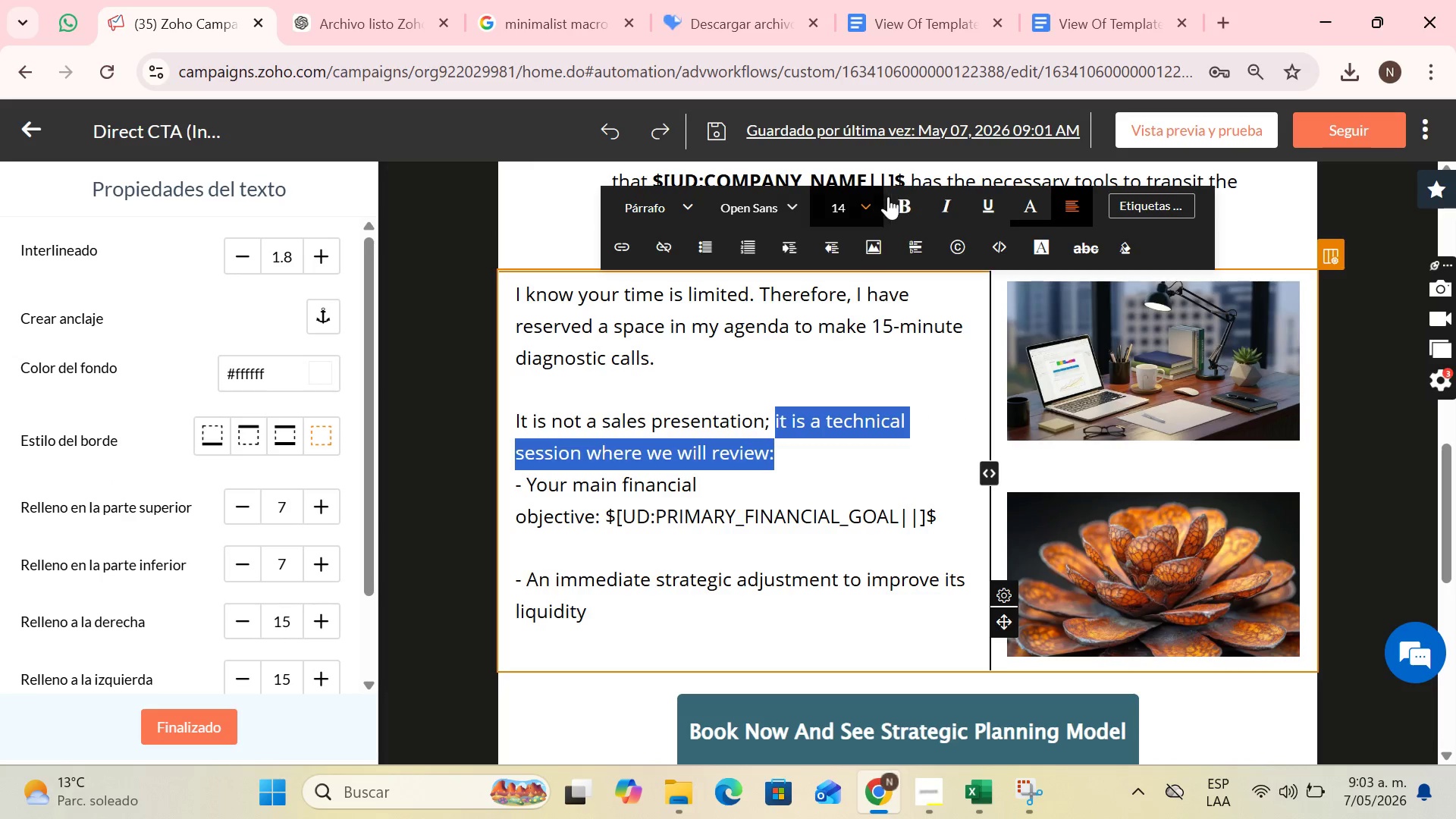 
left_click([933, 208])
 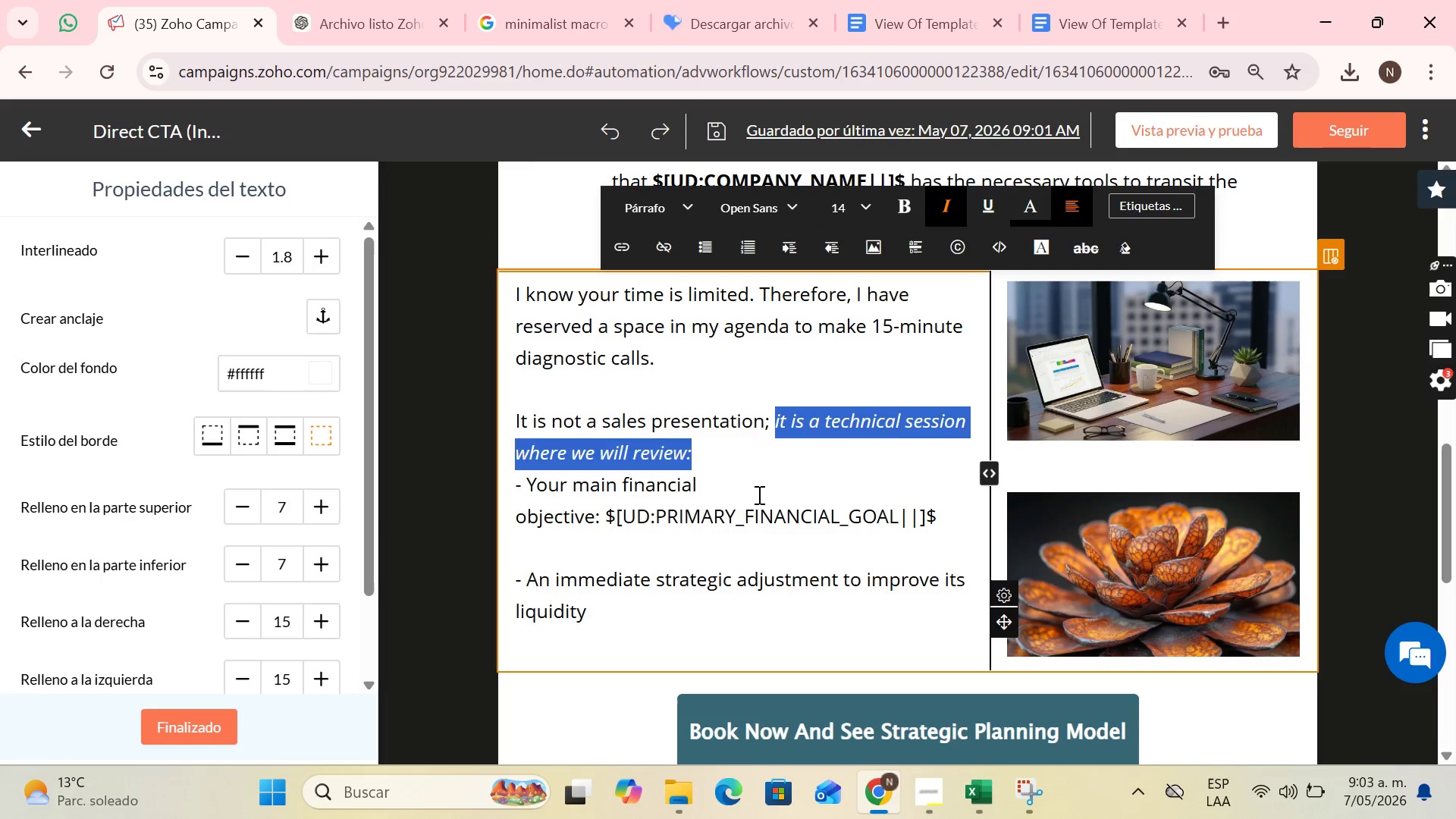 
left_click([756, 487])
 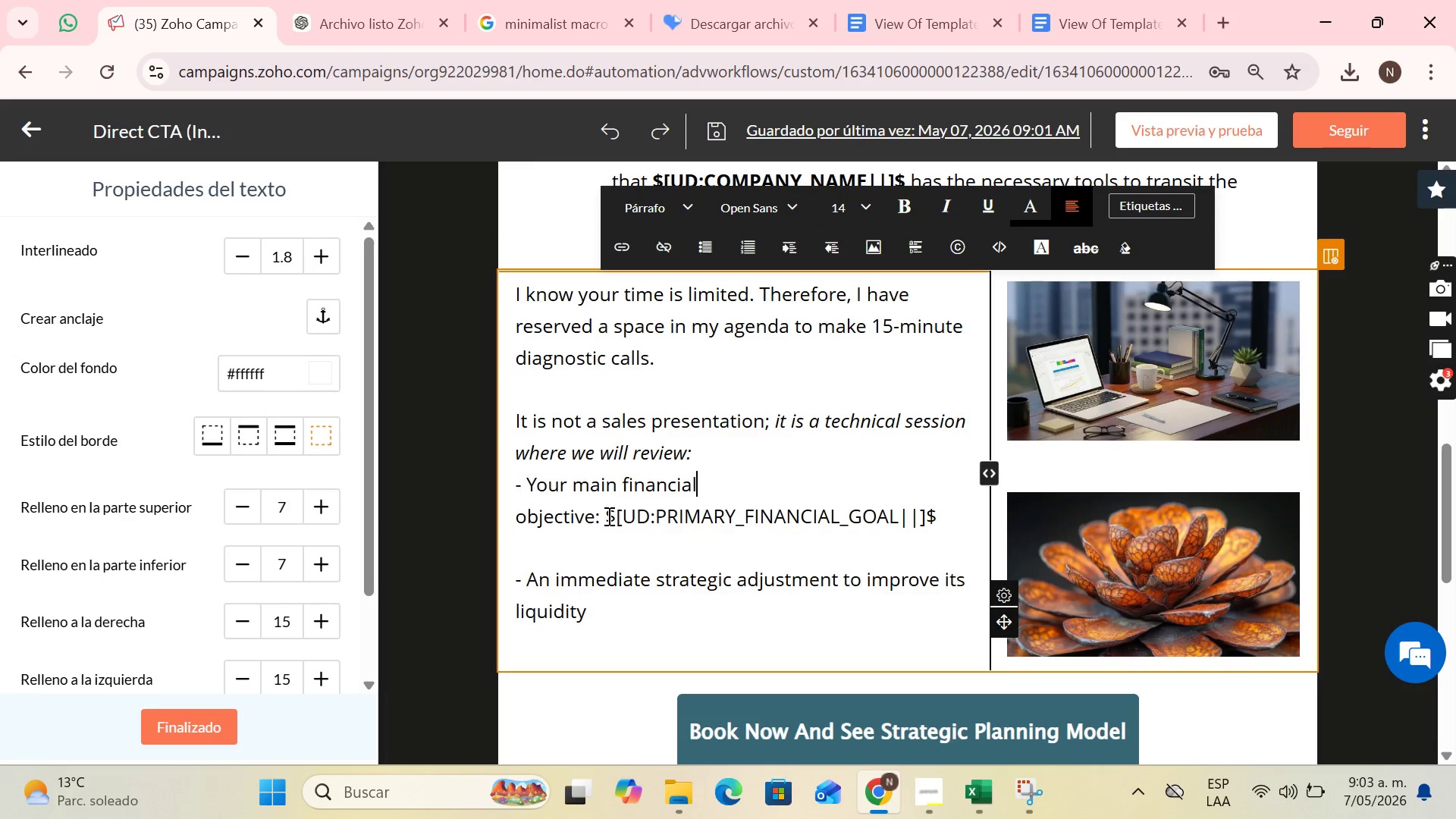 
left_click_drag(start_coordinate=[605, 516], to_coordinate=[952, 515])
 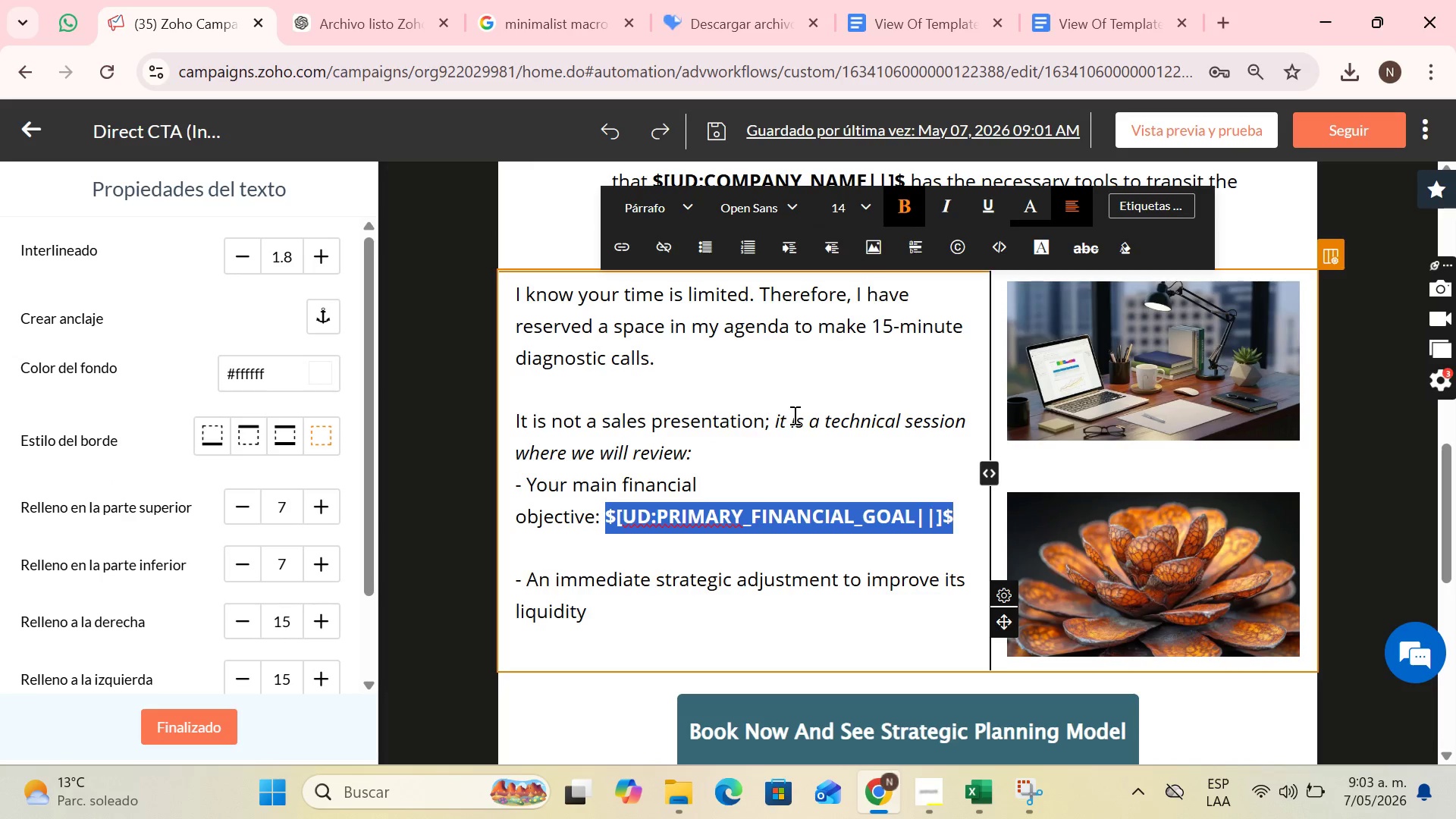 
double_click([790, 418])
 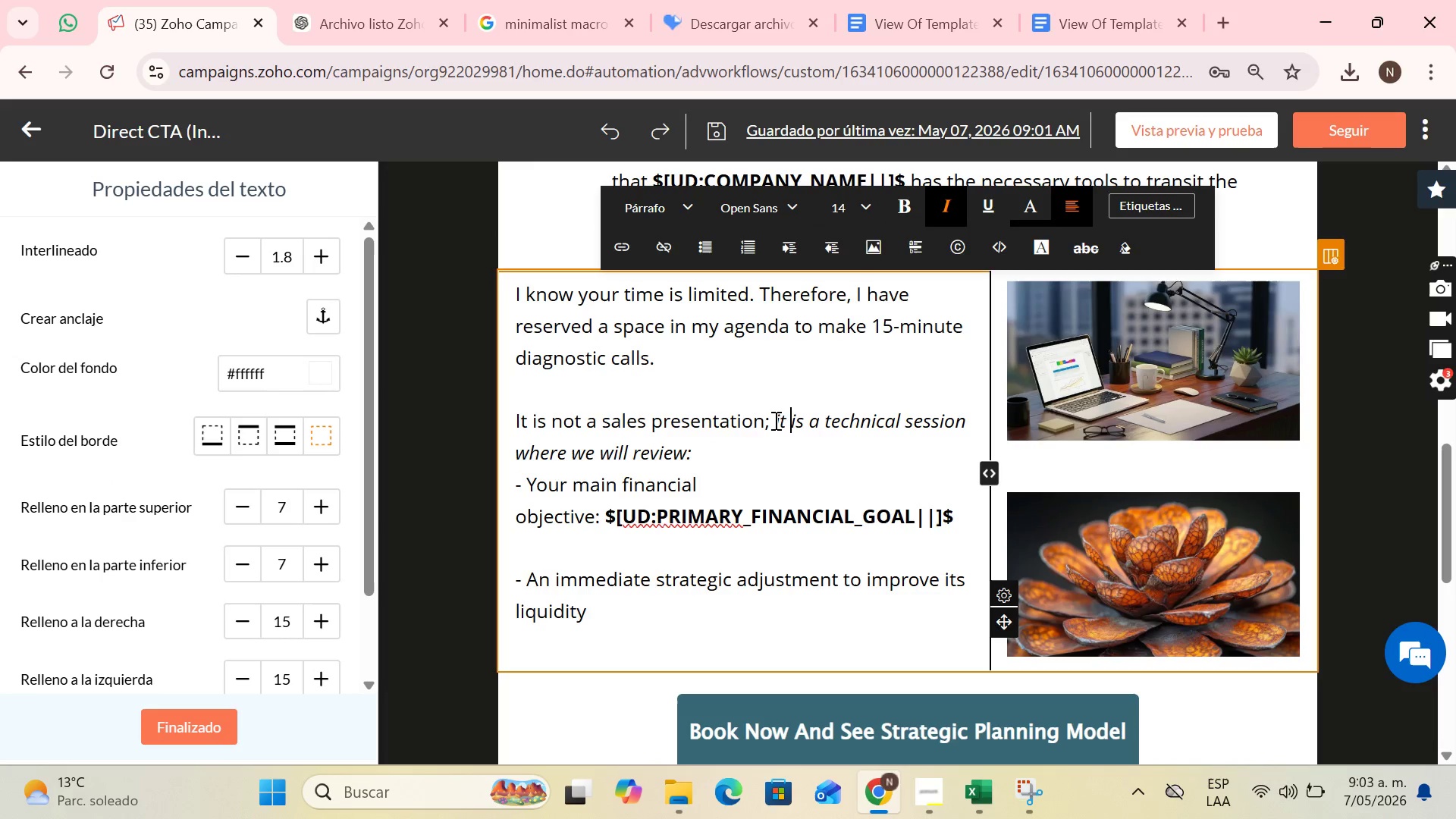 
left_click_drag(start_coordinate=[774, 420], to_coordinate=[796, 454])
 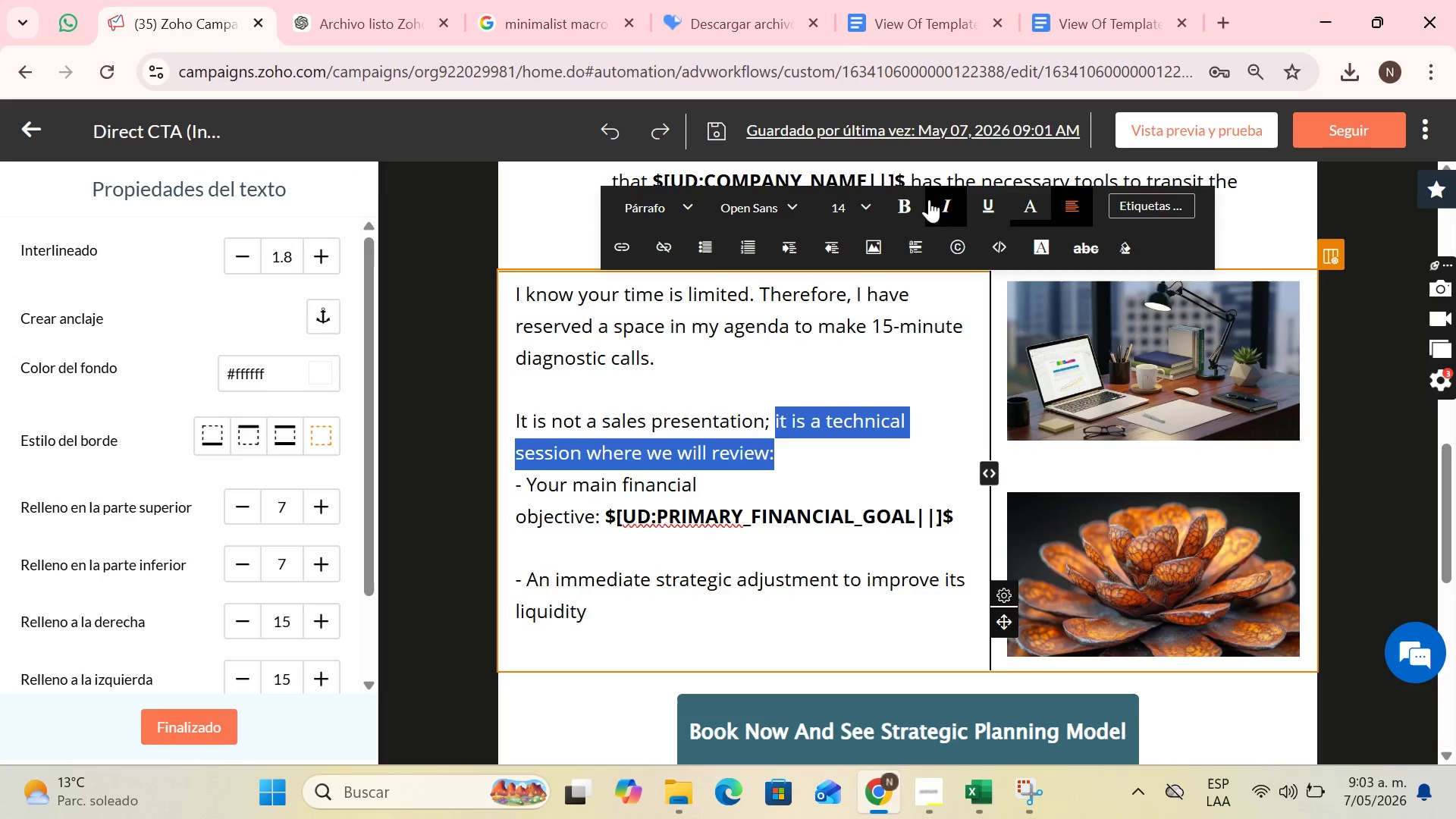 
double_click([913, 200])
 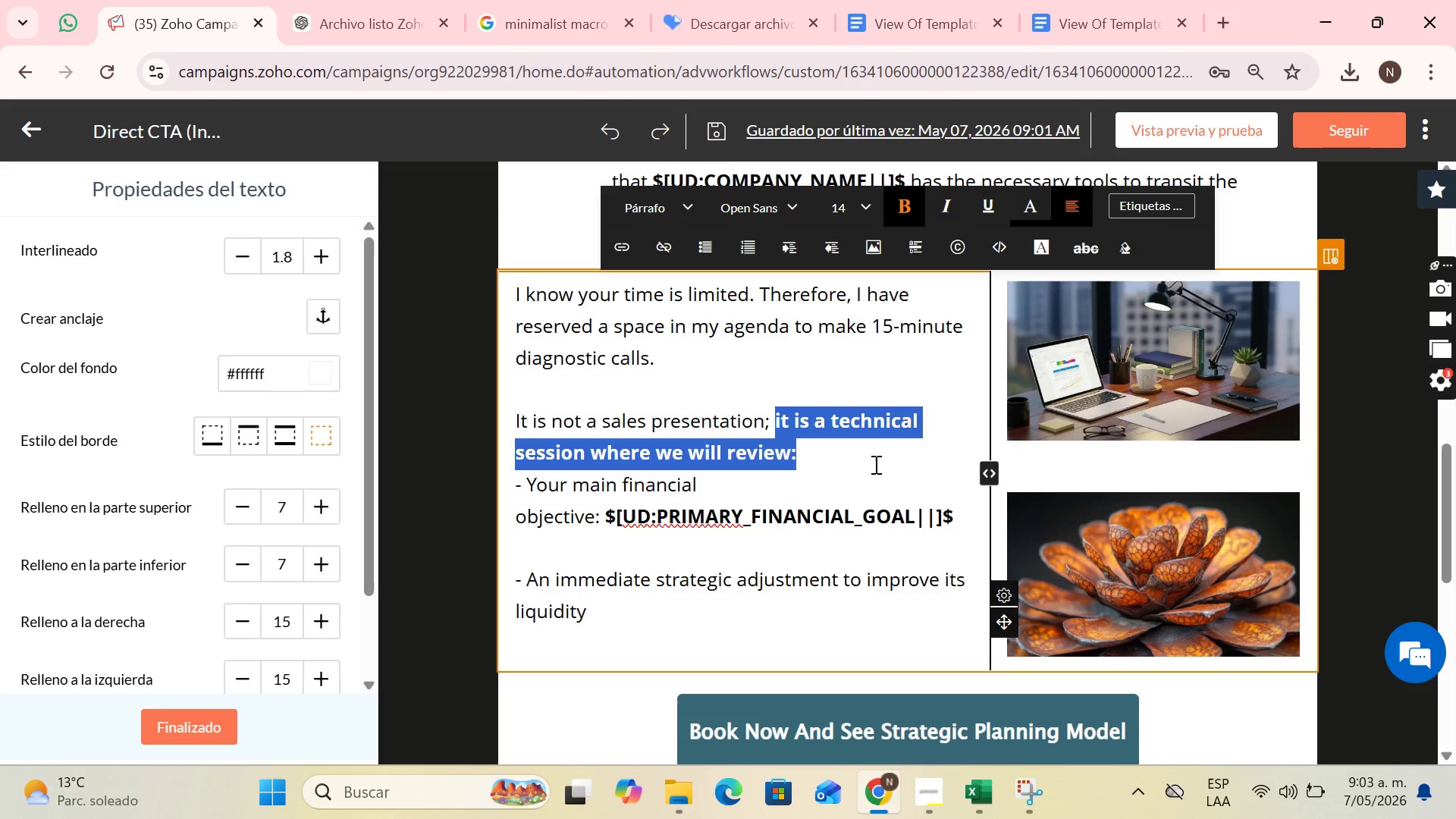 
double_click([874, 464])
 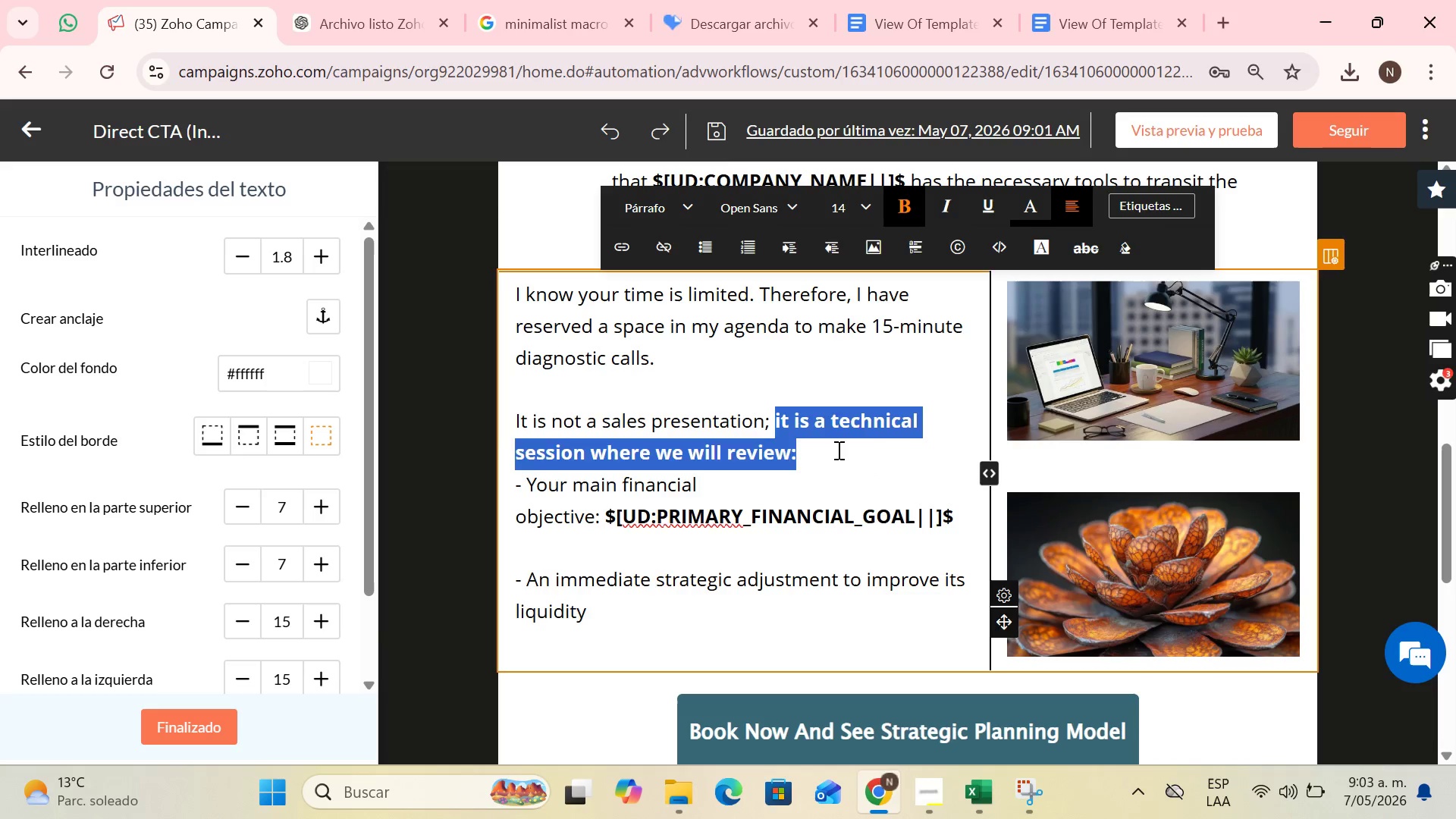 
triple_click([837, 450])
 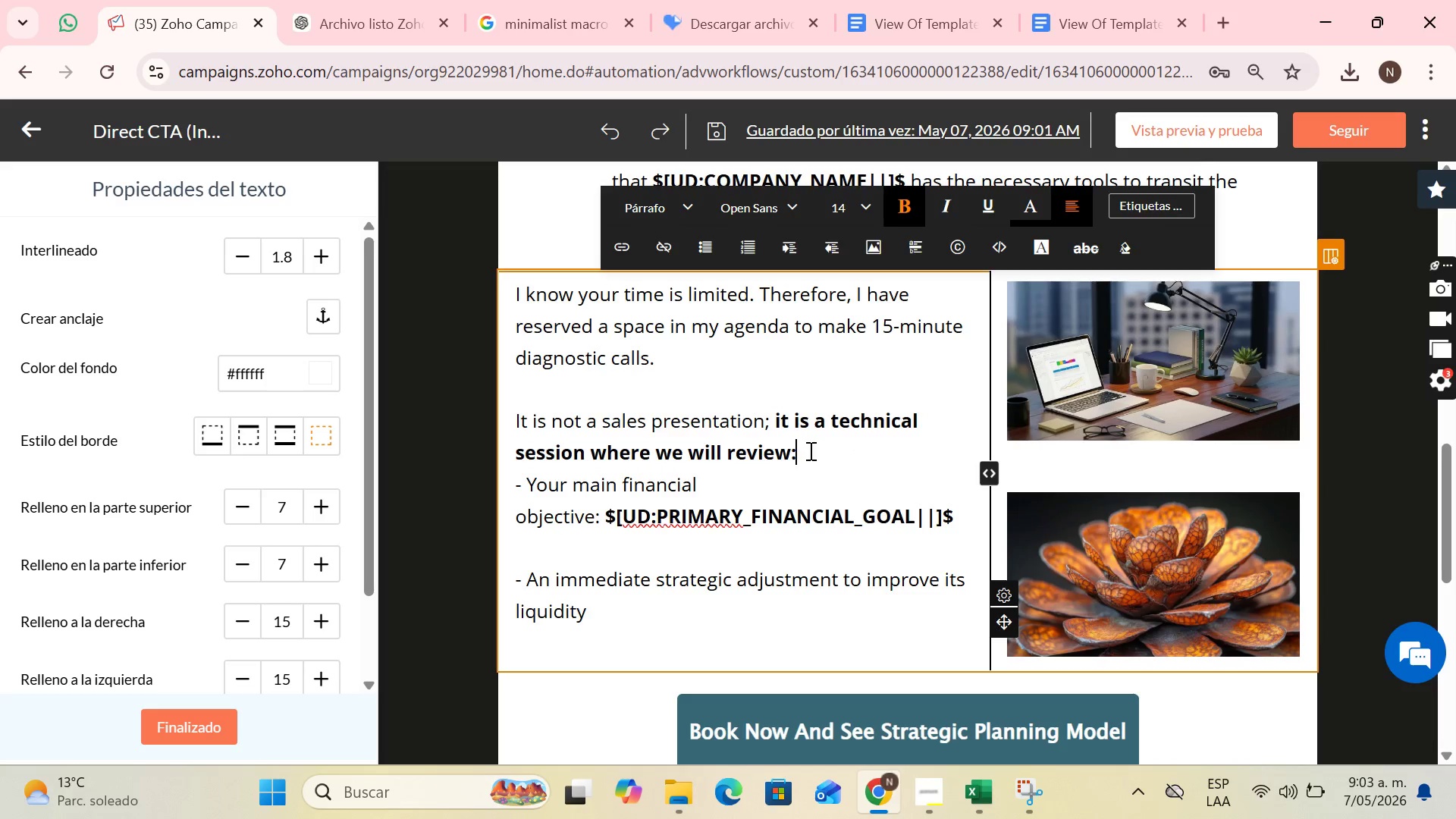 
scroll: coordinate [809, 450], scroll_direction: down, amount: 1.0
 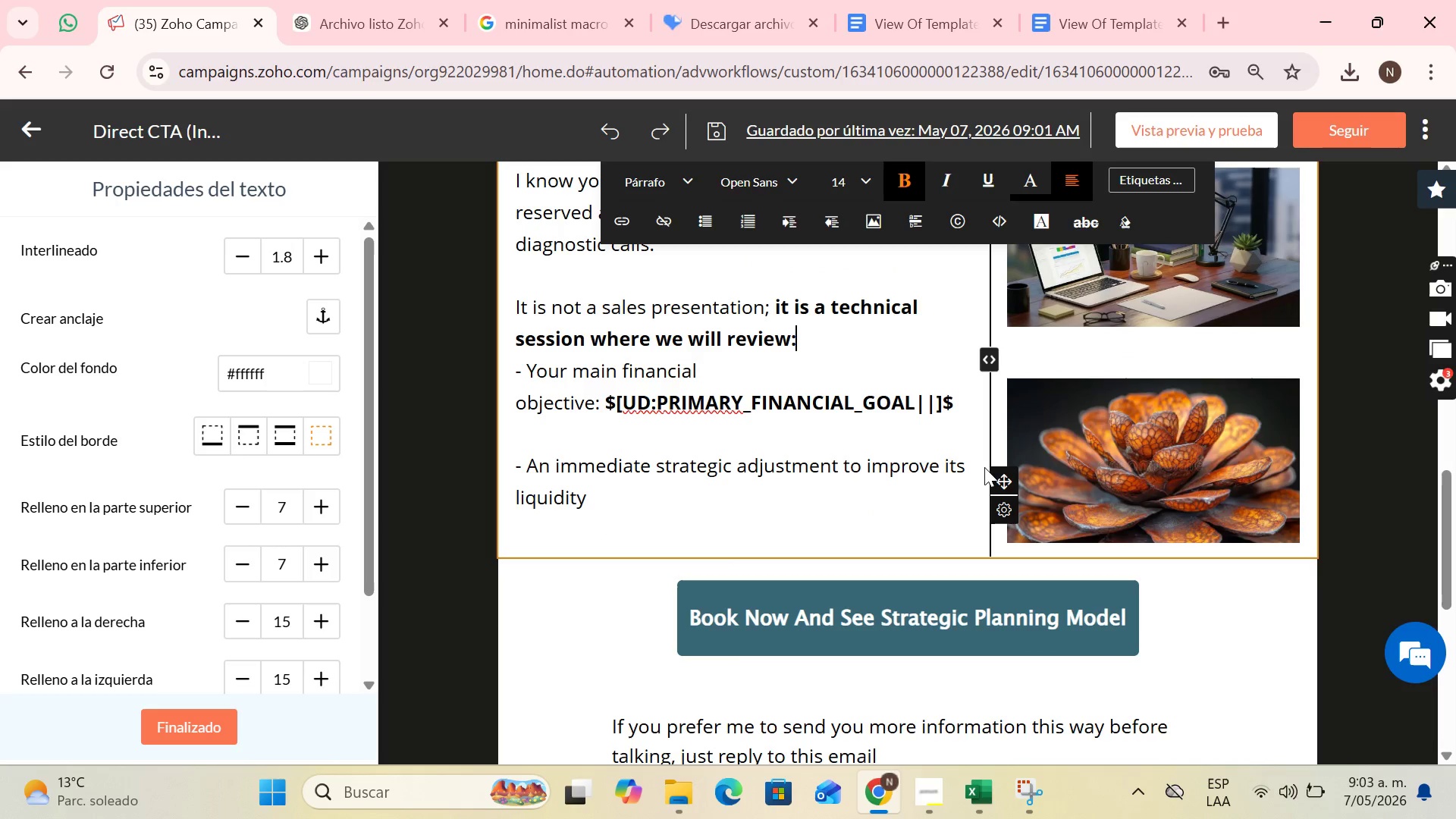 
left_click_drag(start_coordinate=[865, 463], to_coordinate=[888, 491])
 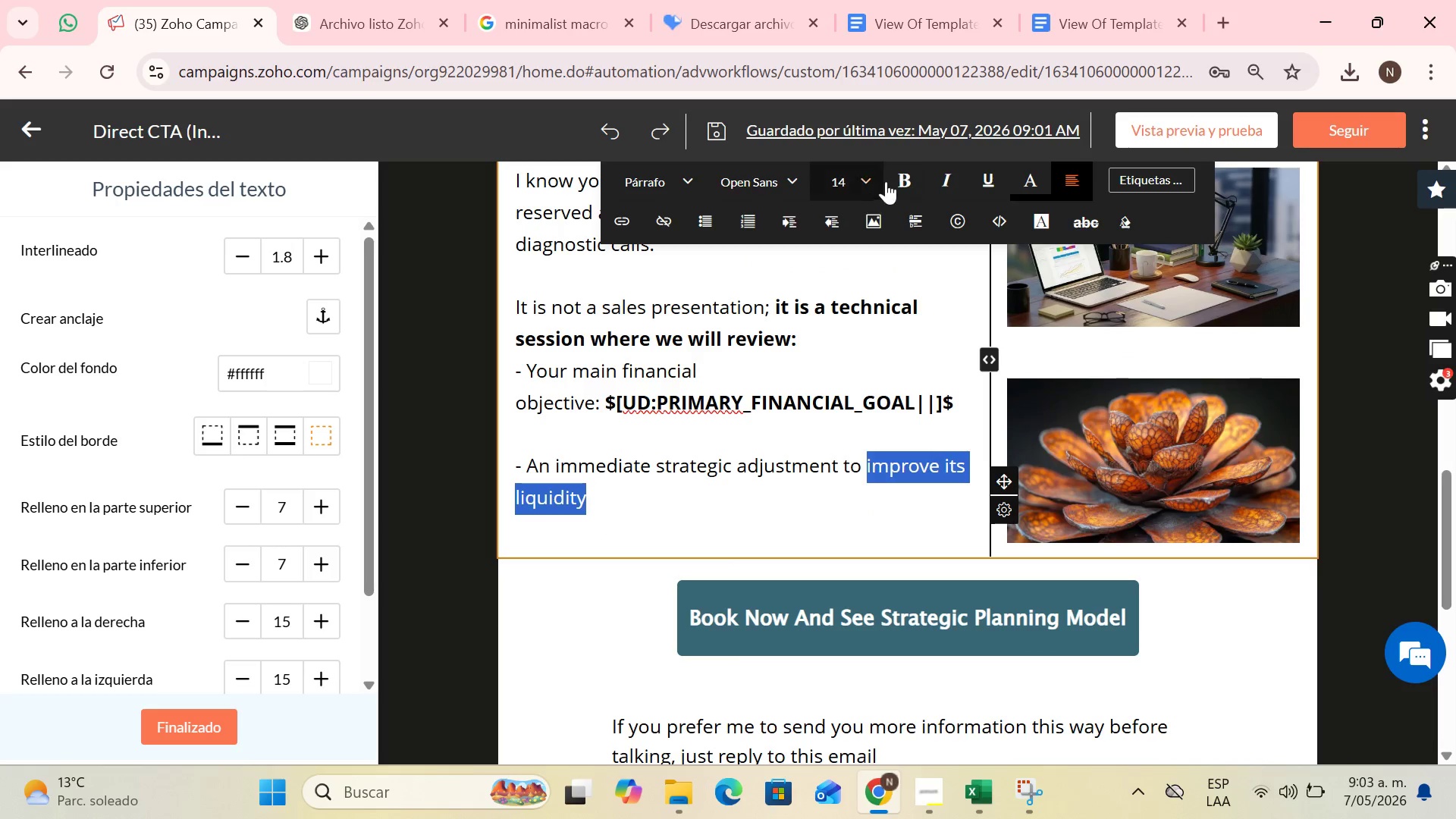 
left_click([893, 174])
 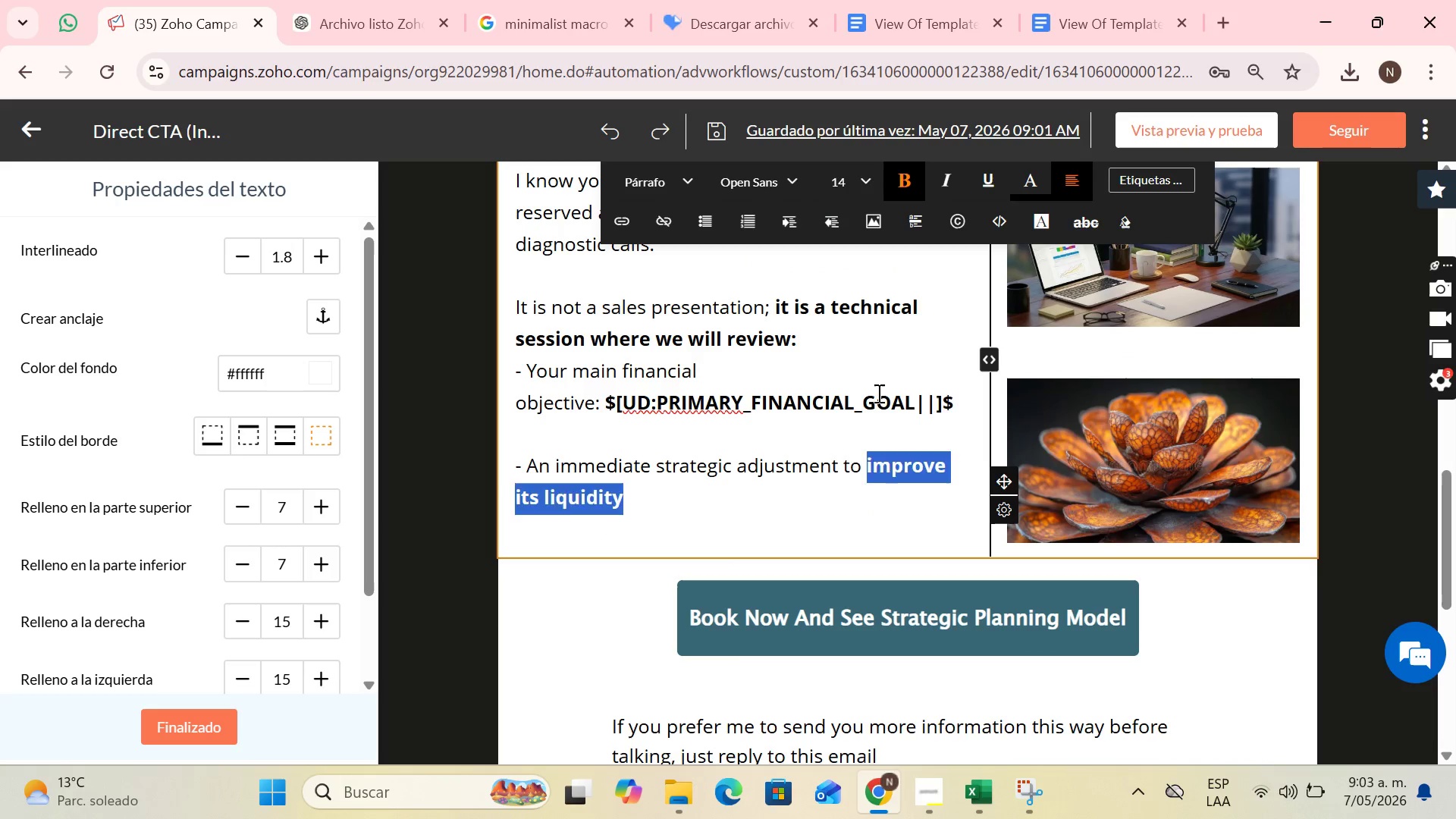 
left_click([877, 393])
 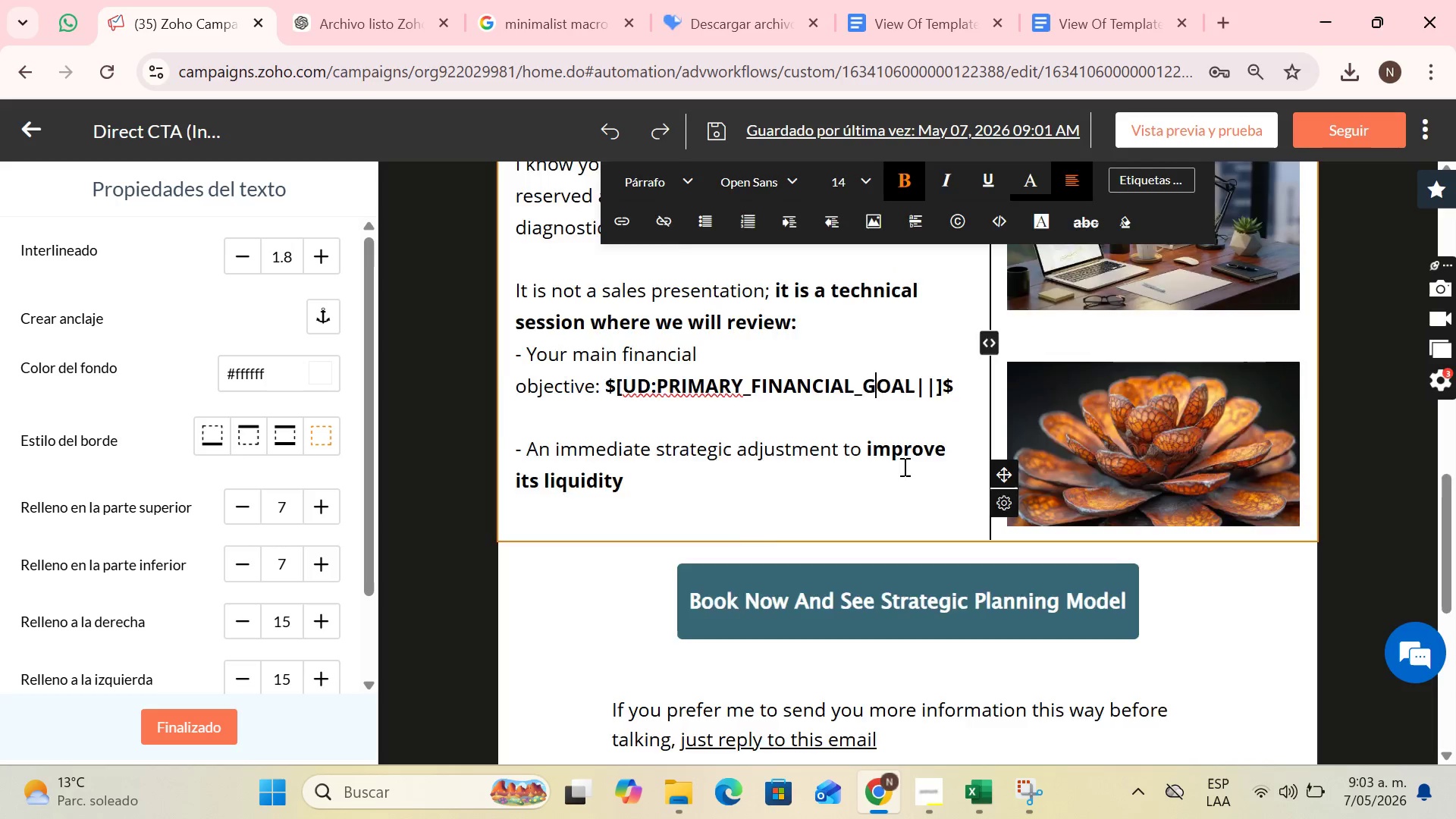 
left_click([934, 277])
 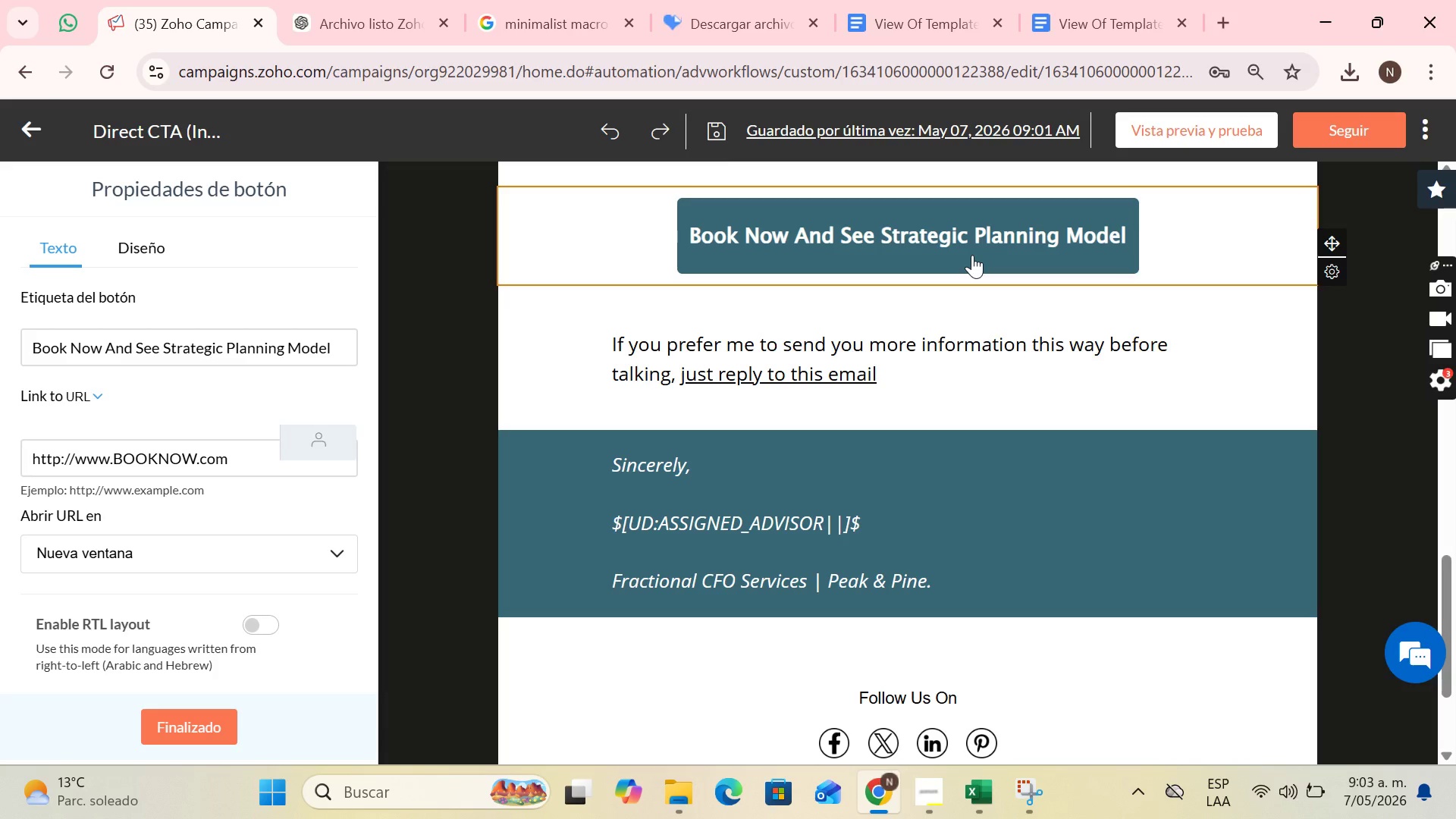 
scroll: coordinate [903, 466], scroll_direction: down, amount: 3.0
 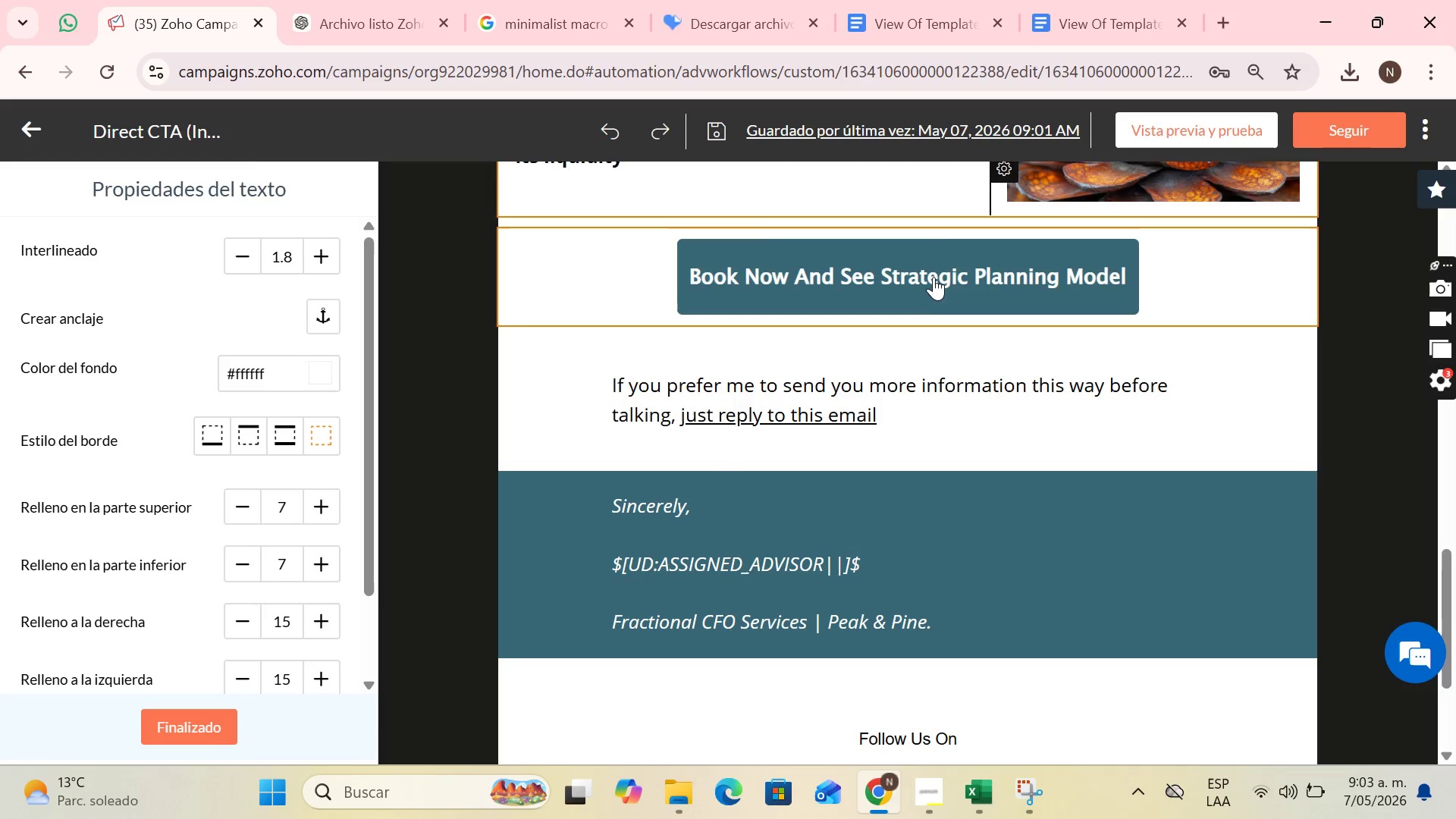 
wait(10.29)
 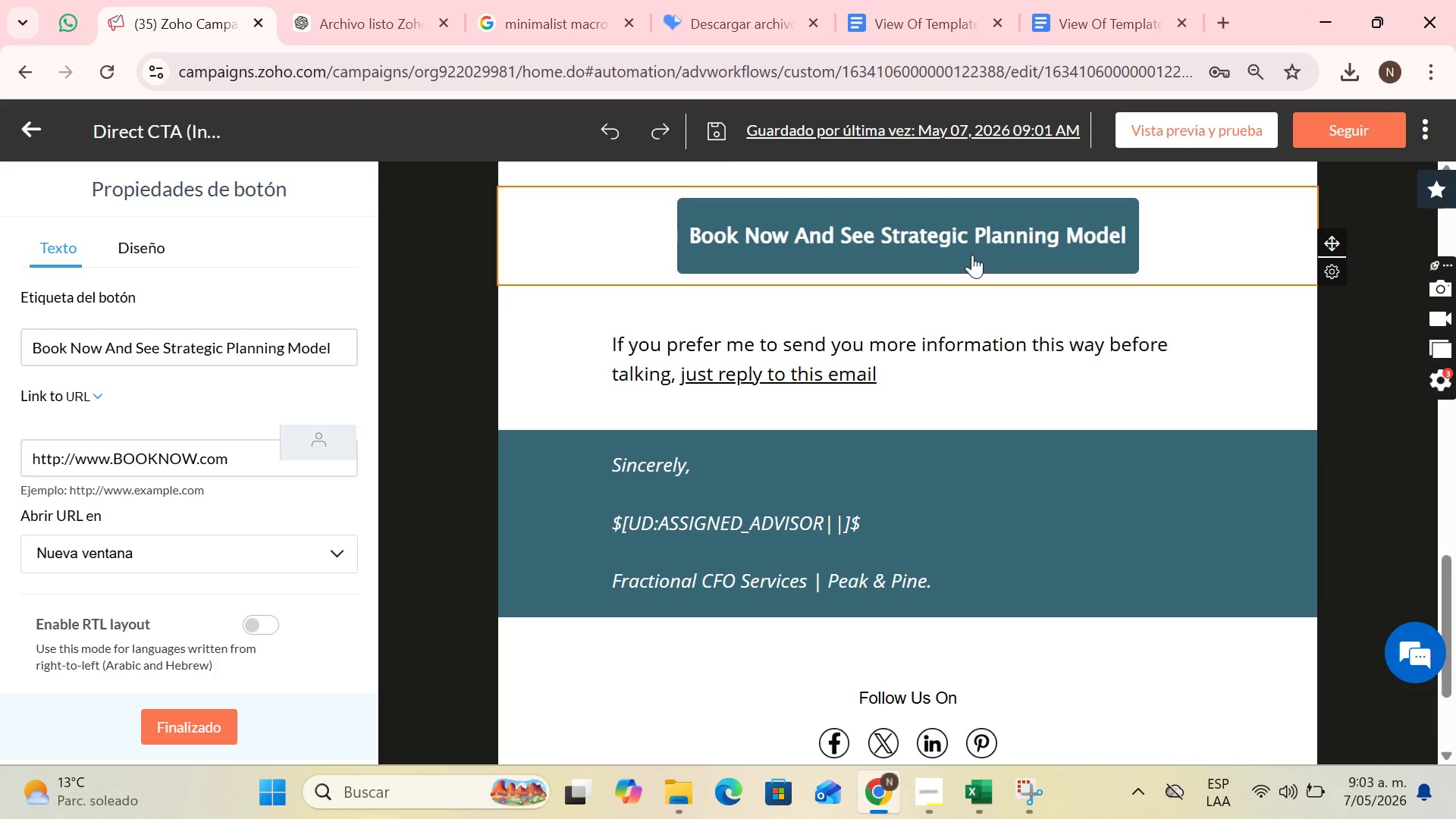 
left_click_drag(start_coordinate=[329, 347], to_coordinate=[0, 356])
 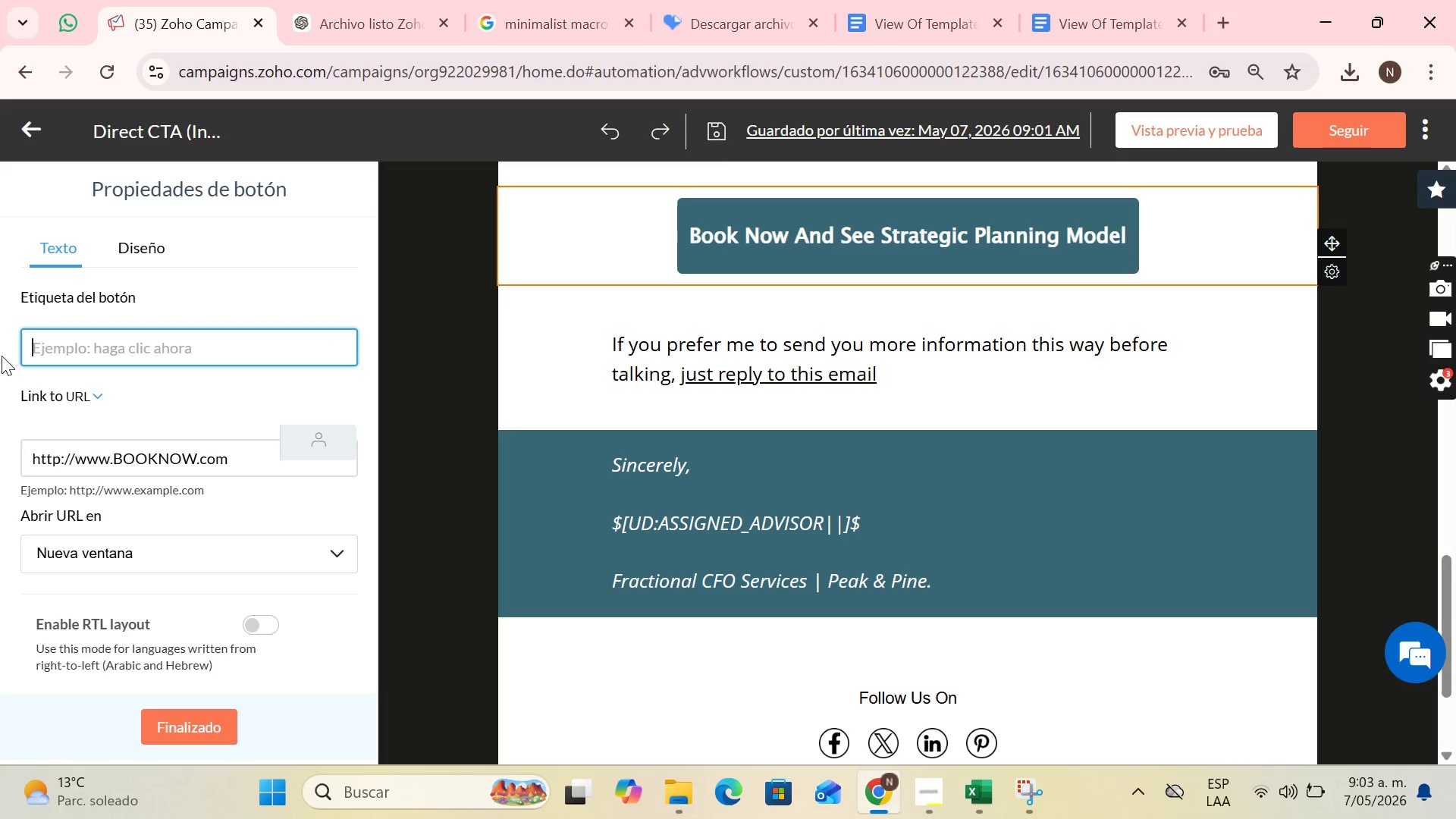 
key(Backspace)
type(Book Diasg)
key(Backspace)
key(Backspace)
type(gnostic Cal)
 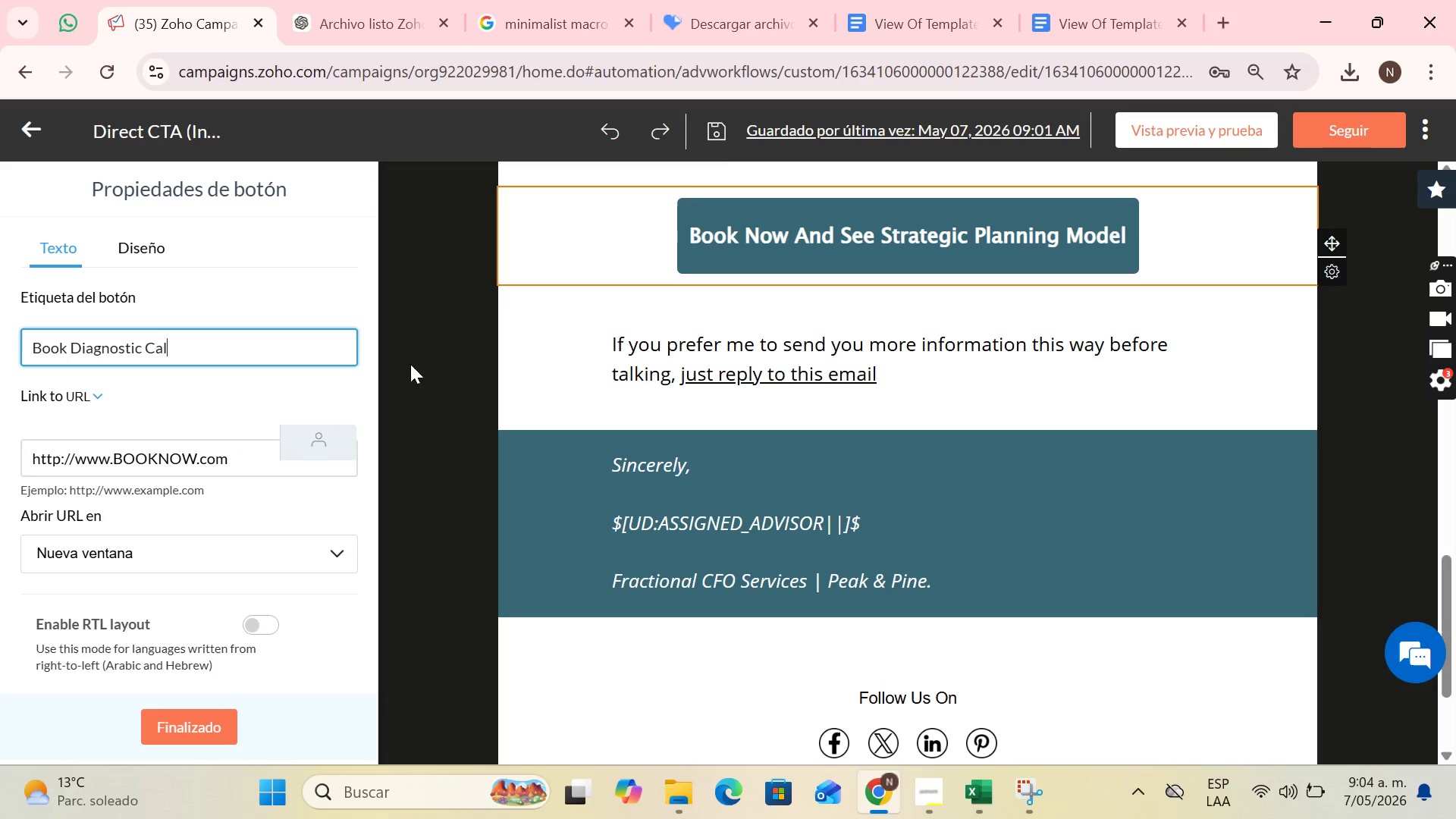 
key(L)
 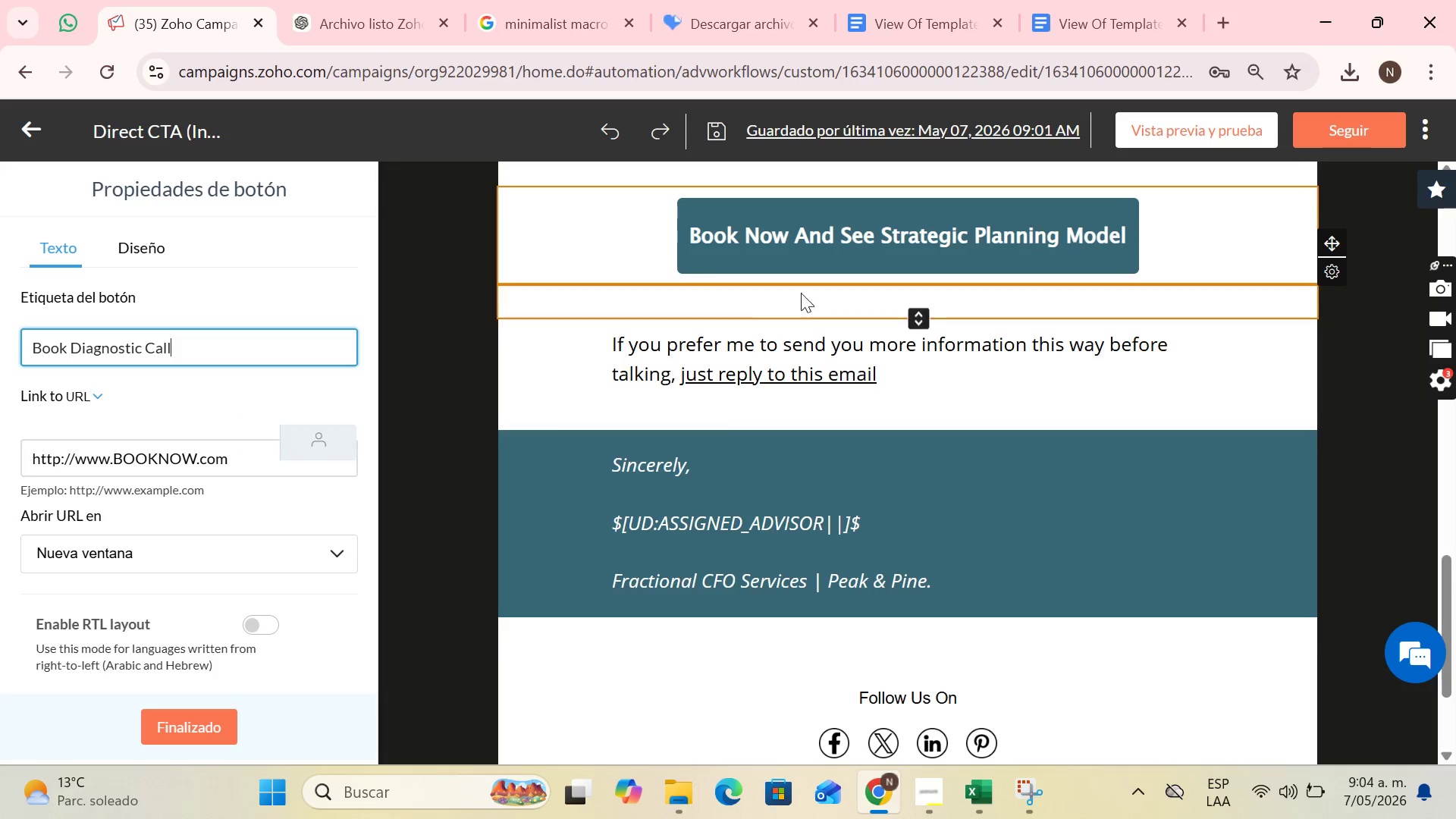 
scroll: coordinate [828, 278], scroll_direction: up, amount: 4.0
 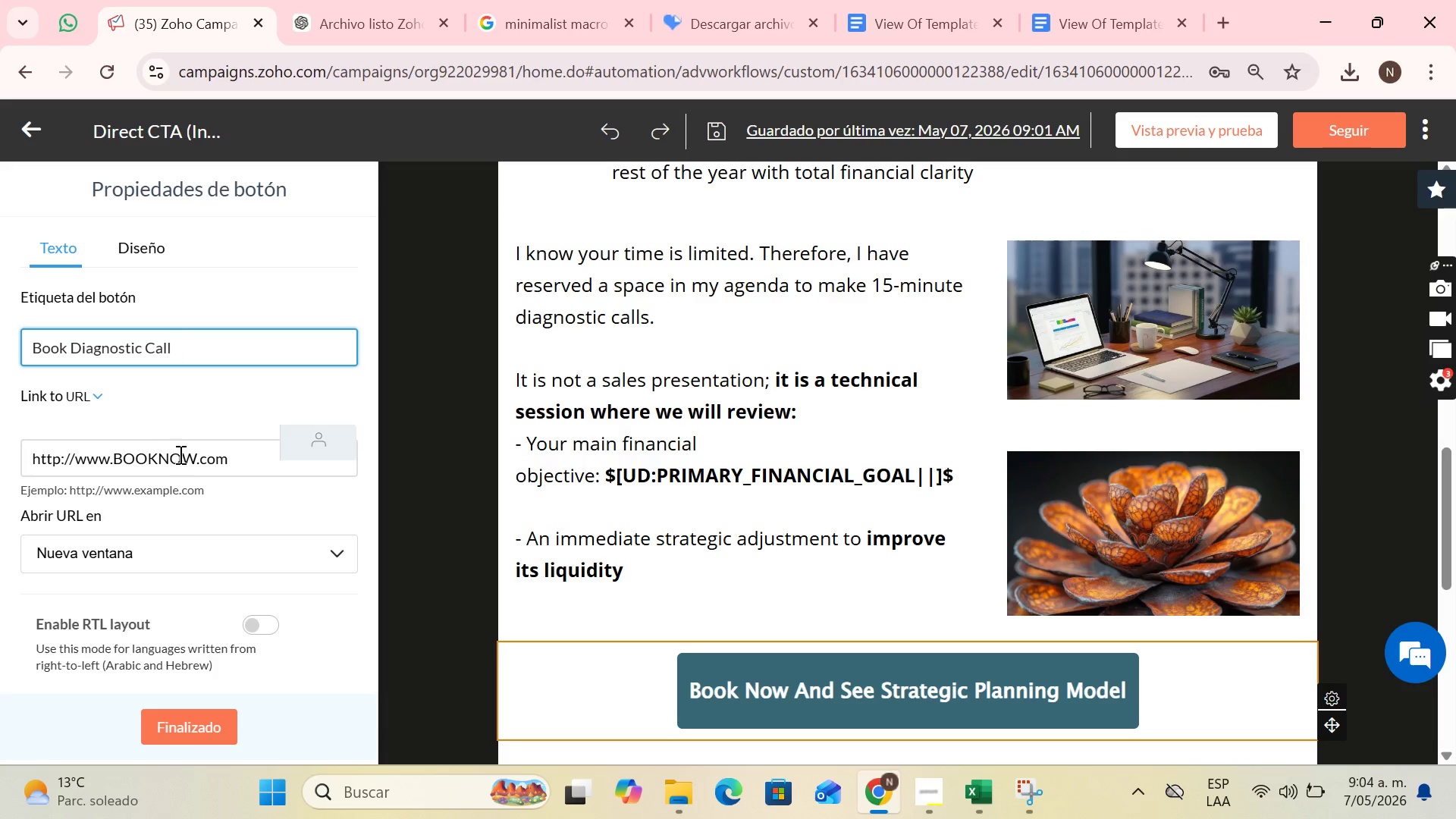 
left_click([193, 454])
 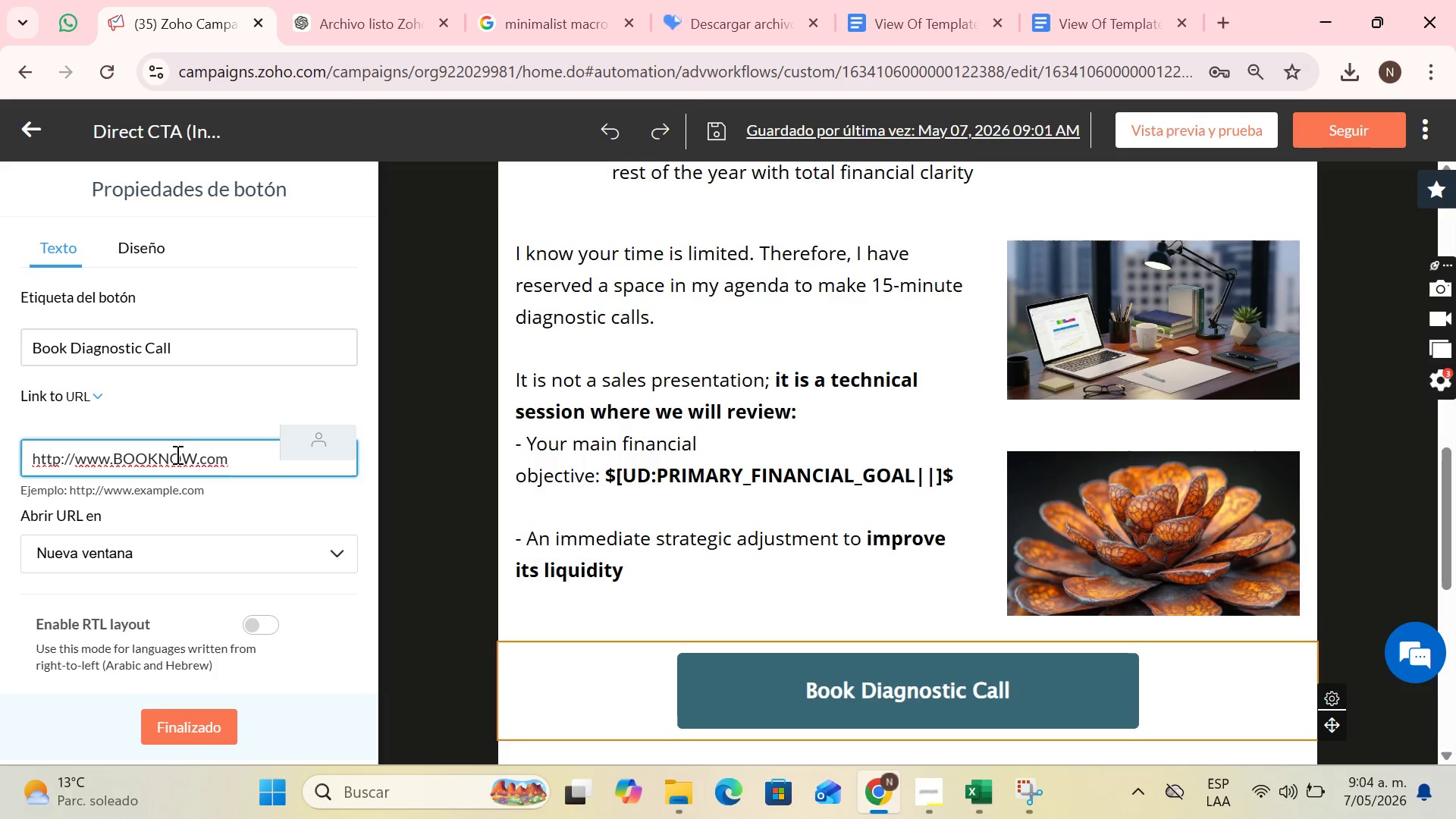 
key(Backspace)
key(Backspace)
key(Backspace)
key(Backspace)
key(Backspace)
key(Backspace)
key(Backspace)
type(book )
key(Backspace)
type(diagnosticcall)
 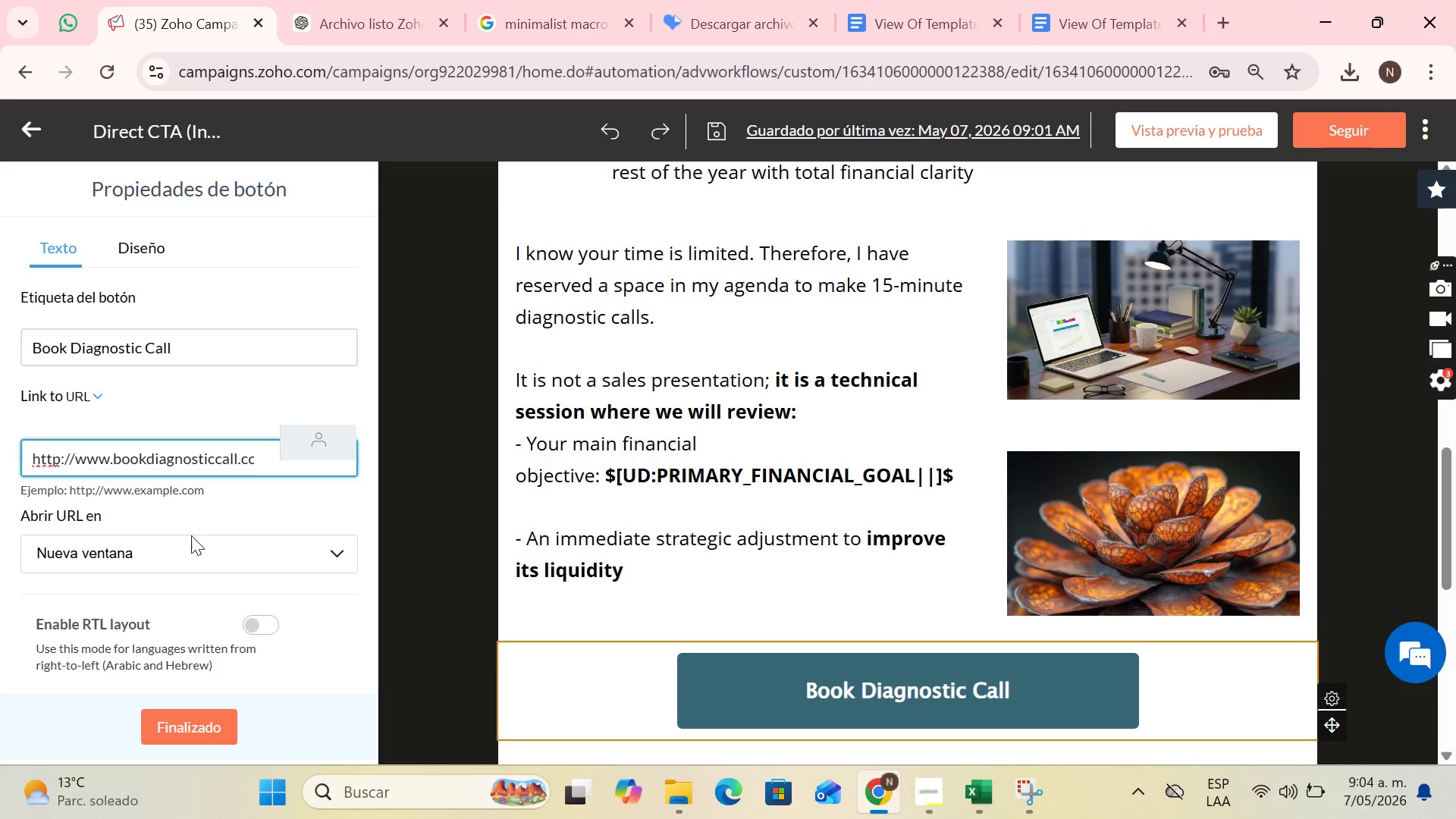 
left_click([172, 722])
 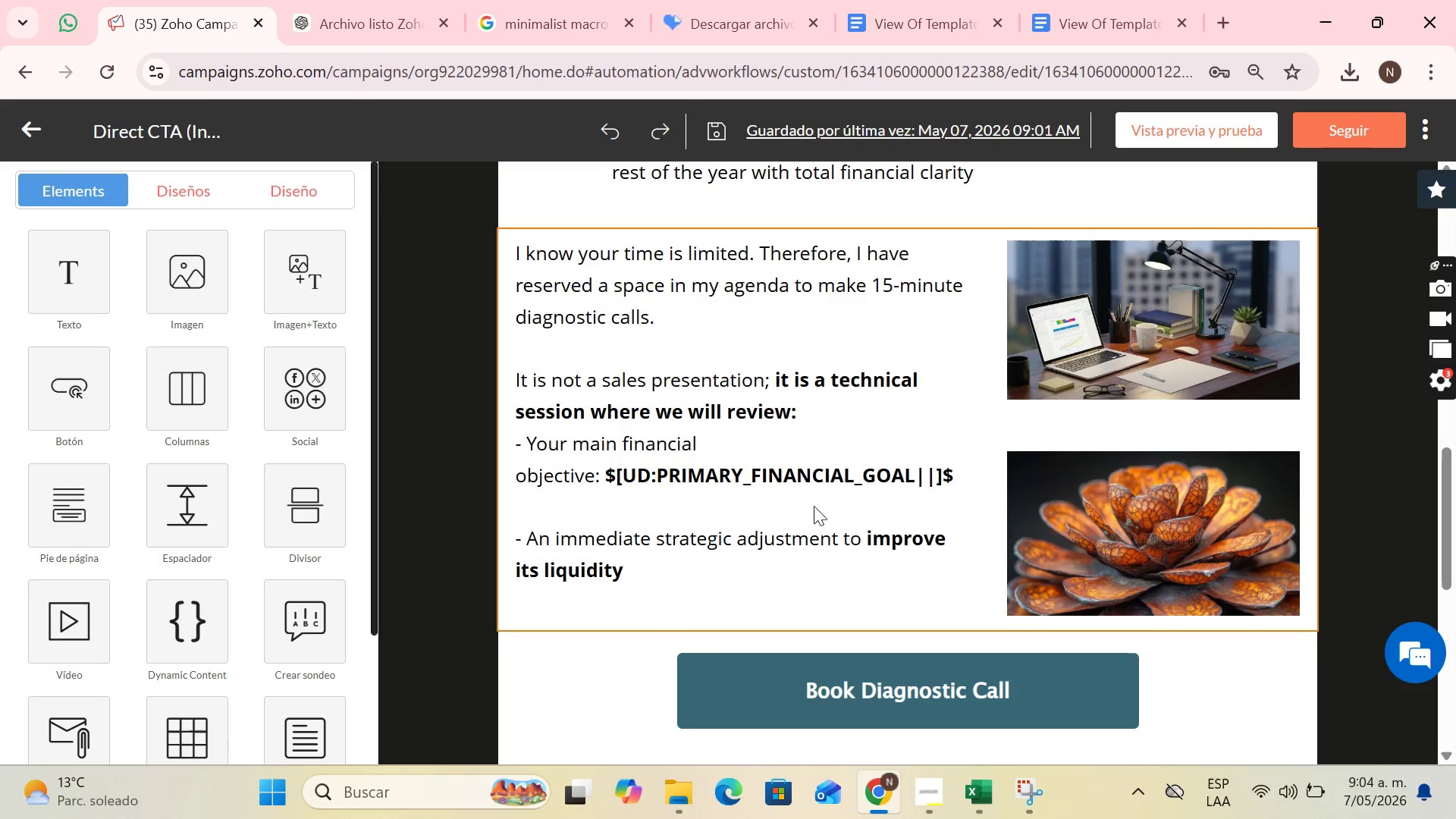 
scroll: coordinate [937, 492], scroll_direction: down, amount: 6.0
 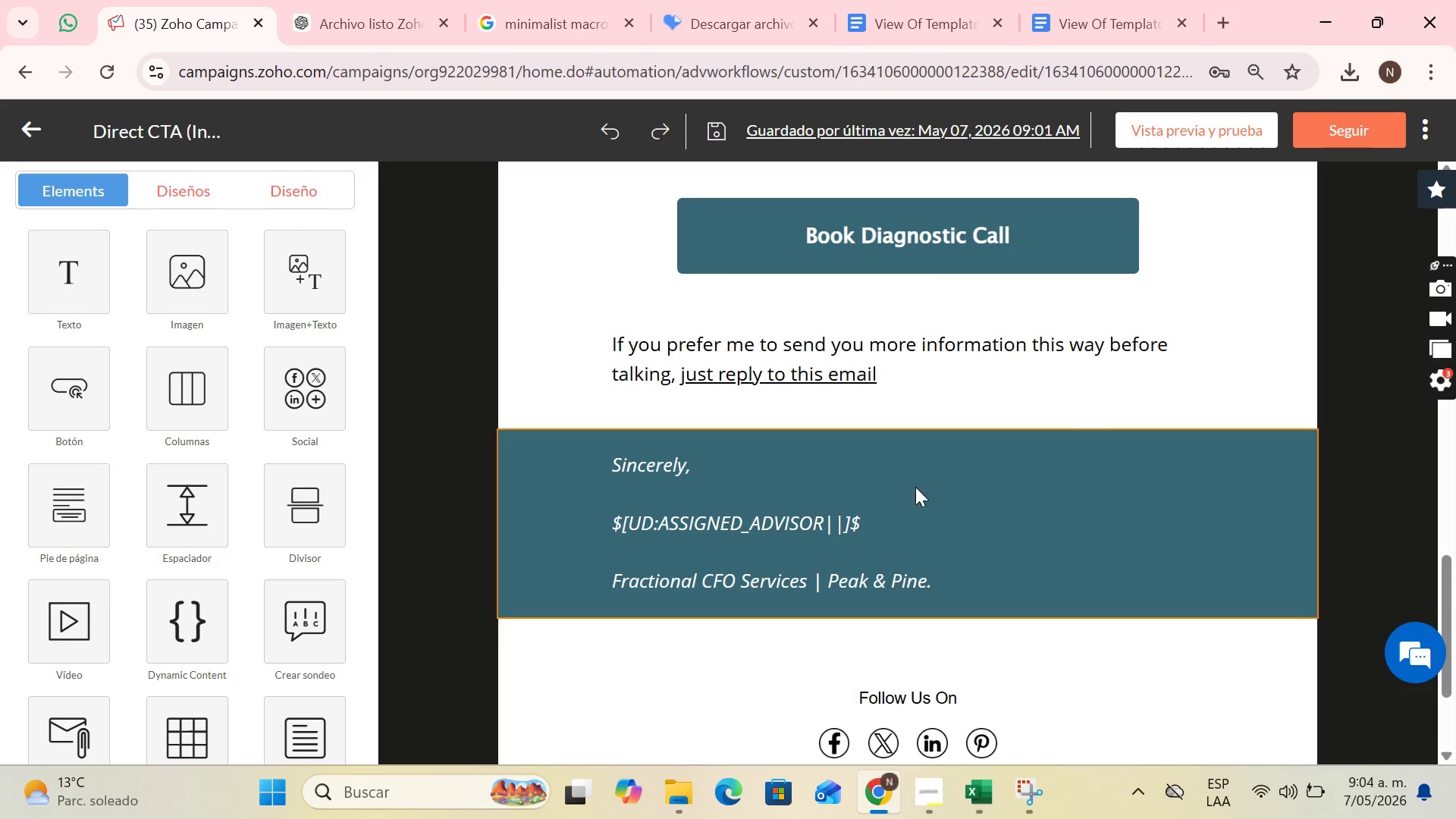 
scroll: coordinate [1119, 537], scroll_direction: none, amount: 0.0
 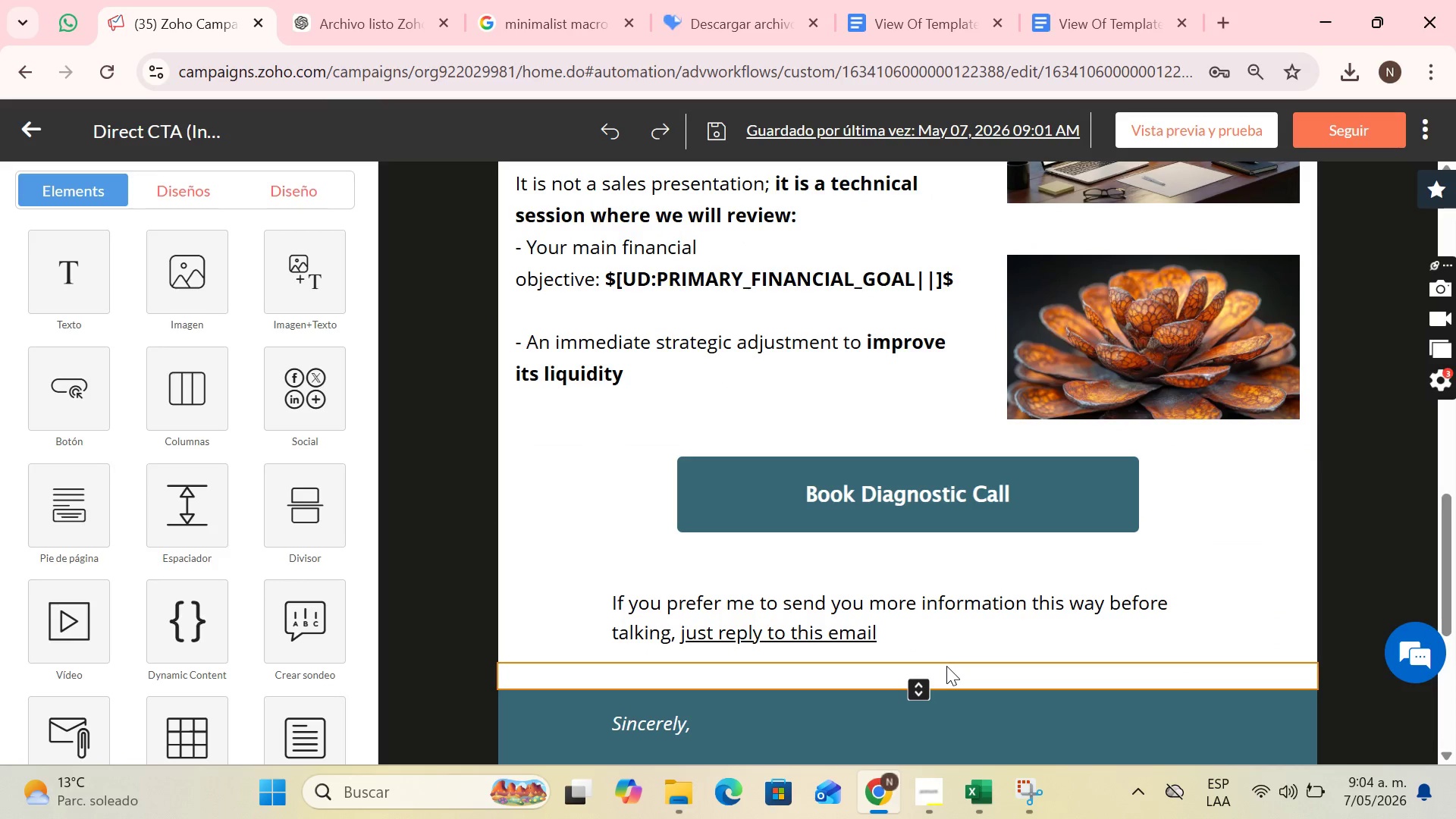 
left_click([946, 666])
 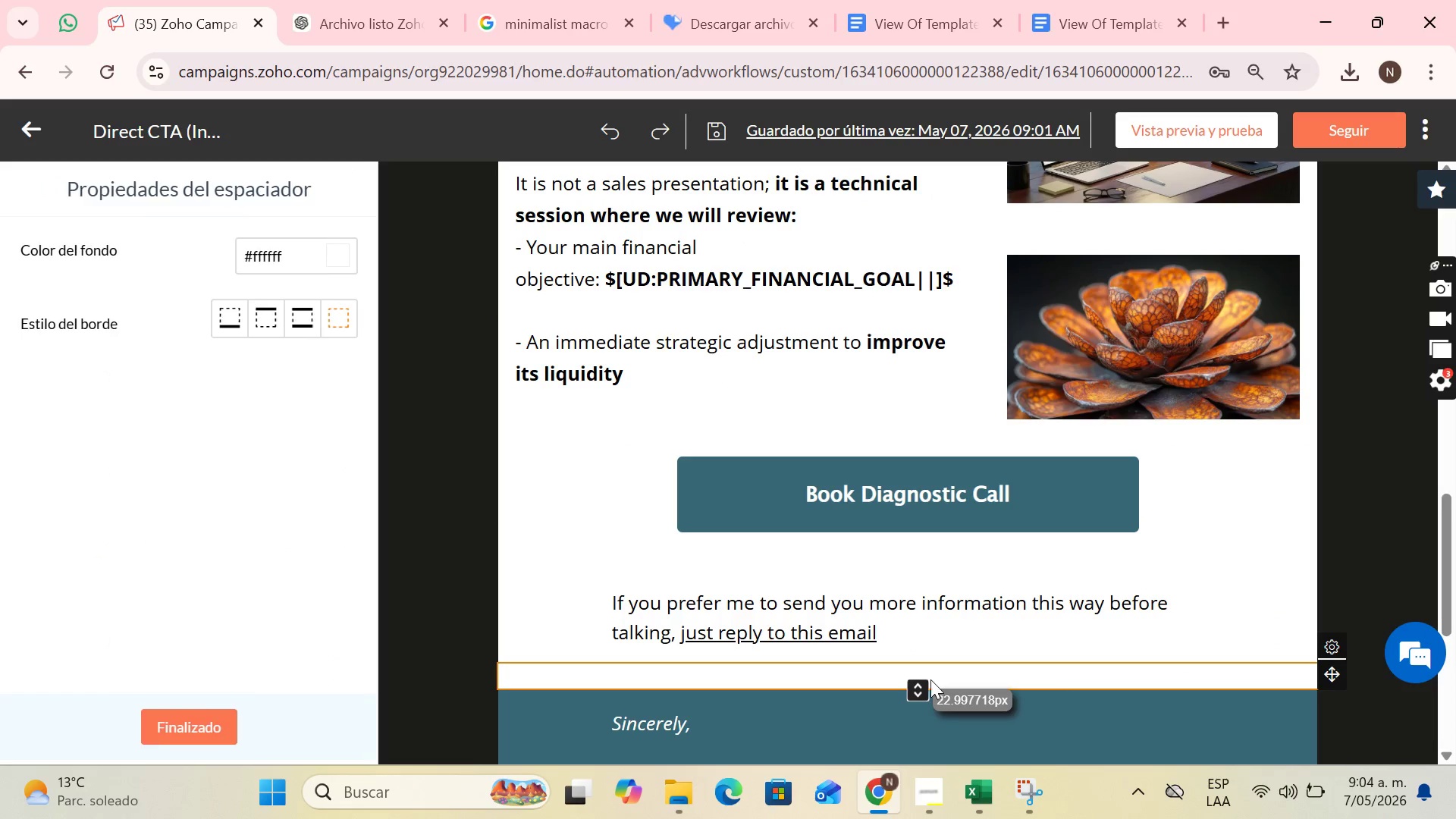 
left_click([928, 681])
 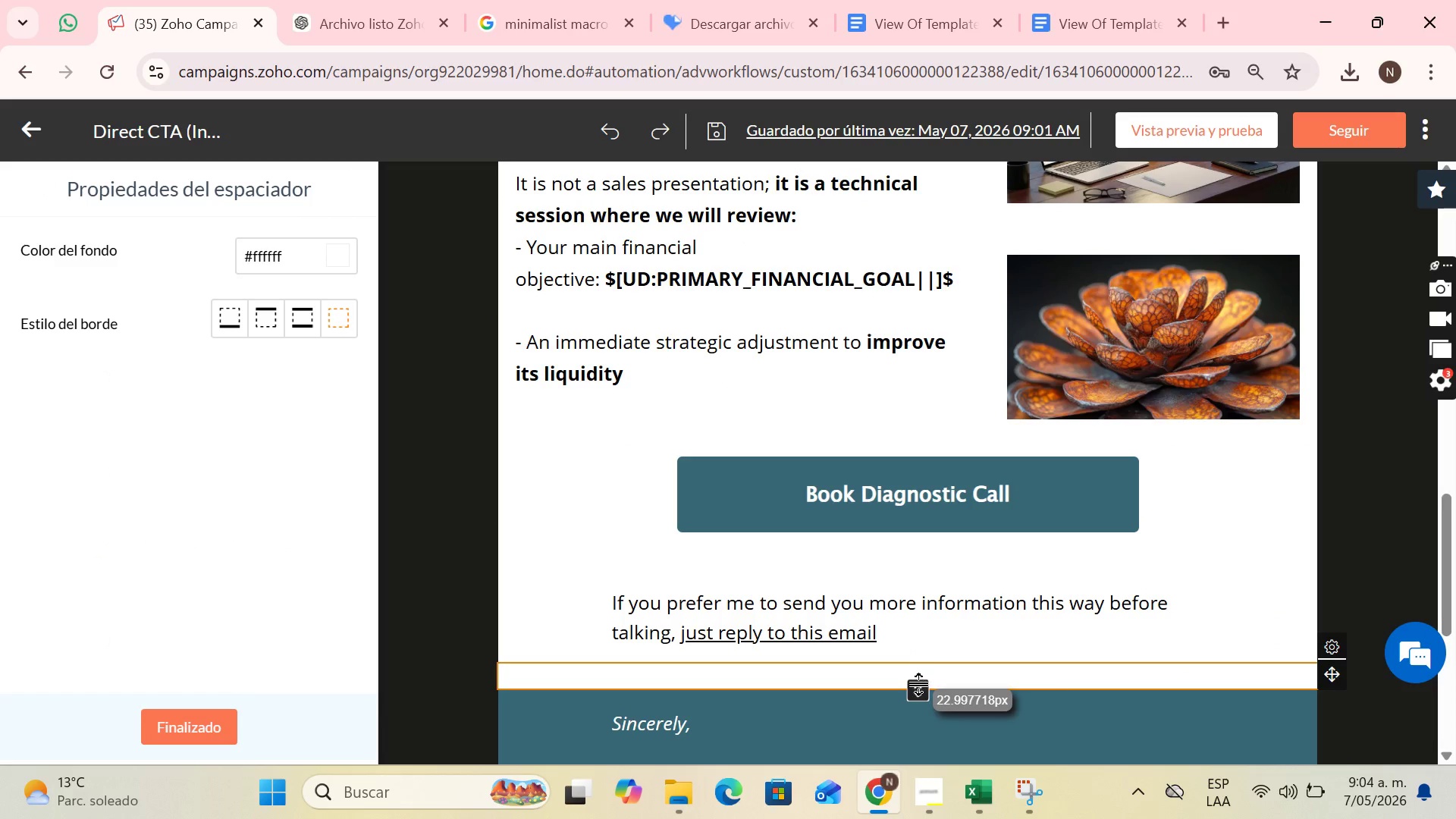 
left_click_drag(start_coordinate=[920, 684], to_coordinate=[918, 627])
 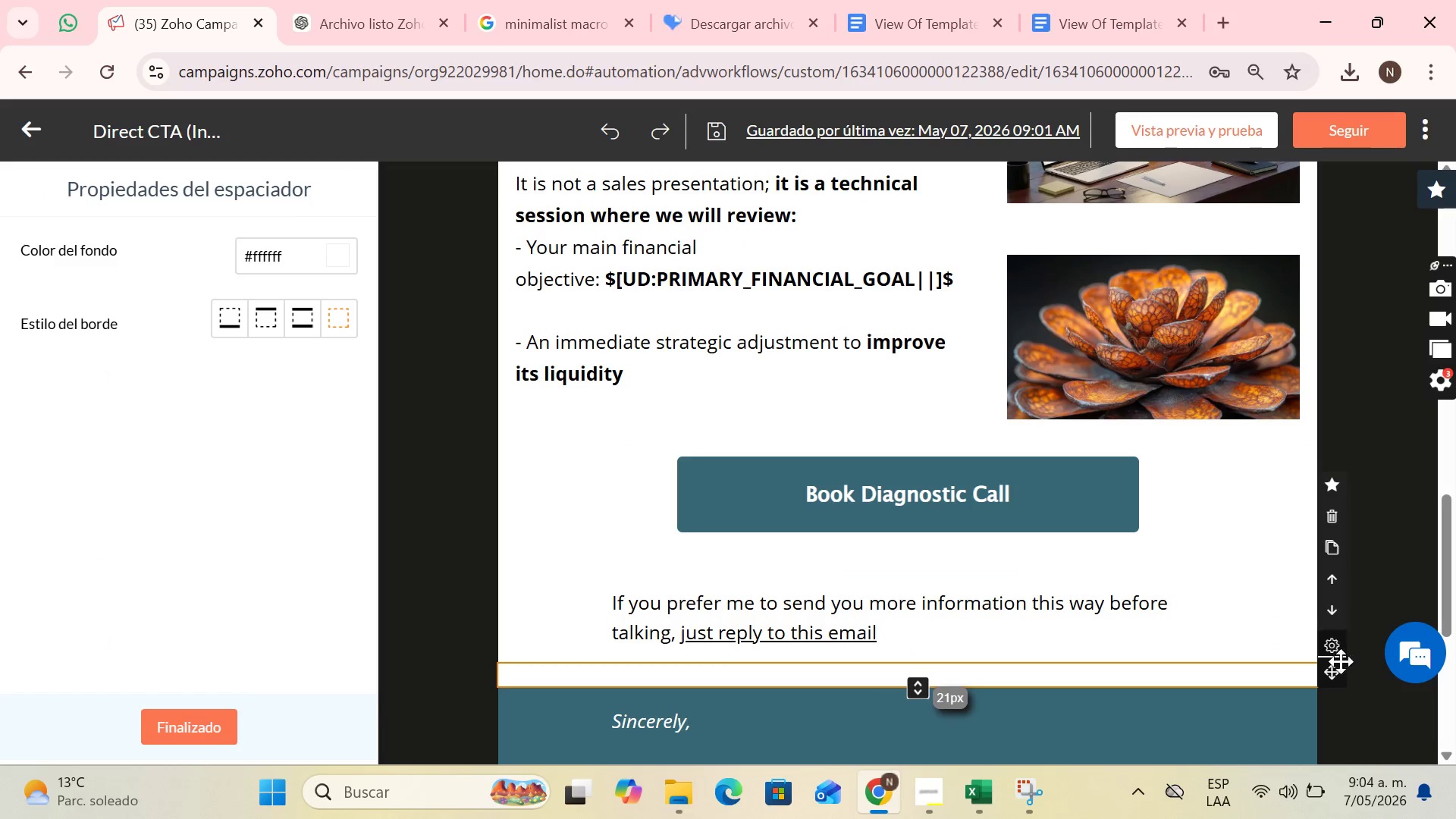 
left_click([1337, 643])
 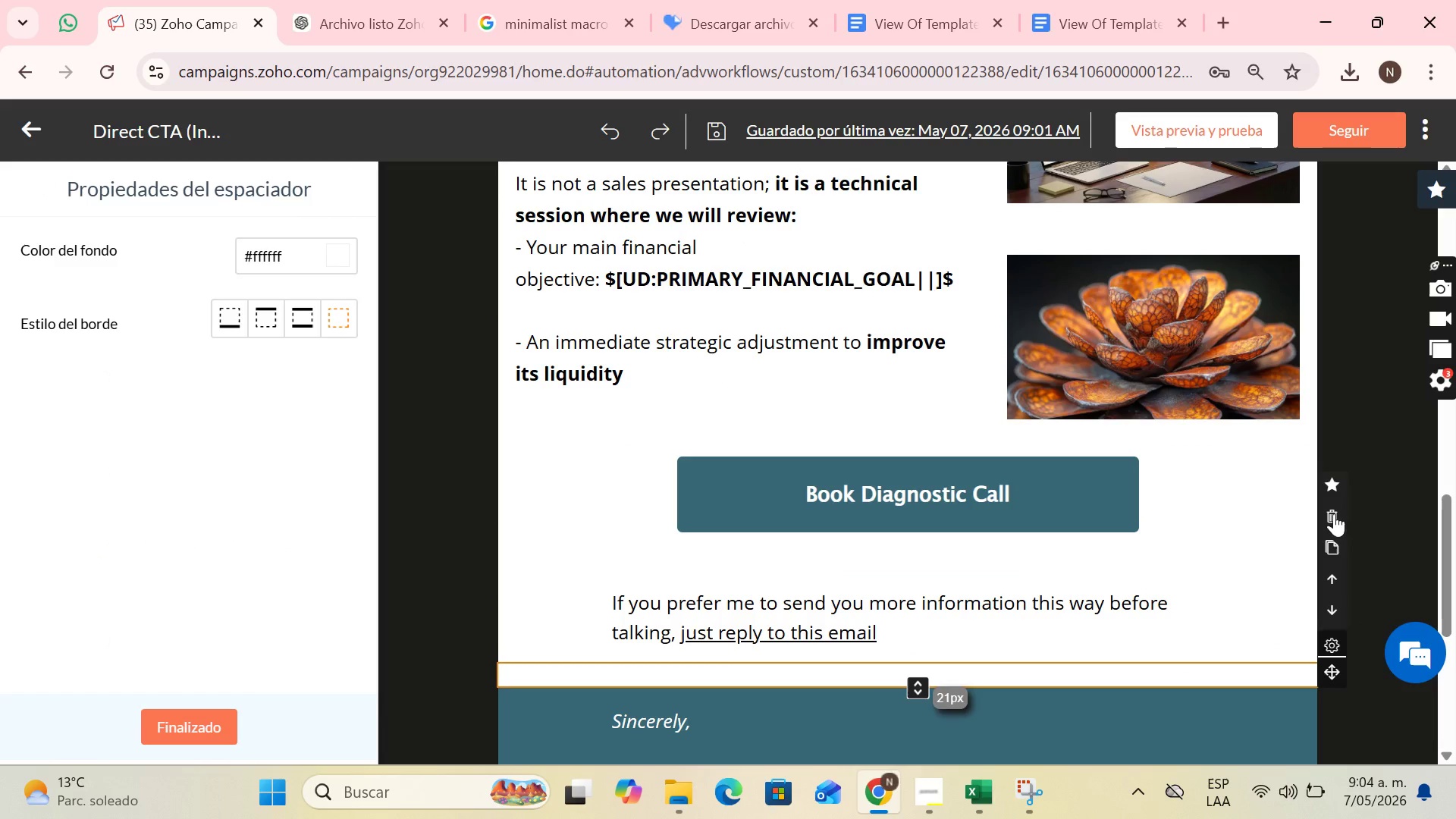 
left_click([1334, 513])
 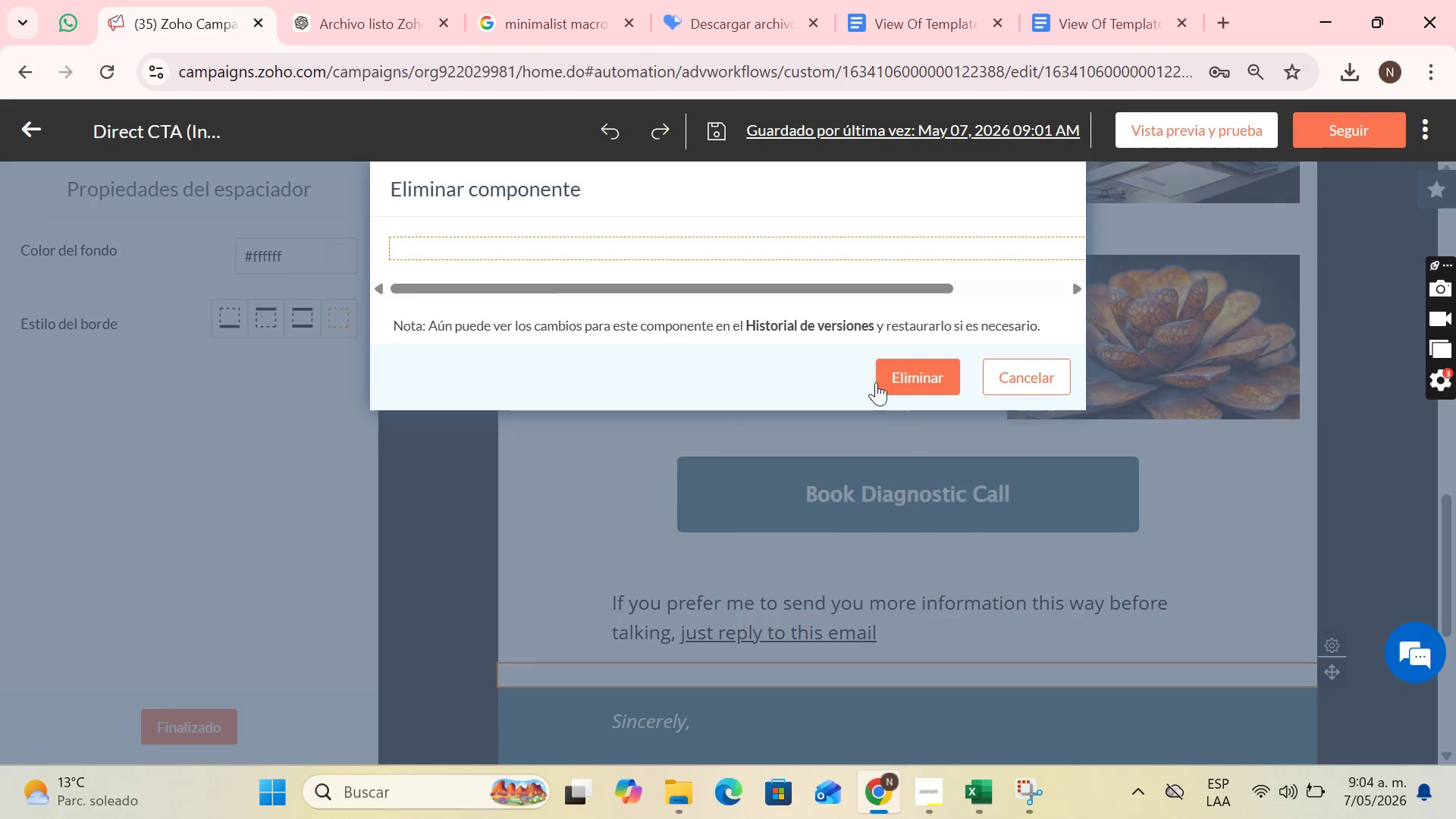 
left_click([905, 369])
 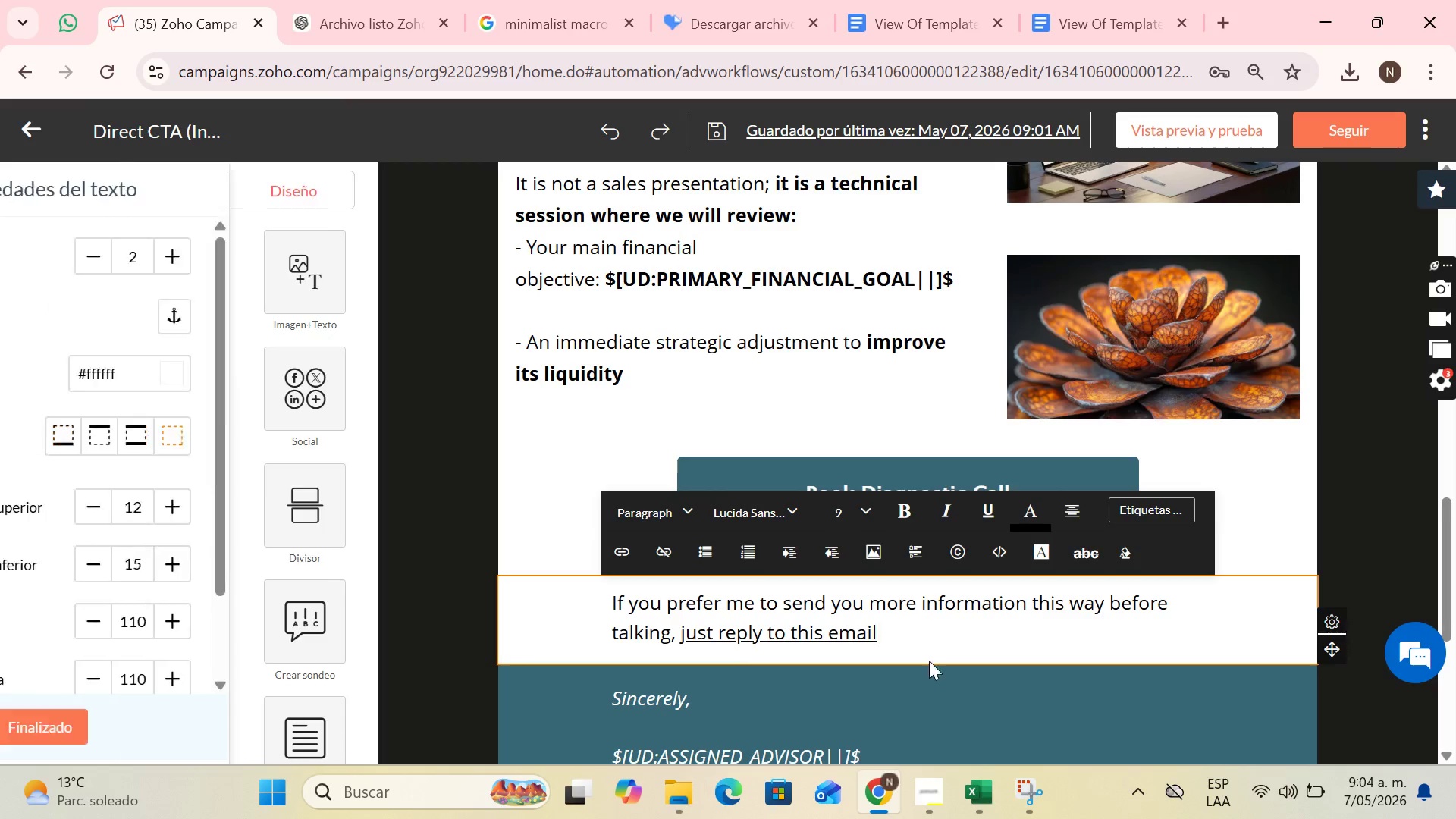 
scroll: coordinate [956, 673], scroll_direction: up, amount: 1.0
 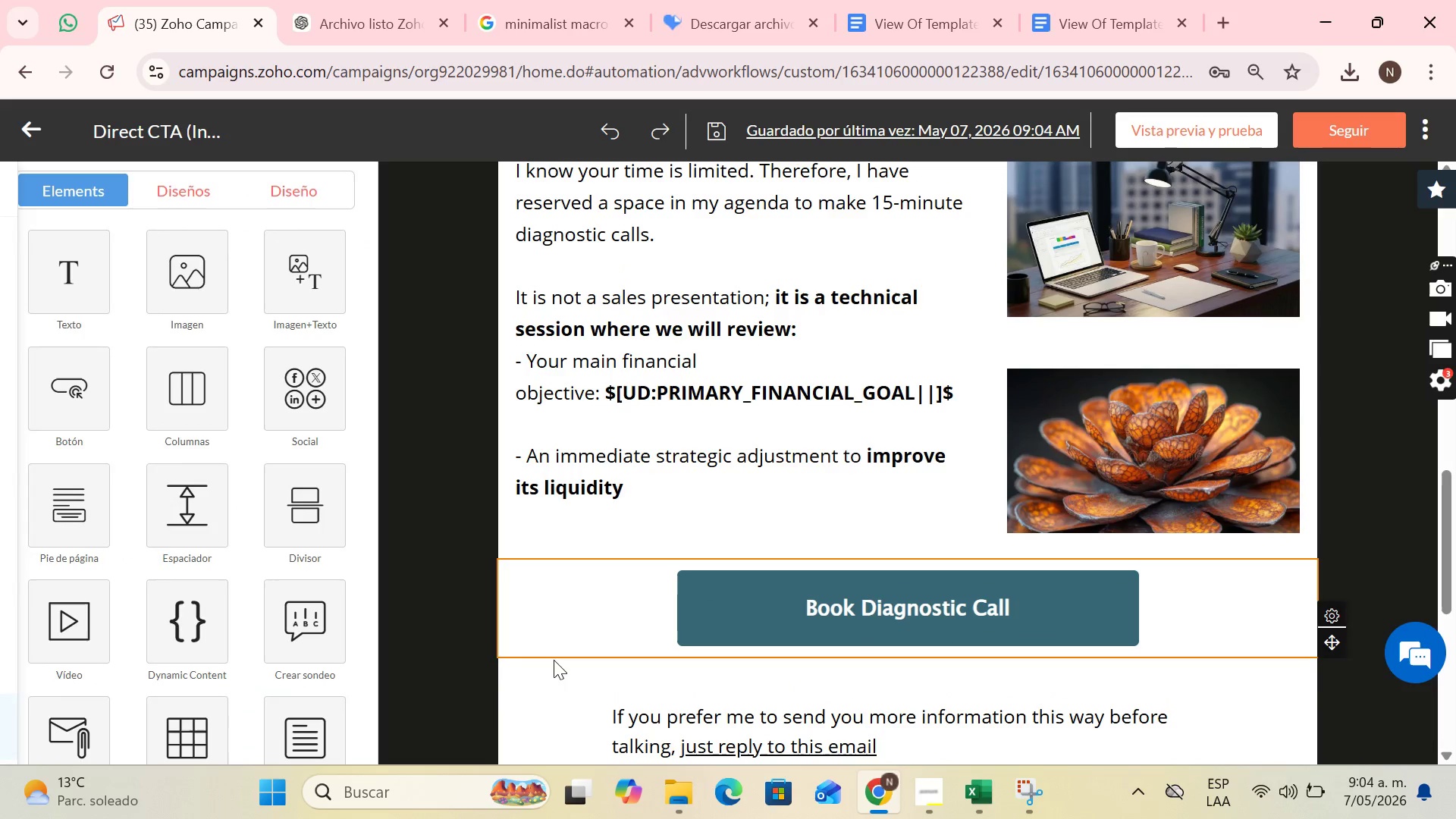 
double_click([560, 670])
 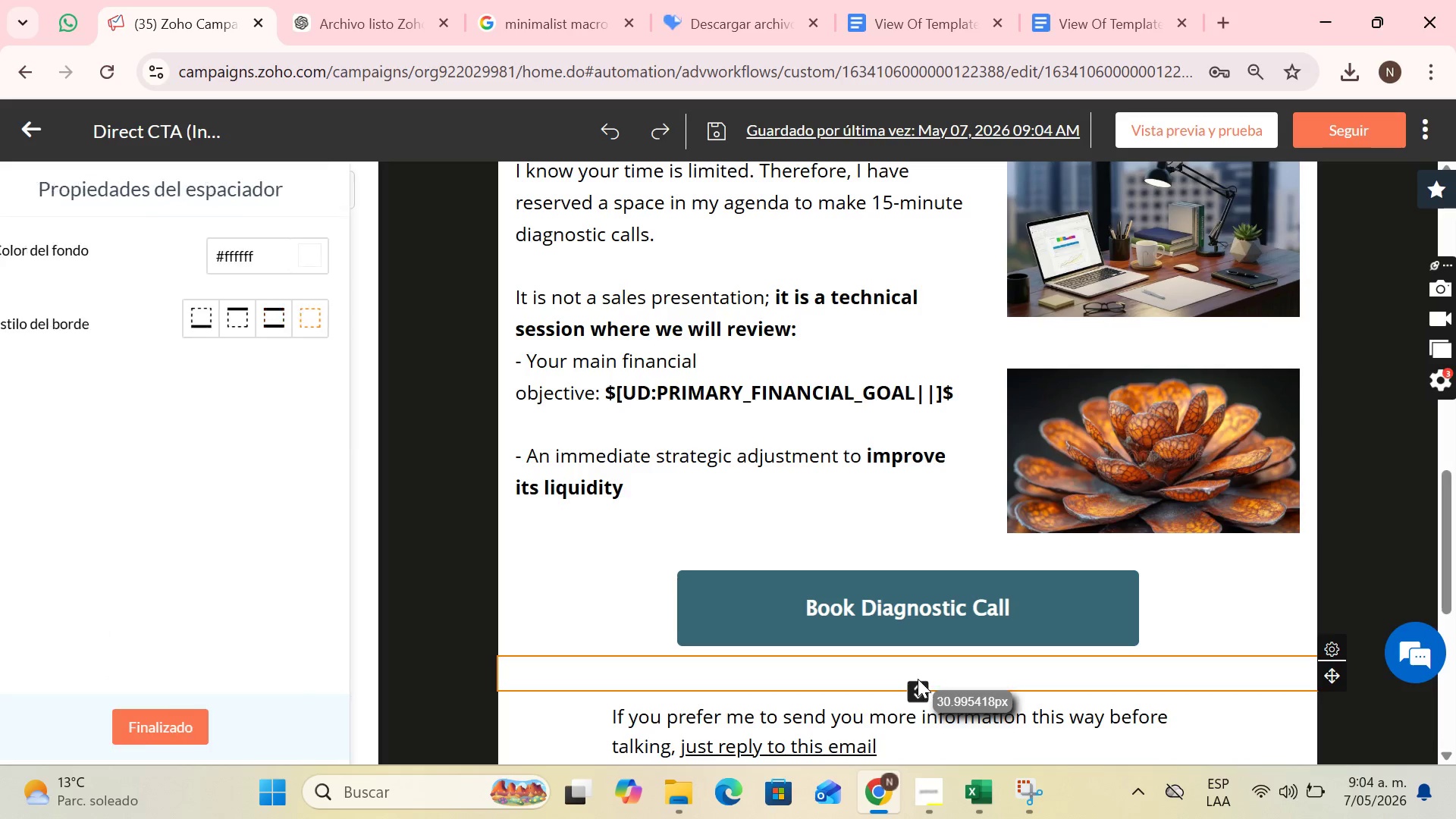 
left_click_drag(start_coordinate=[918, 679], to_coordinate=[923, 692])
 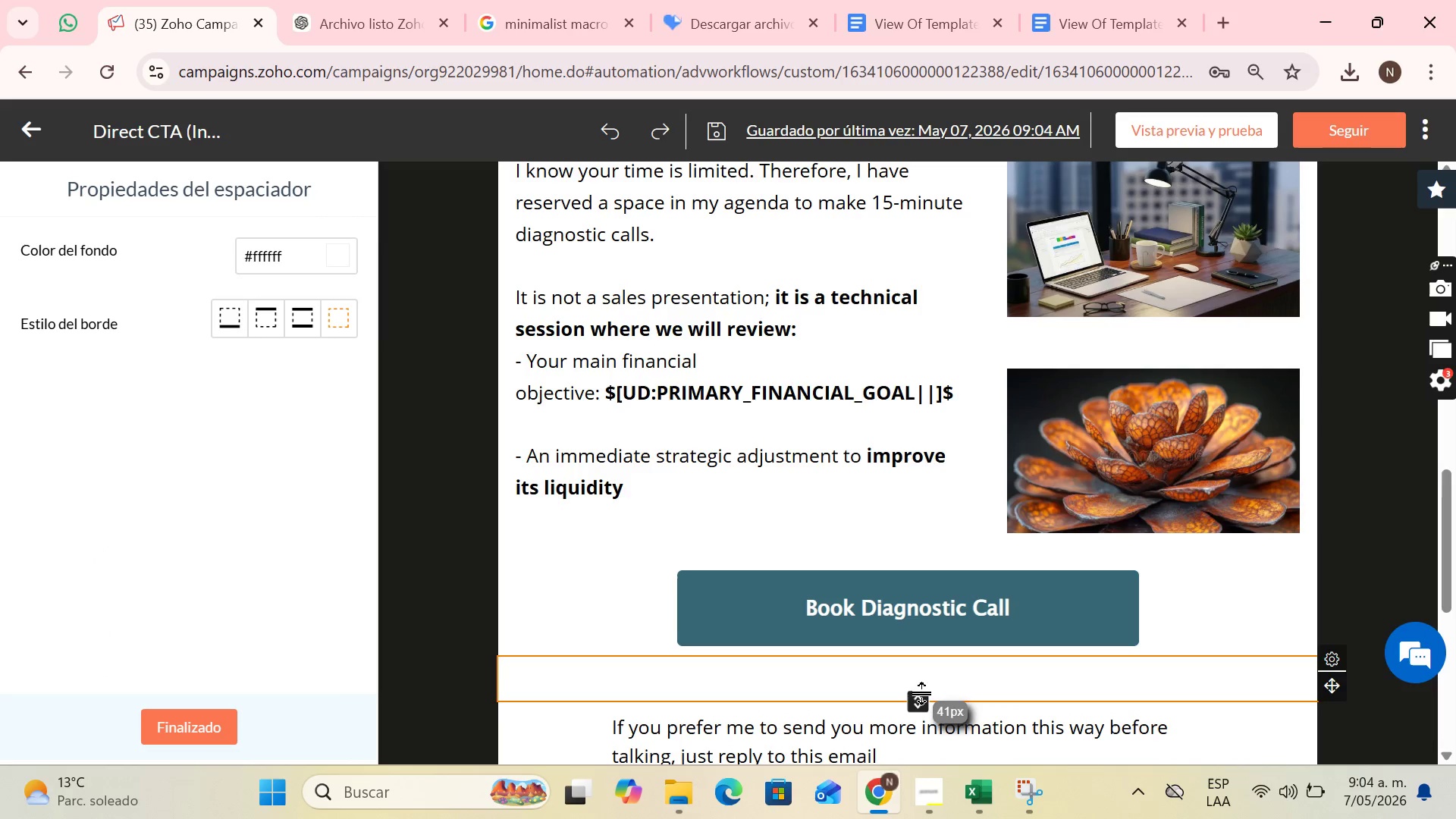 
left_click_drag(start_coordinate=[923, 693], to_coordinate=[924, 701])
 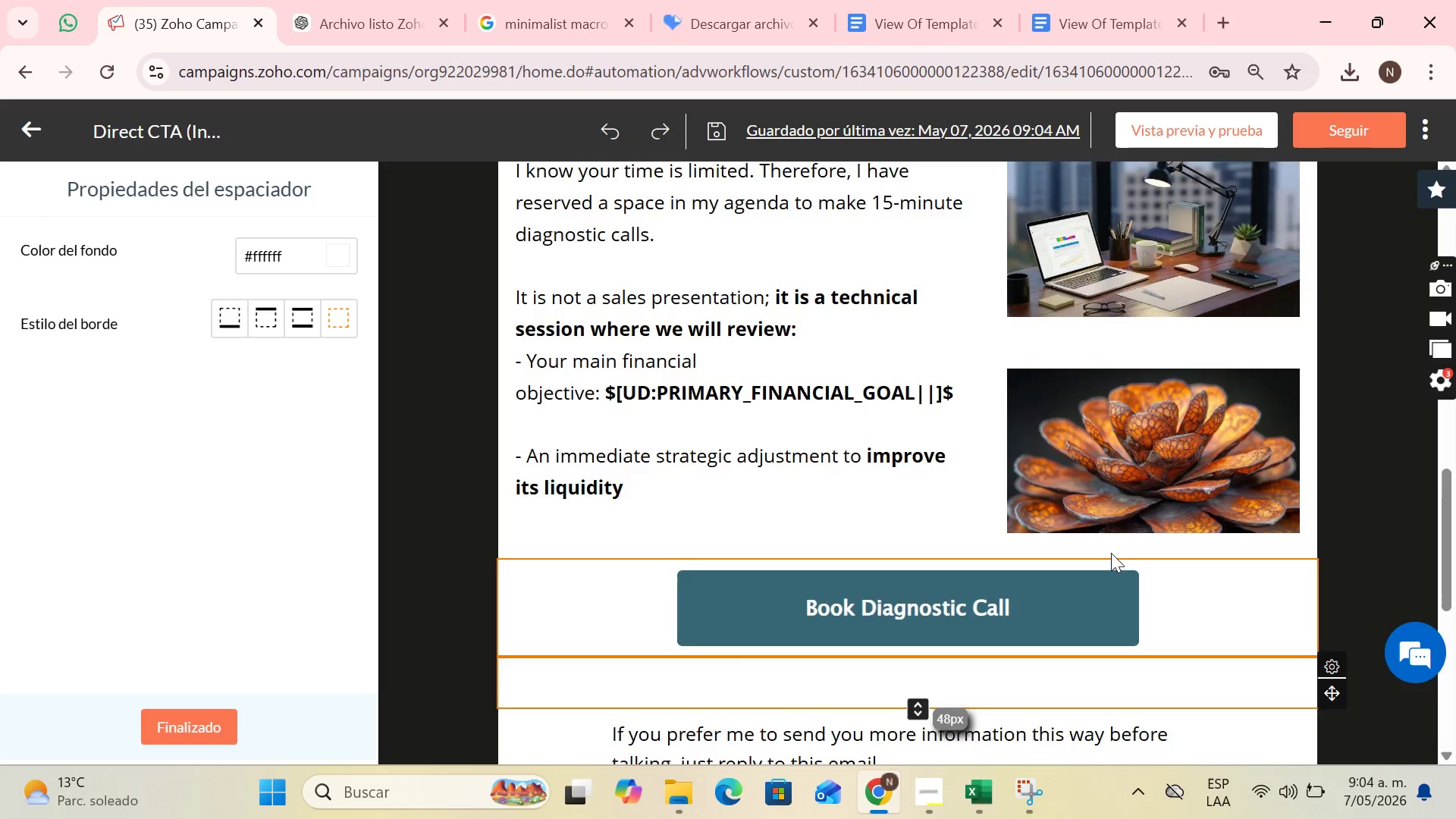 
scroll: coordinate [1072, 523], scroll_direction: up, amount: 14.0
 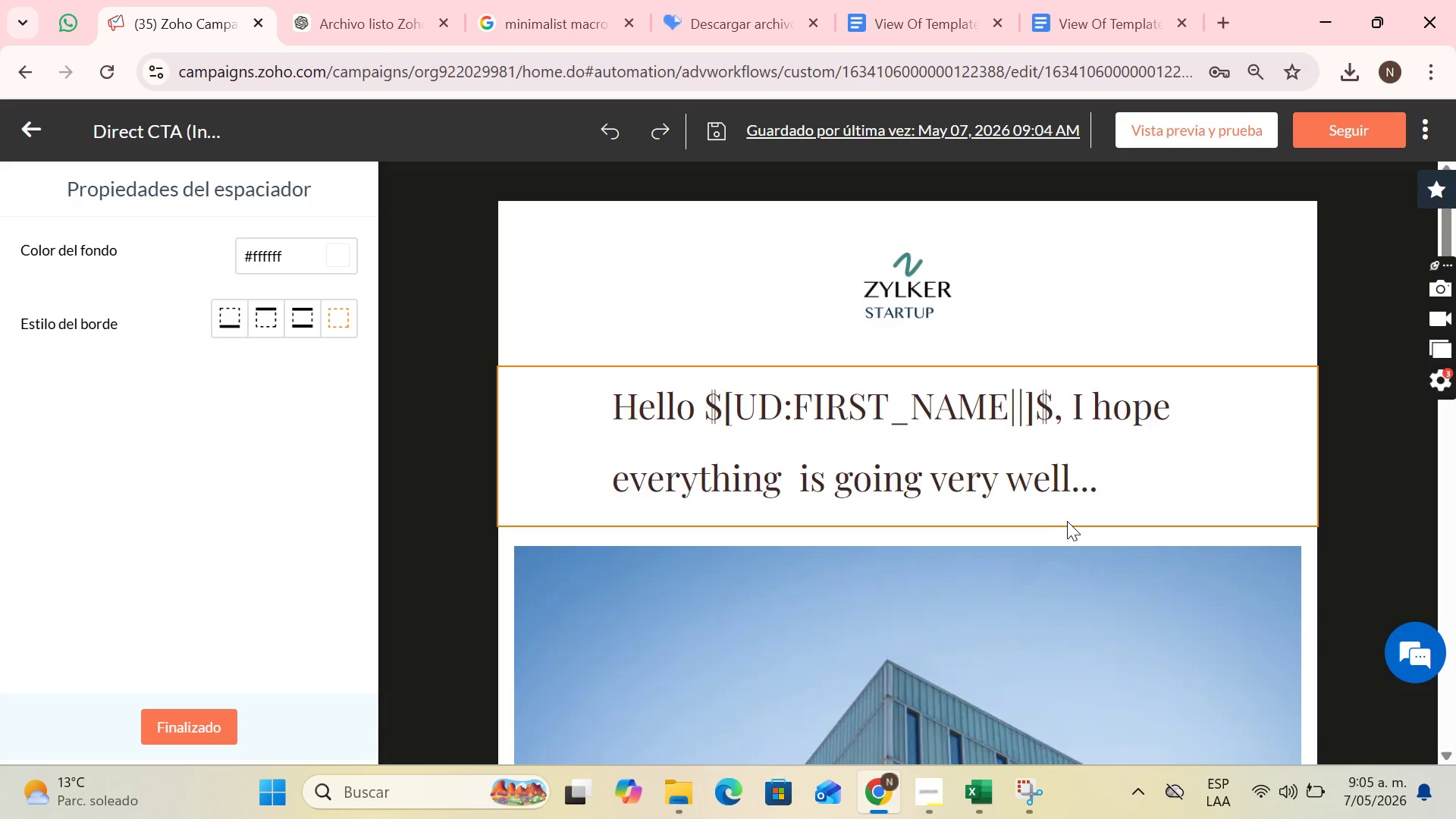 
wait(25.02)
 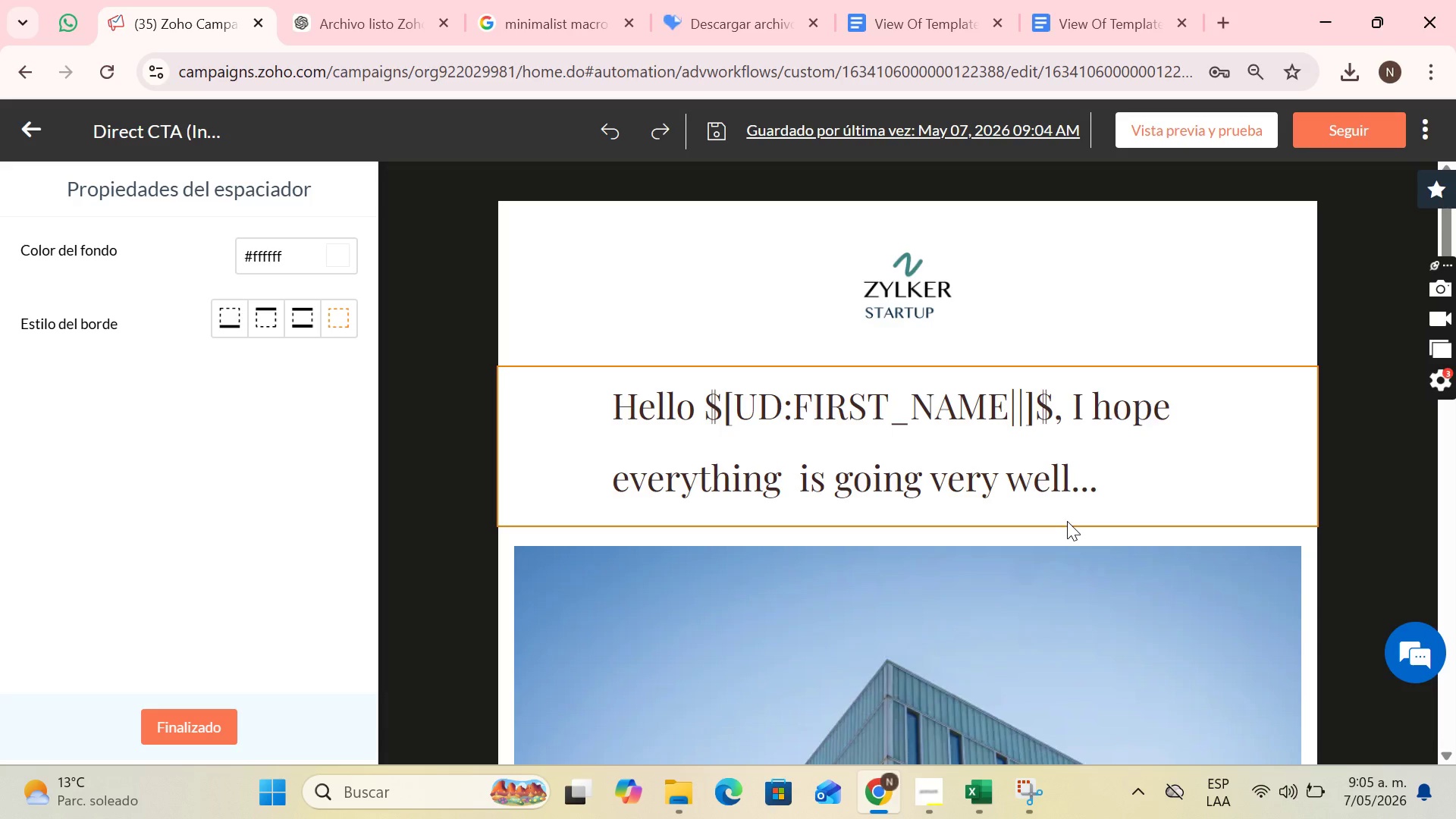 
scroll: coordinate [1117, 509], scroll_direction: down, amount: 10.0
 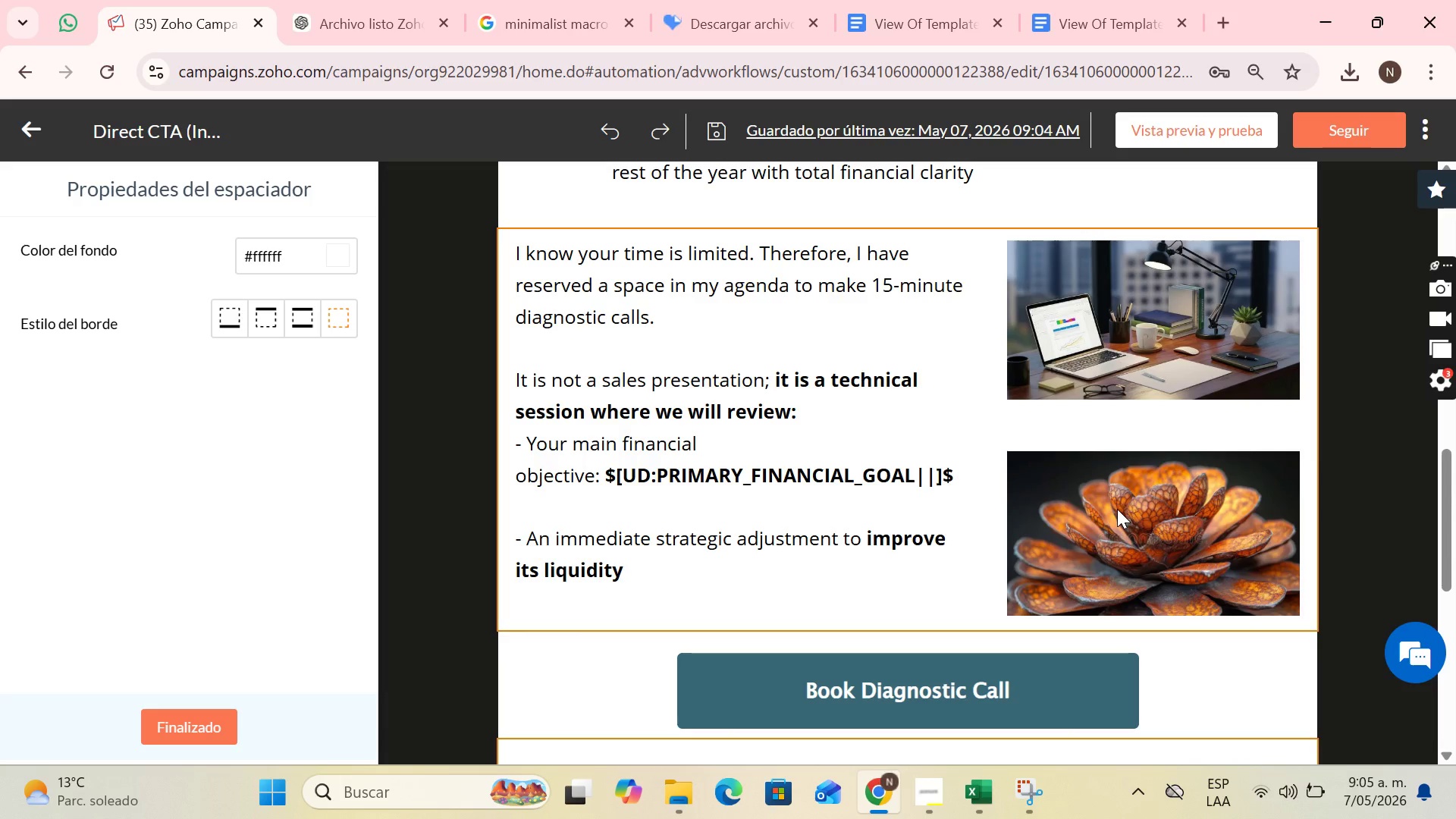 
wait(25.52)
 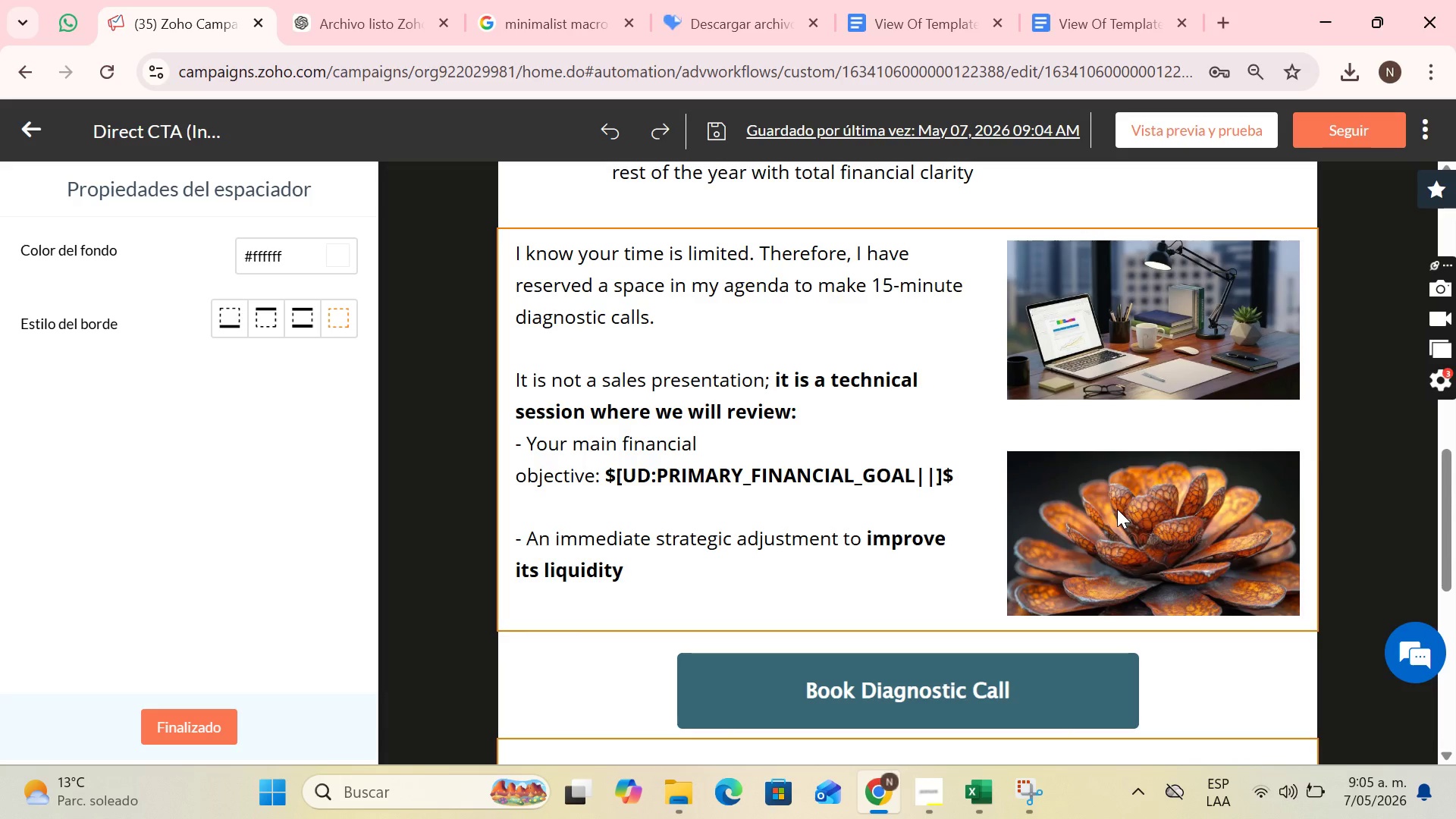 
left_click([927, 133])
 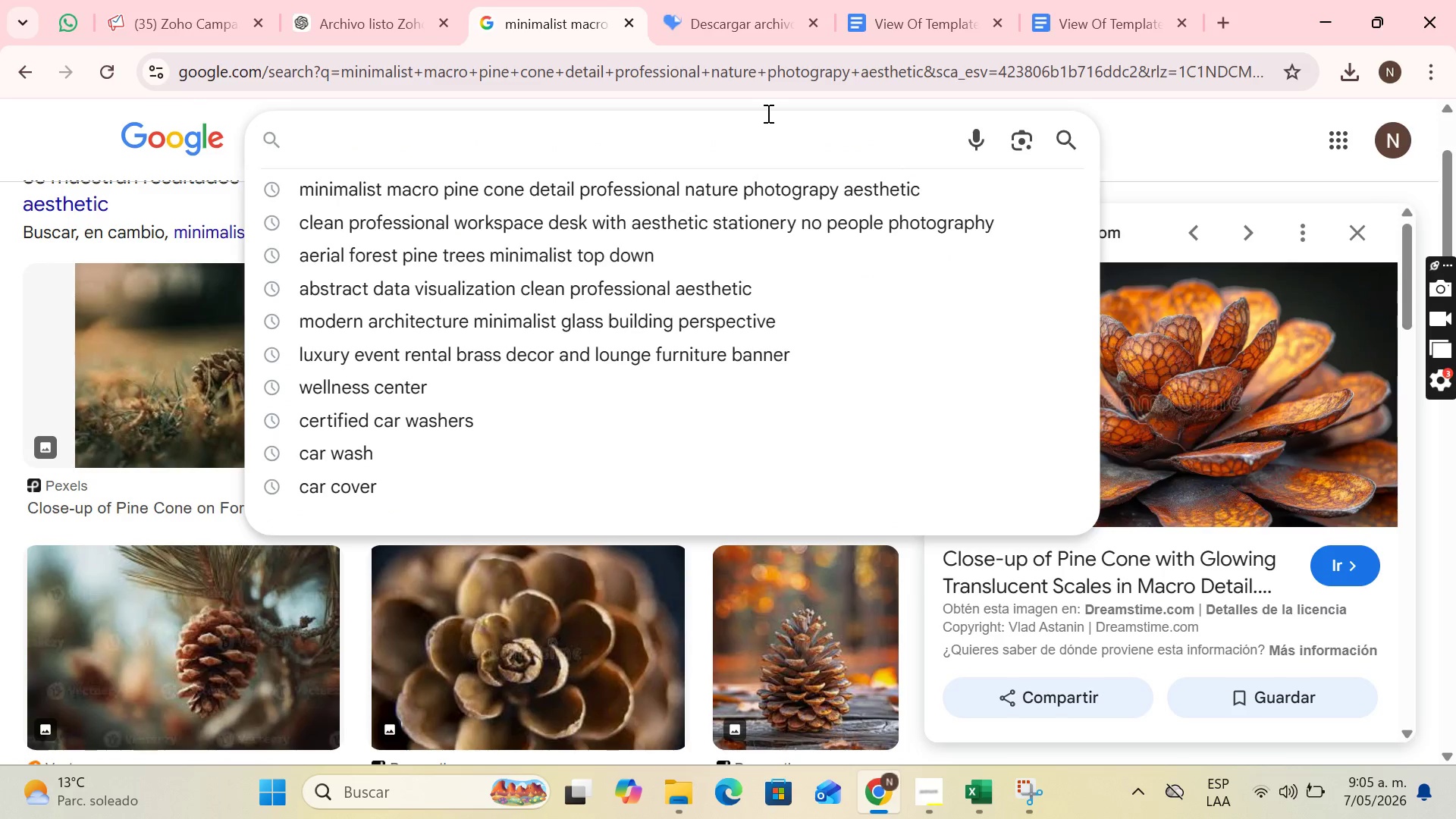 
wait(6.45)
 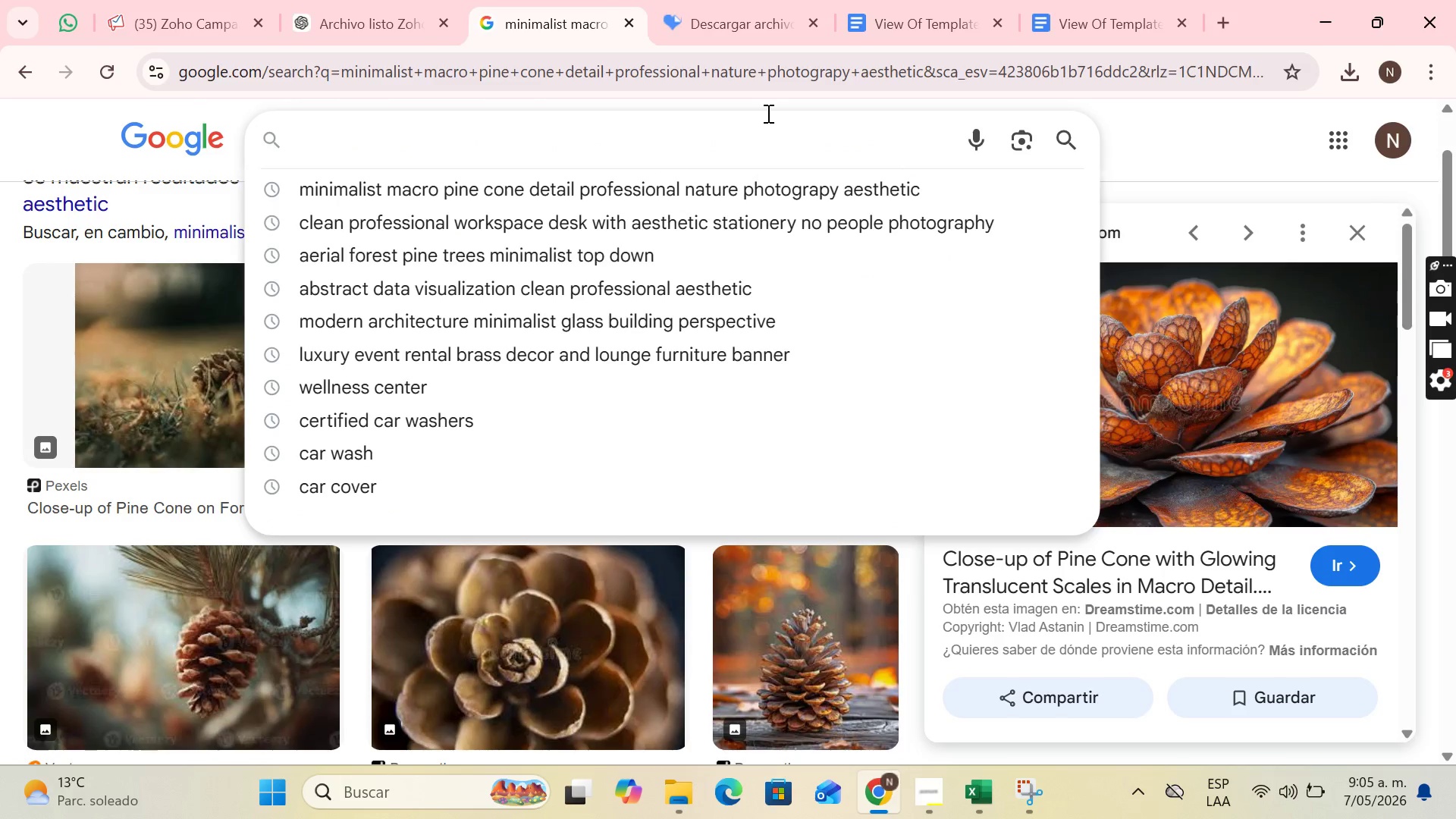 
type(minimalist modern office building facade blue sky architecture phoy)
key(Backspace)
type(tograpy)
key(Backspace)
type(hy)
 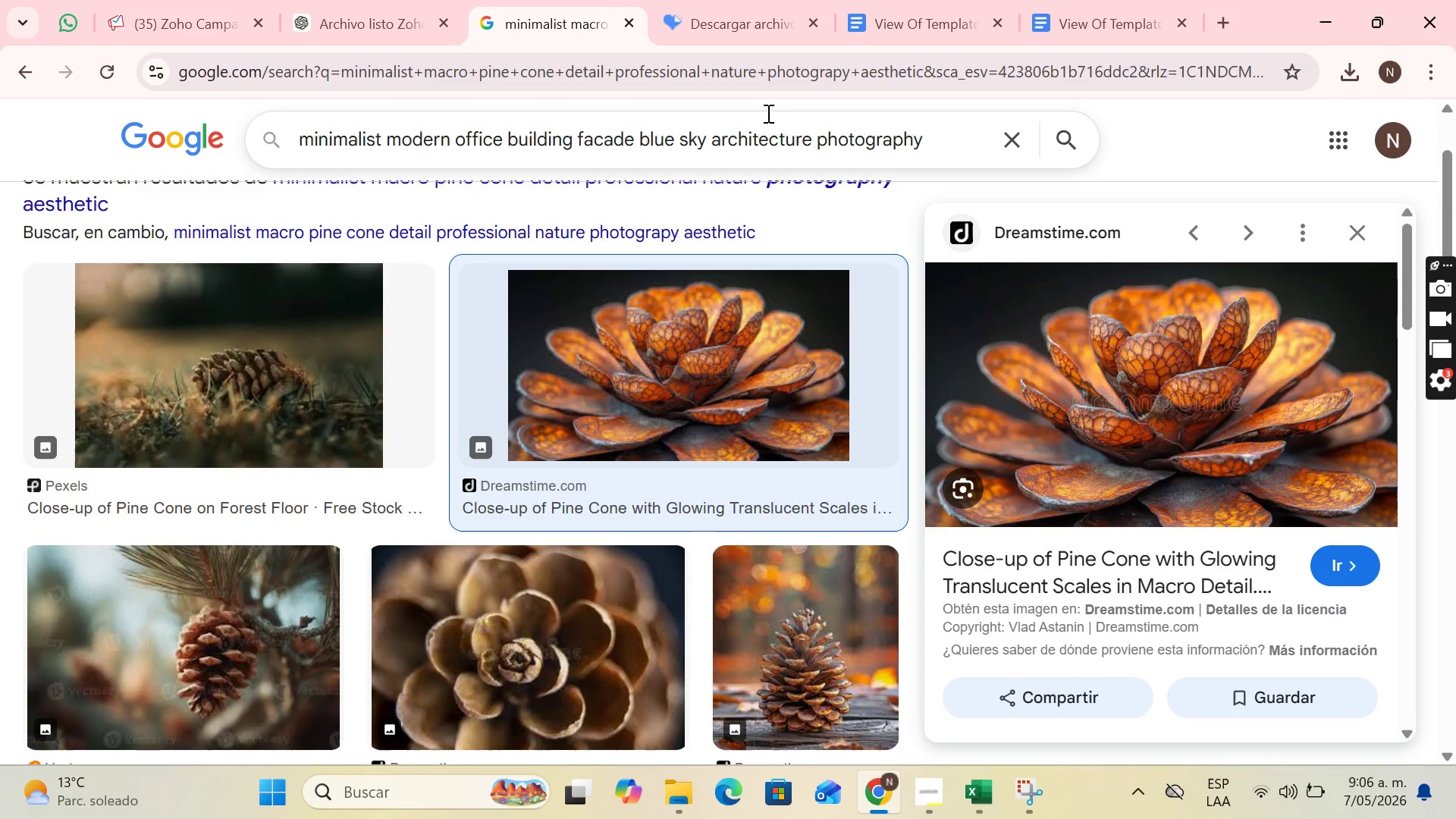 
key(Enter)
 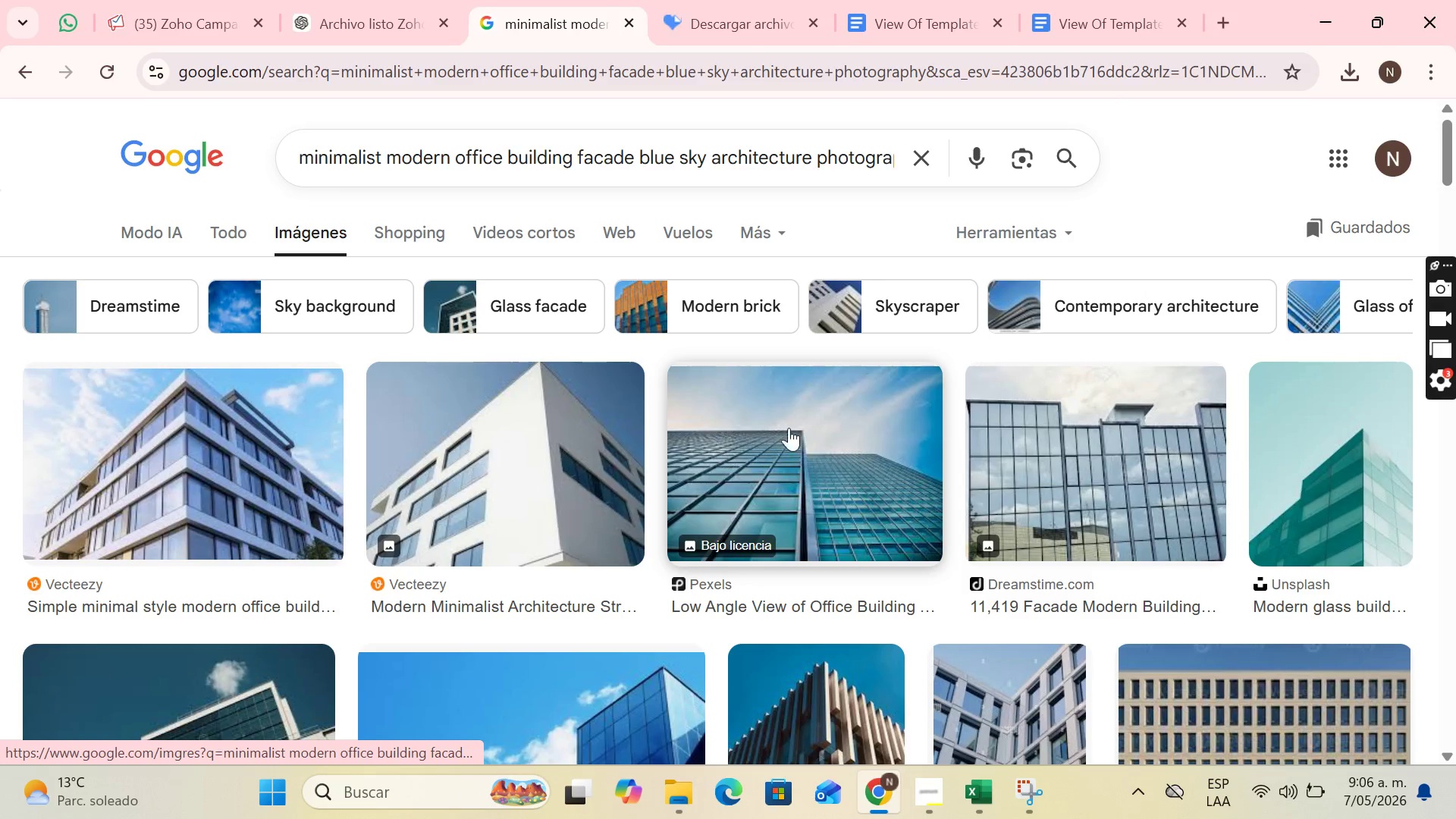 
scroll: coordinate [1252, 447], scroll_direction: down, amount: 1.0
 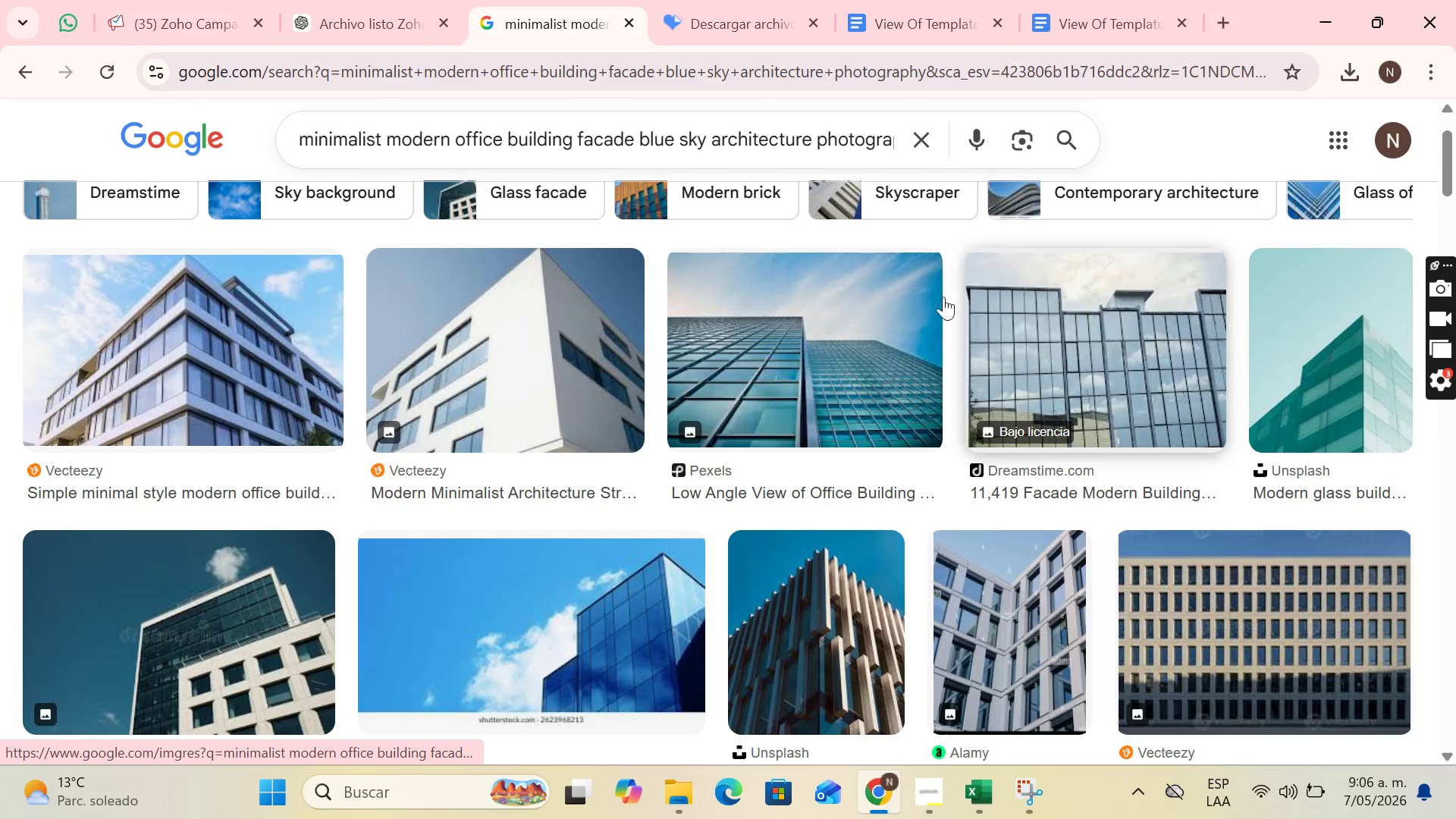 
left_click([853, 306])
 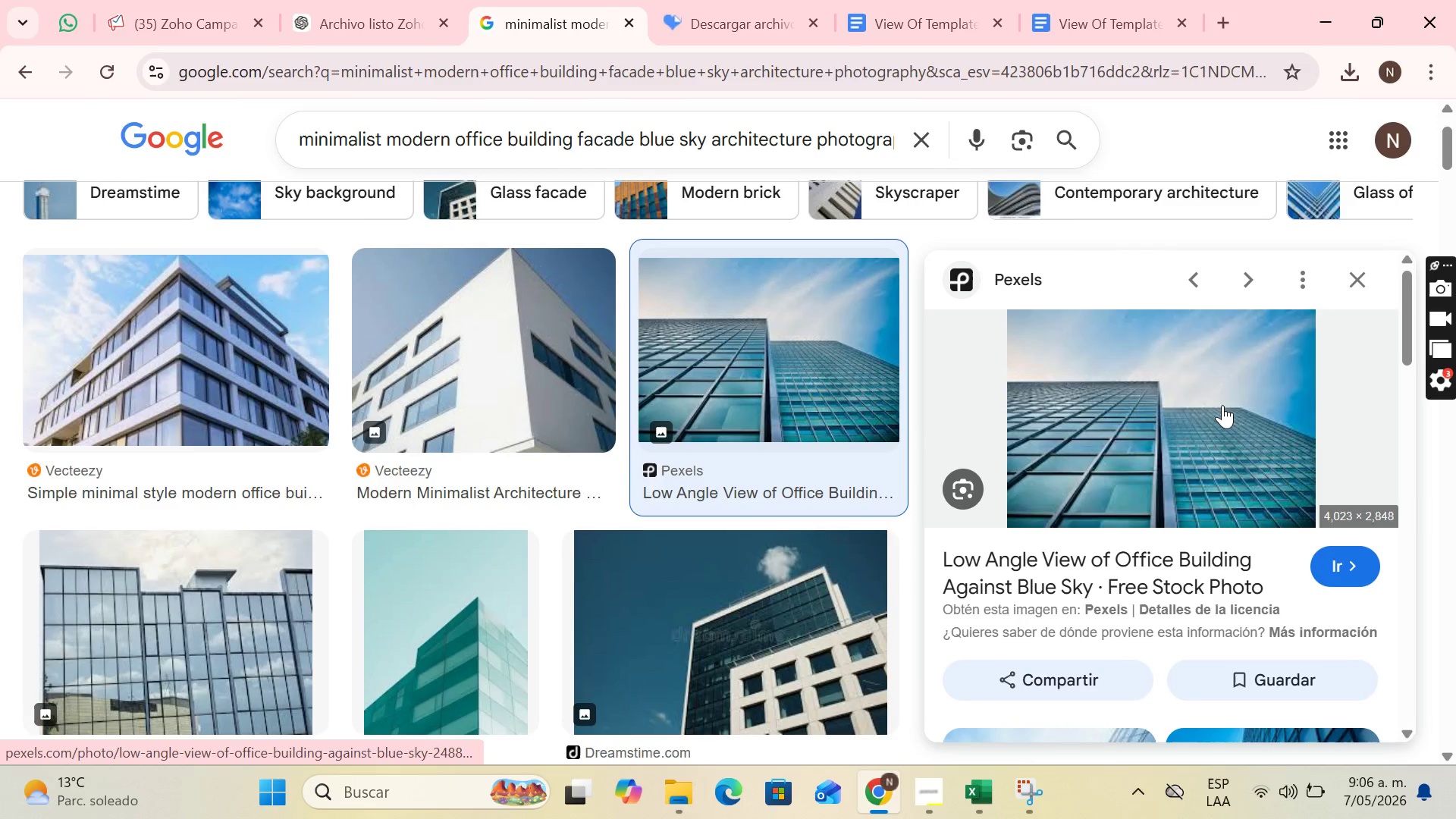 
right_click([1222, 405])
 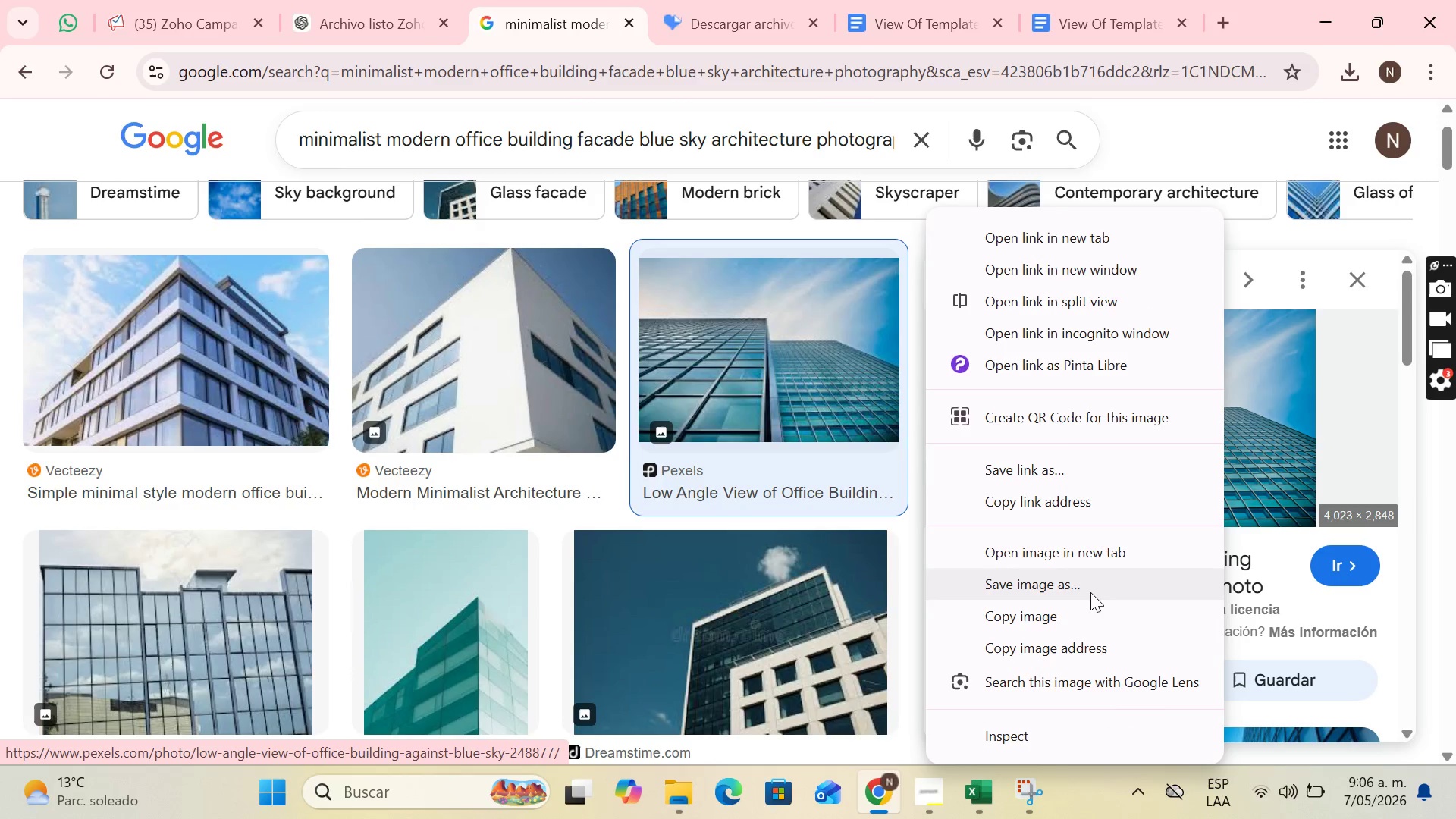 
left_click([1090, 585])
 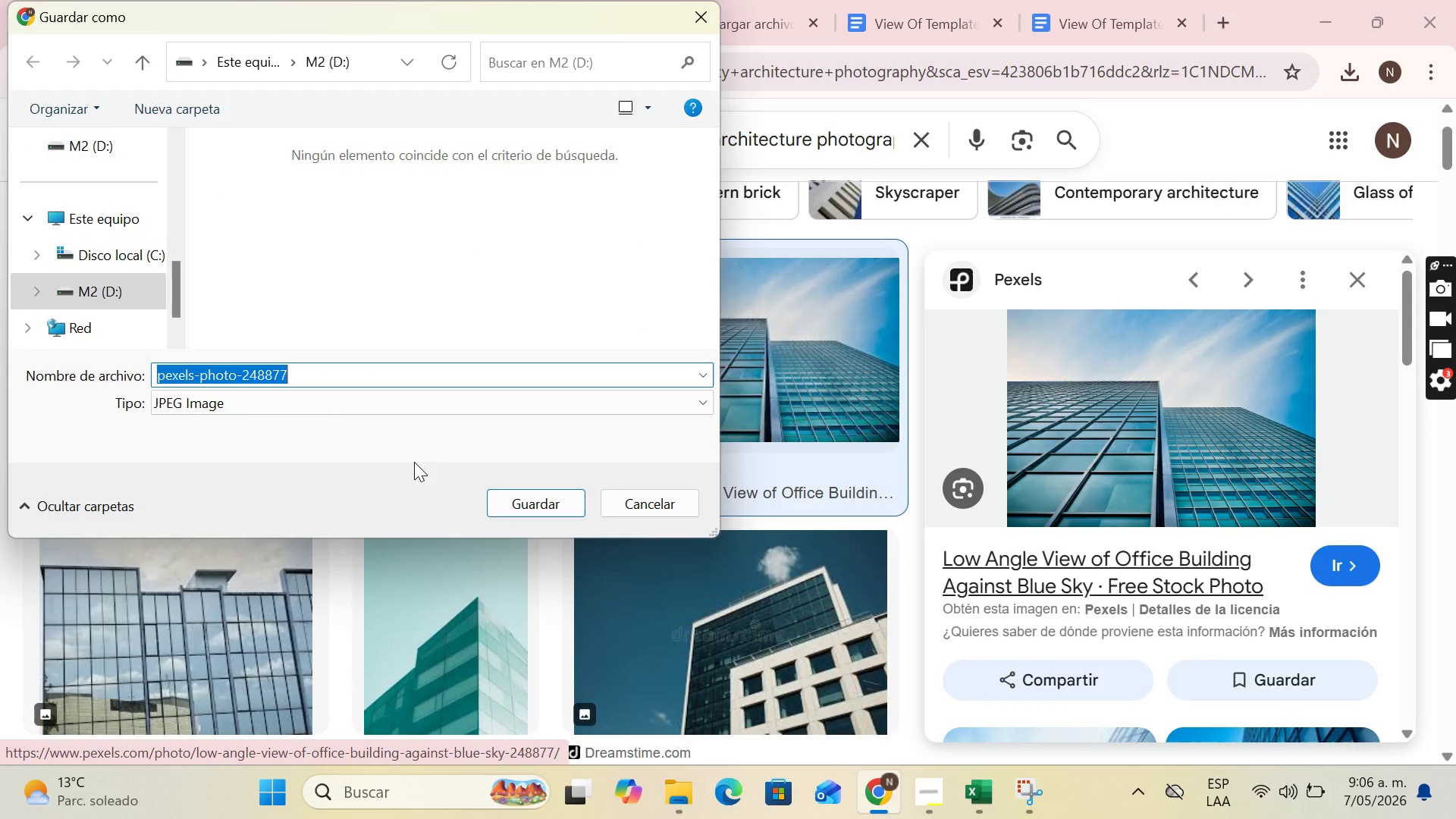 
type(Blue sky building)
 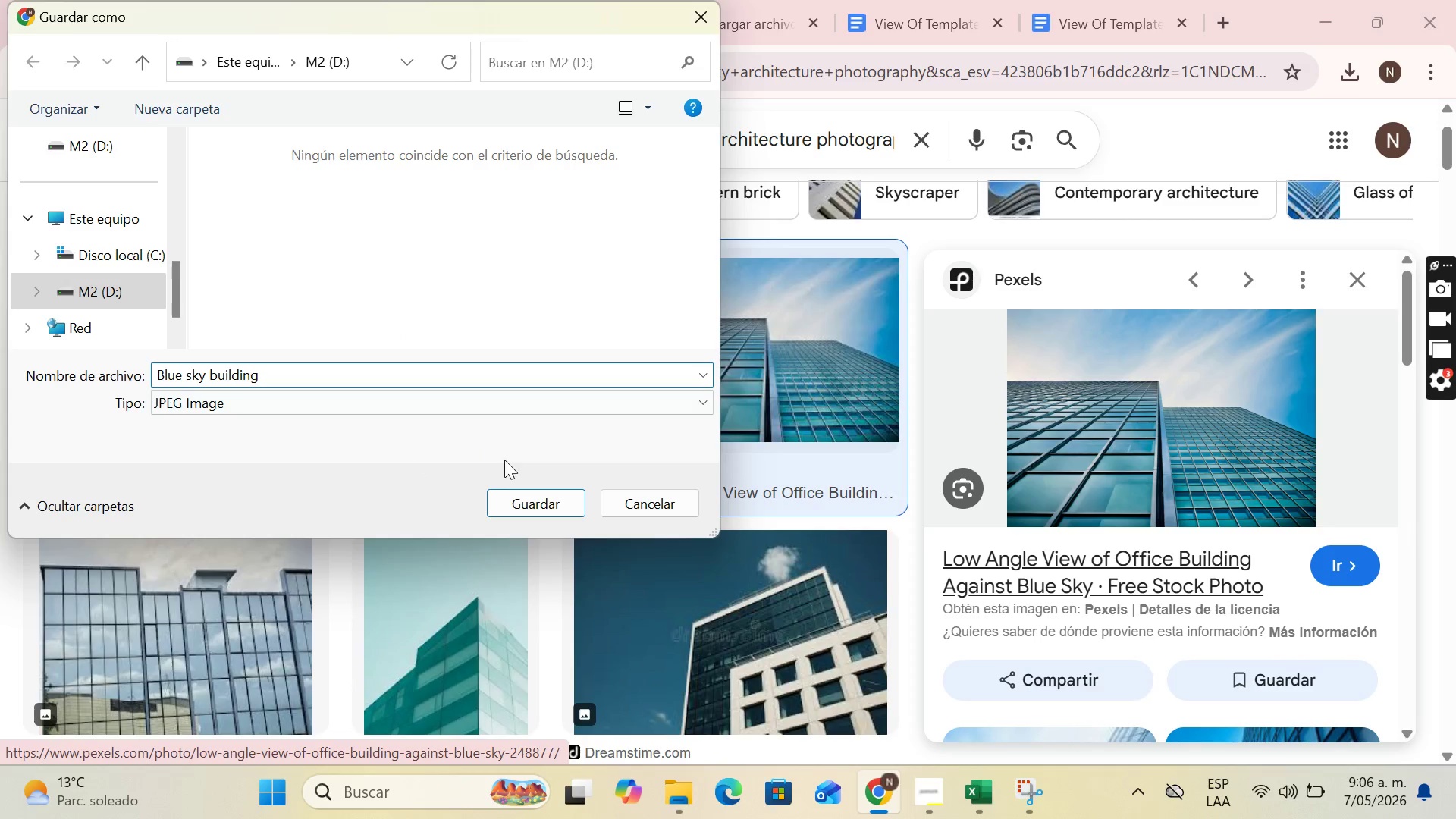 
left_click([538, 516])
 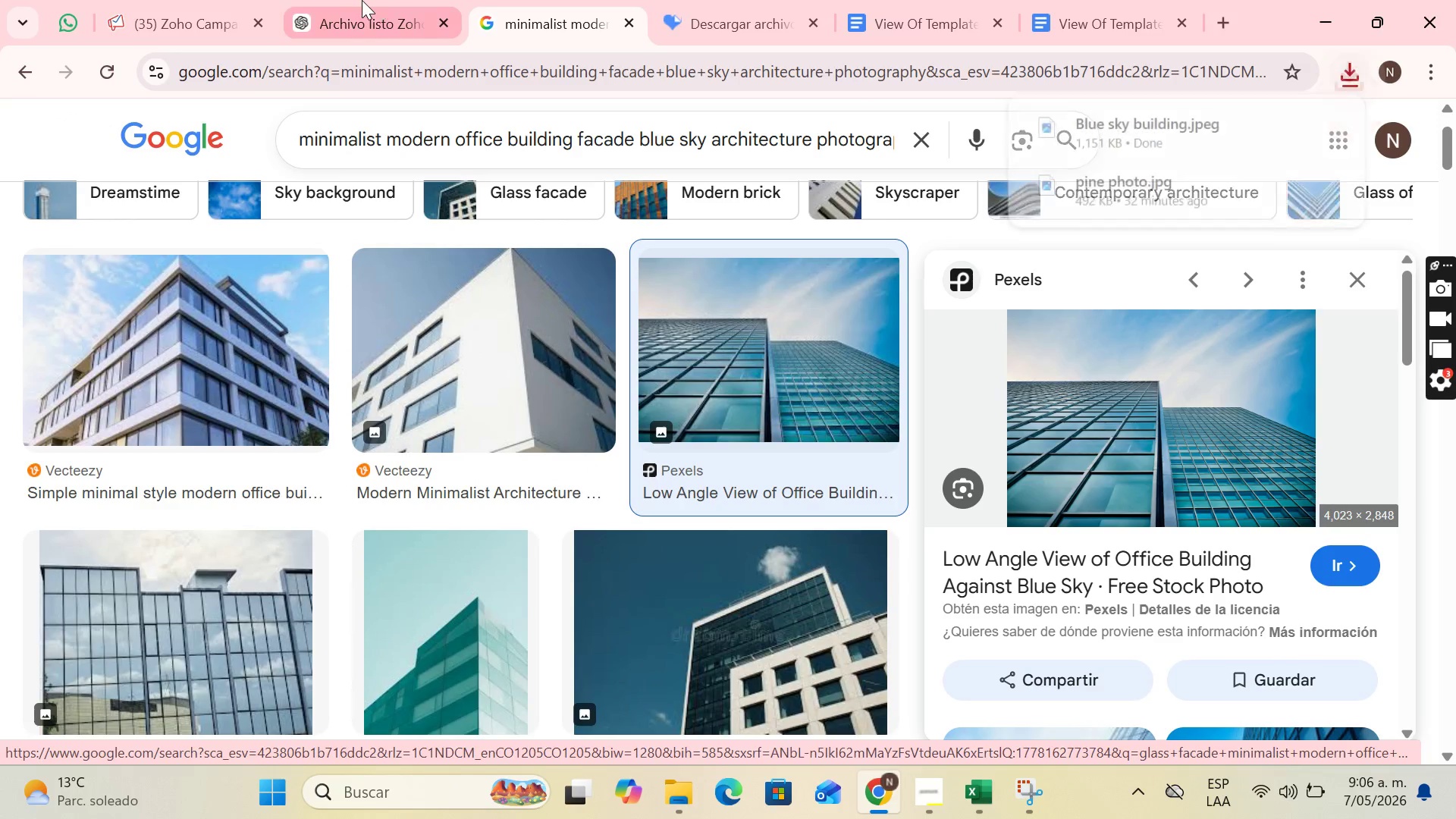 
left_click([198, 0])
 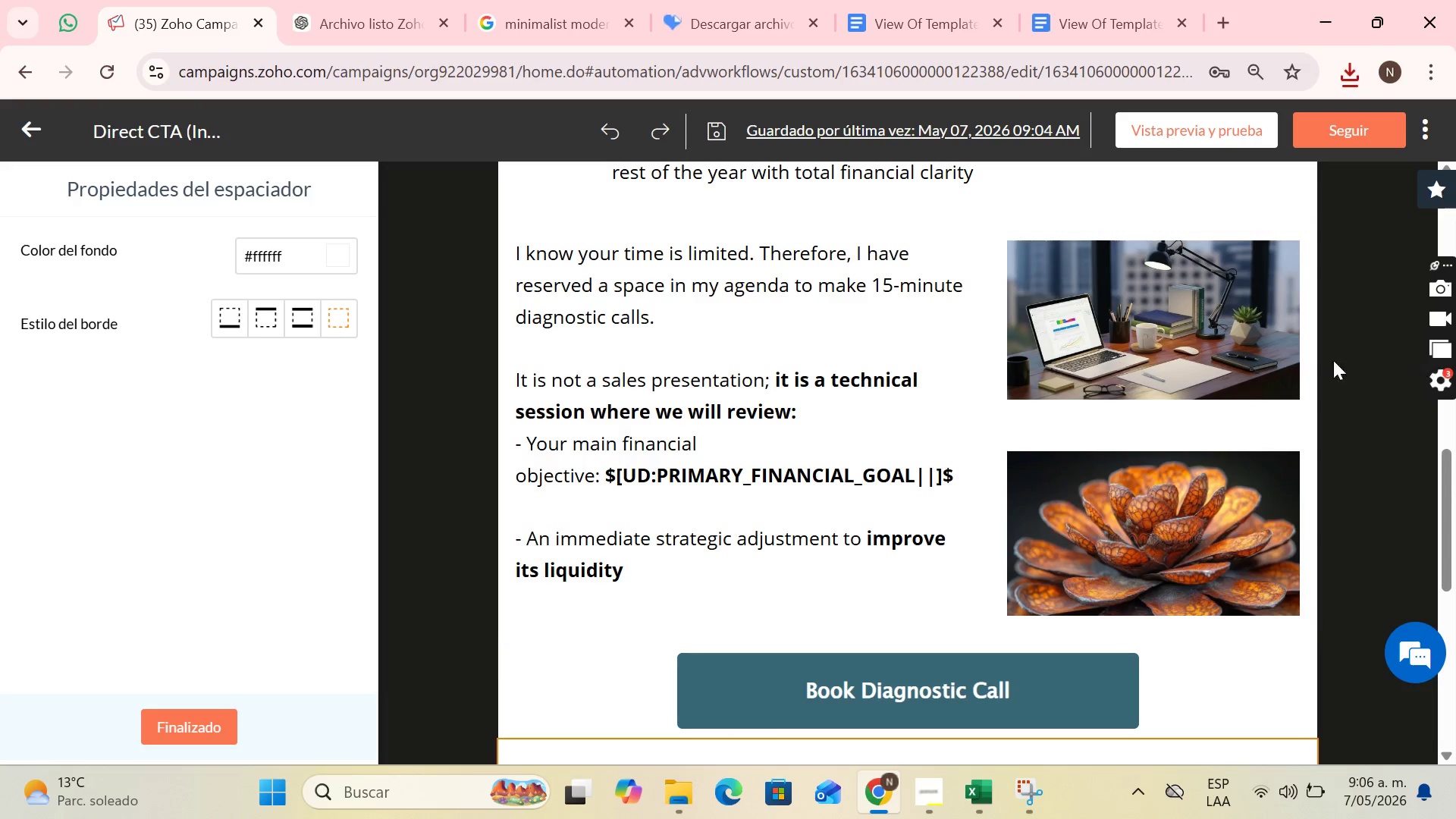 
left_click([886, 379])
 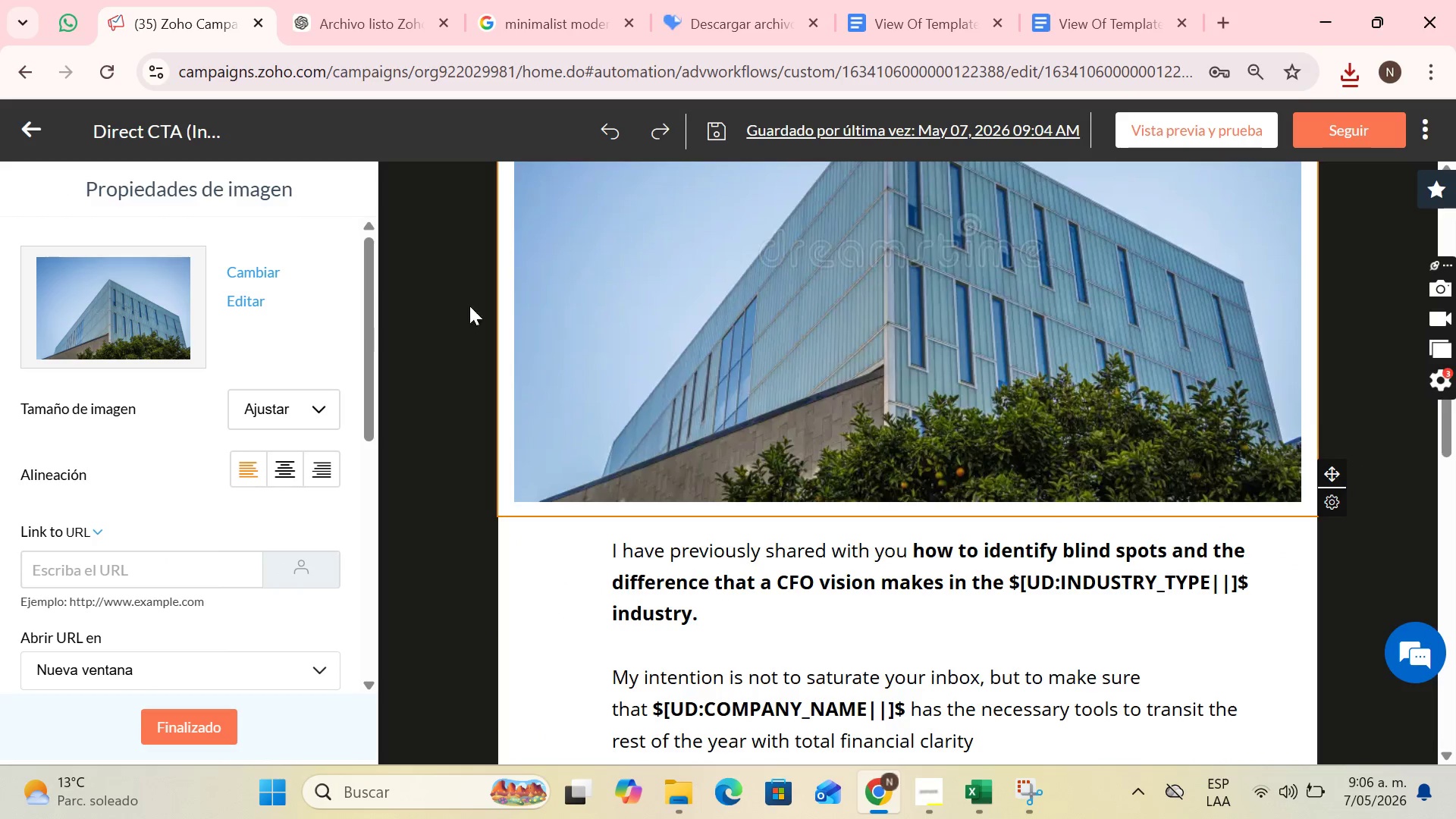 
scroll: coordinate [728, 265], scroll_direction: up, amount: 8.0
 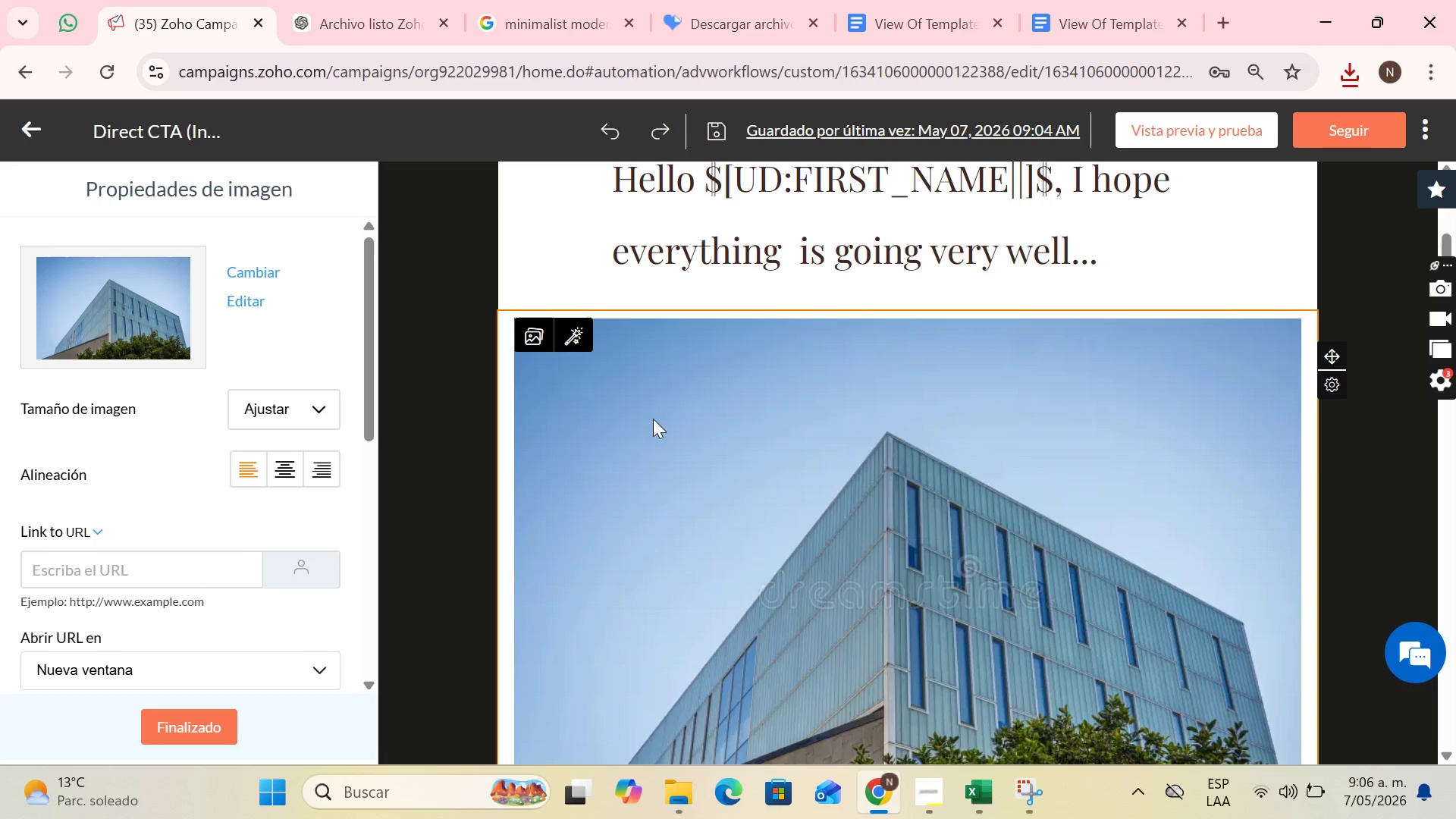 
left_click([535, 346])
 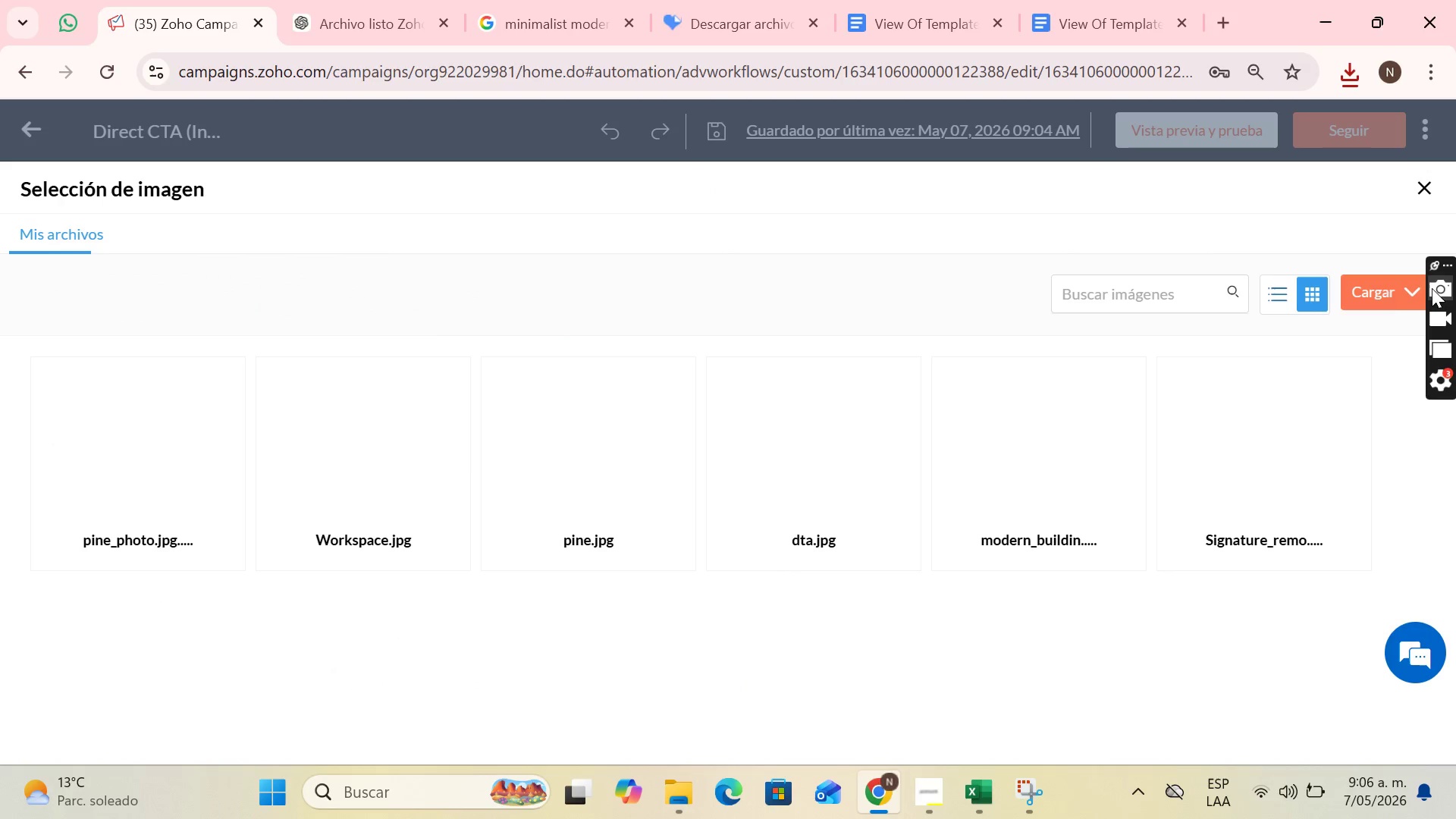 
left_click([1388, 288])
 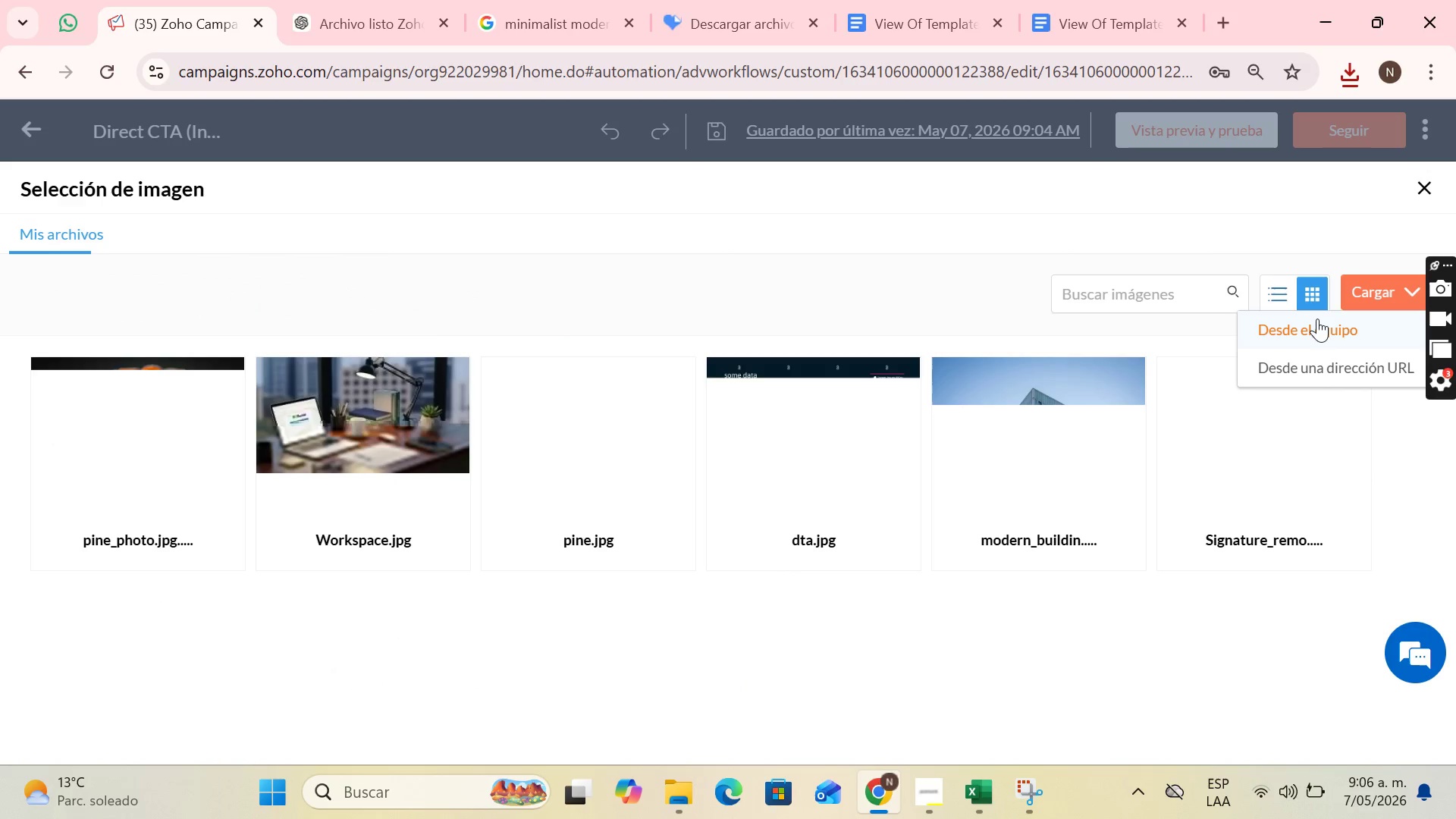 
left_click([1317, 318])
 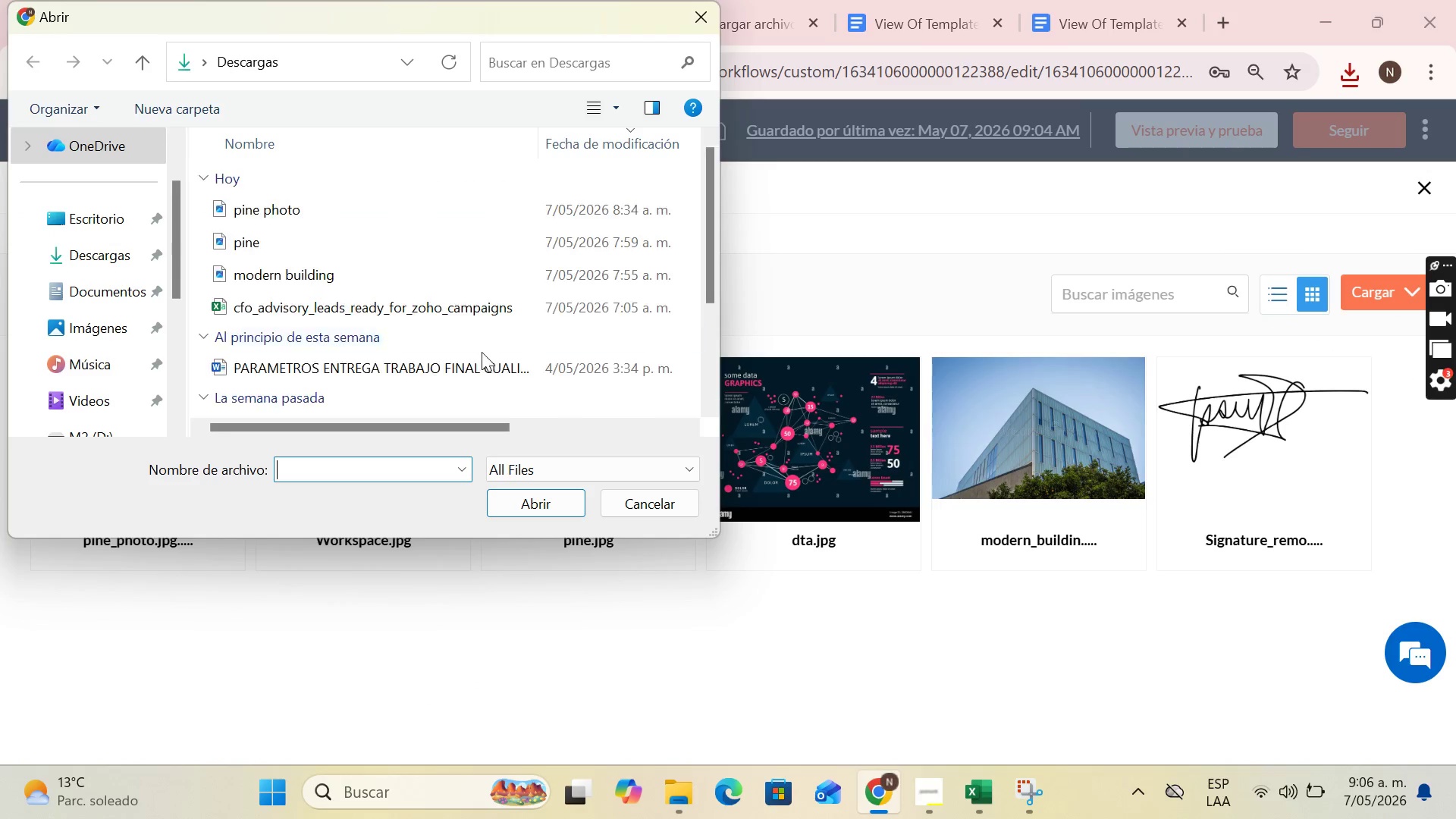 
type(blue)
 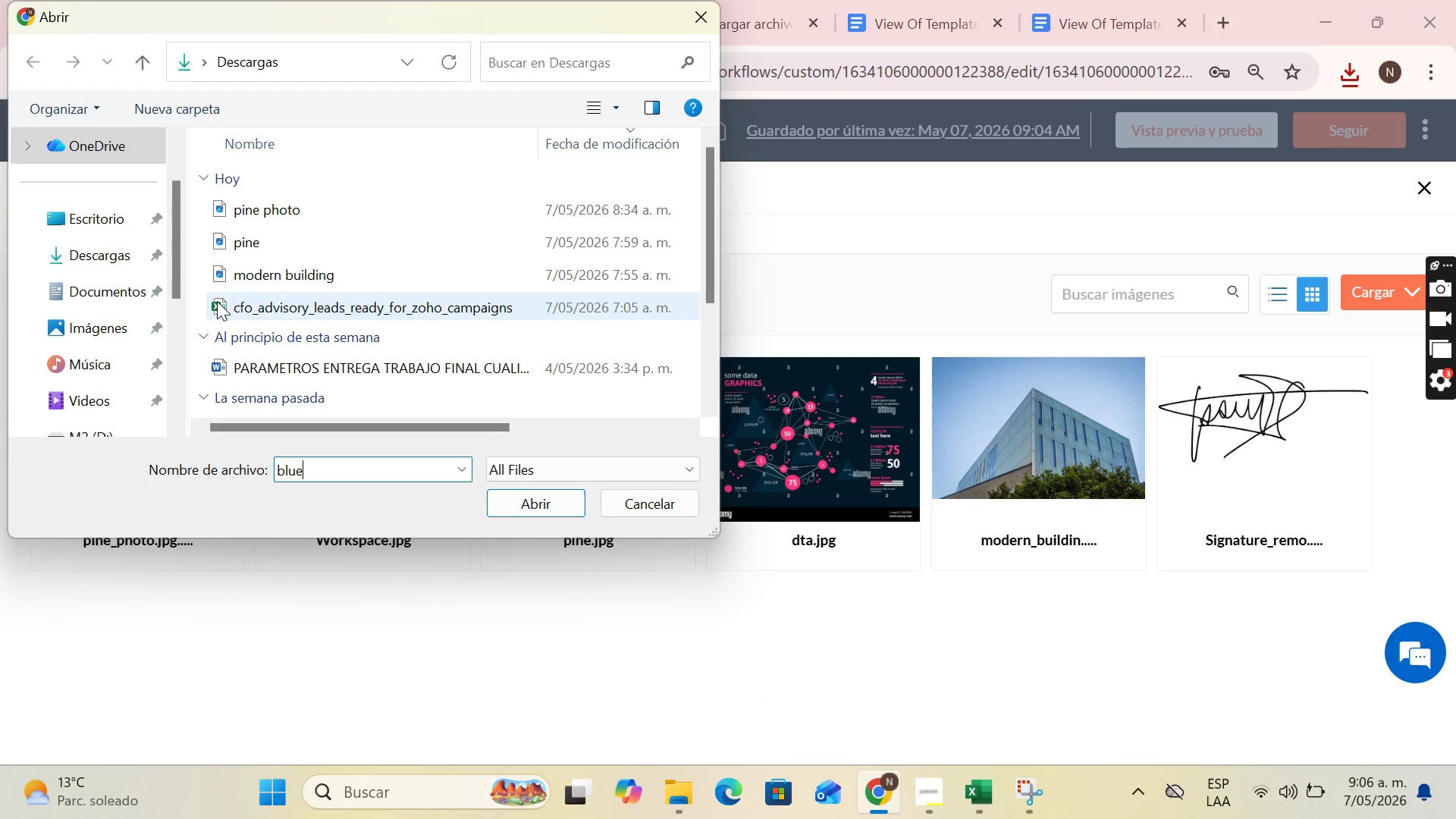 
scroll: coordinate [64, 376], scroll_direction: down, amount: 5.0
 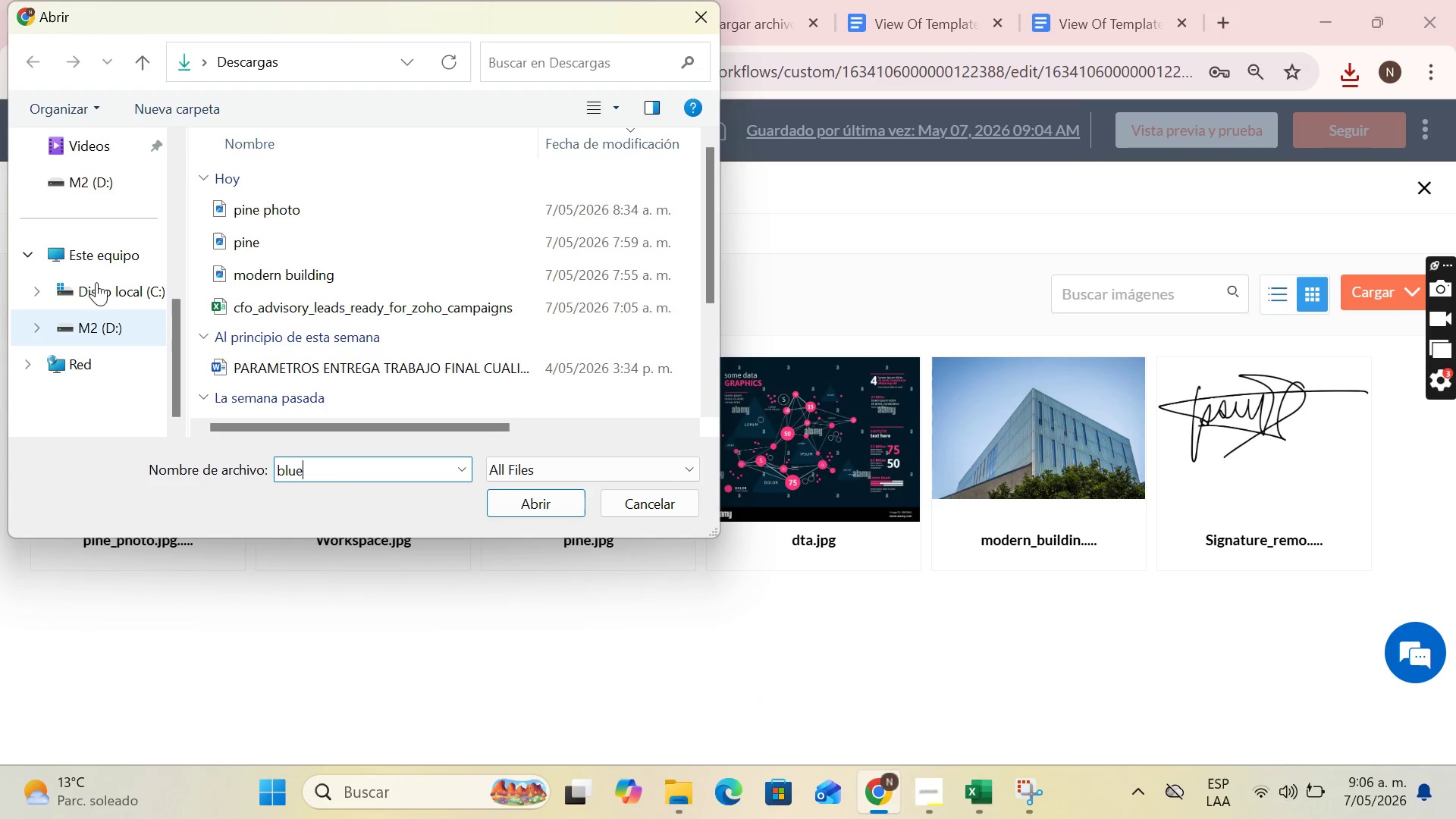 
left_click([105, 195])
 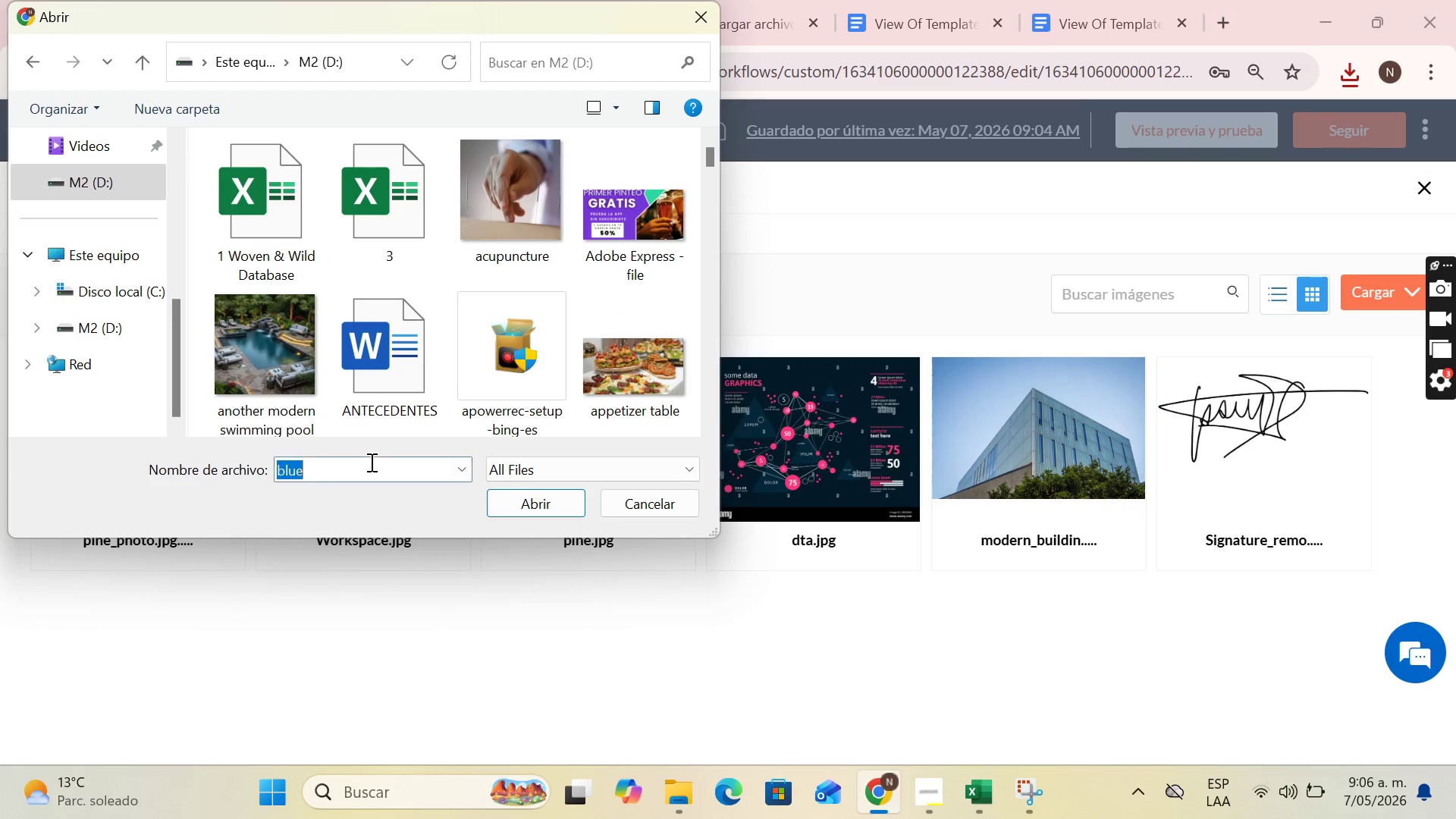 
double_click([370, 462])
 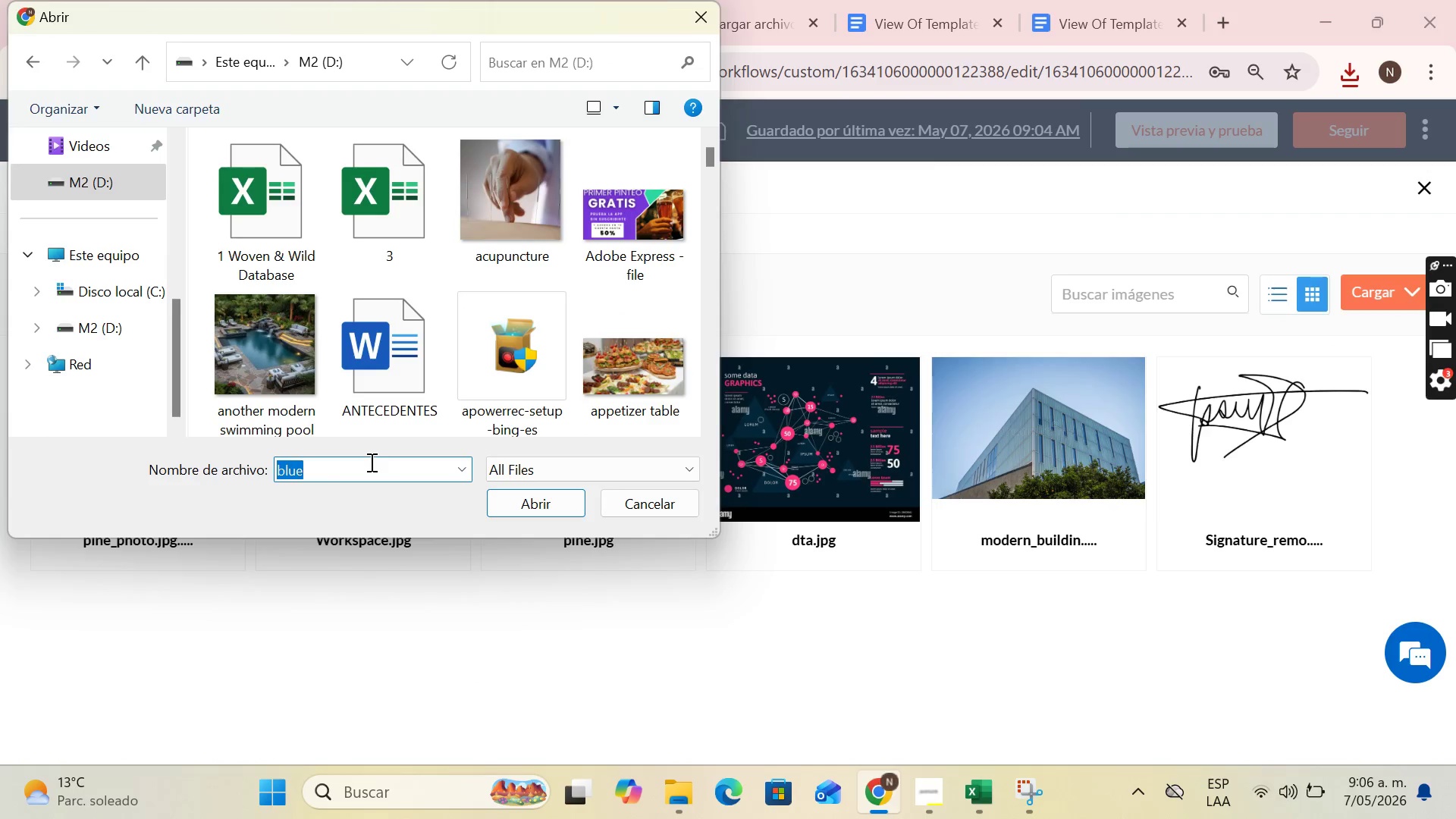 
type(blue s)
 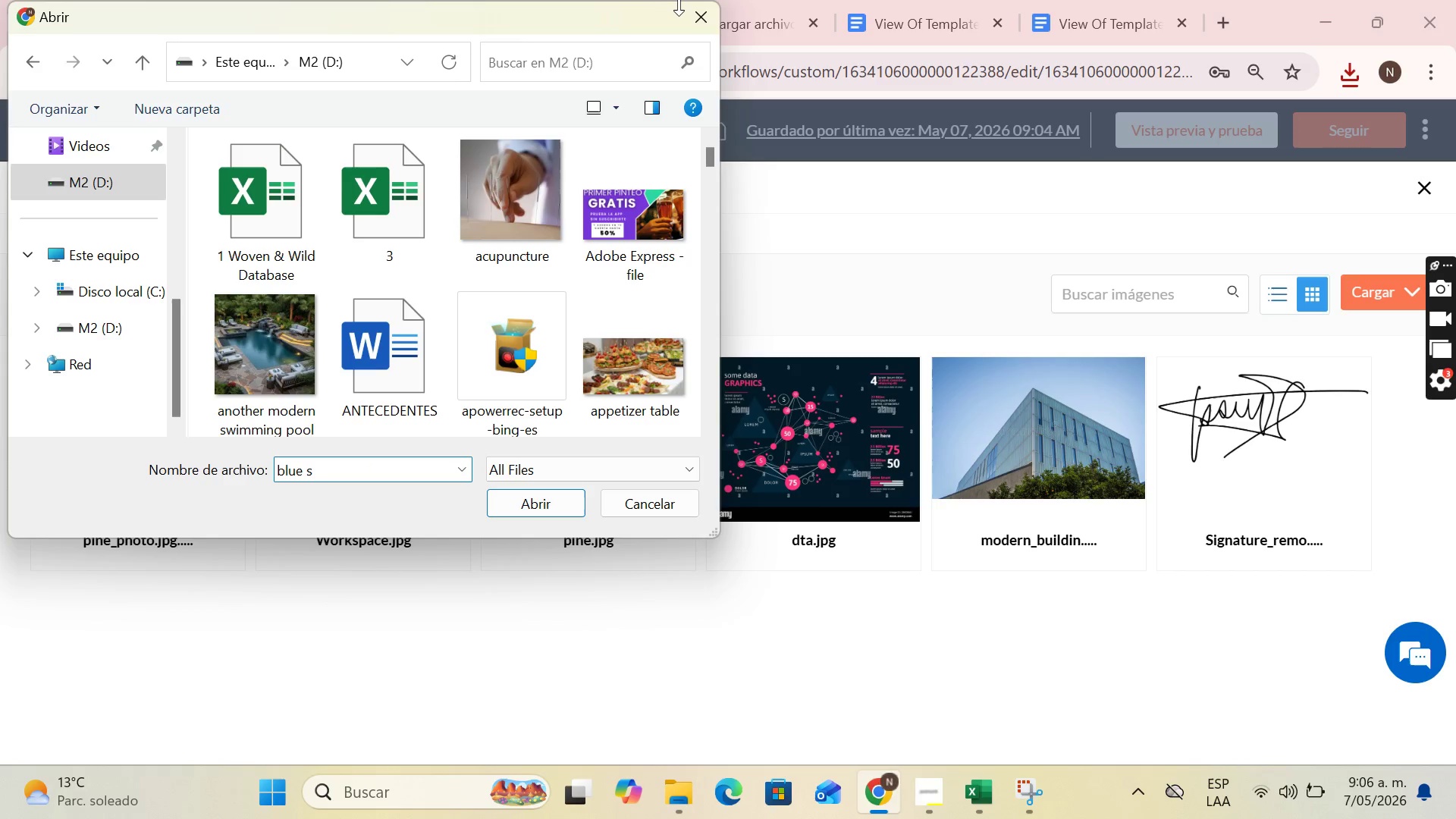 
left_click([686, 5])
 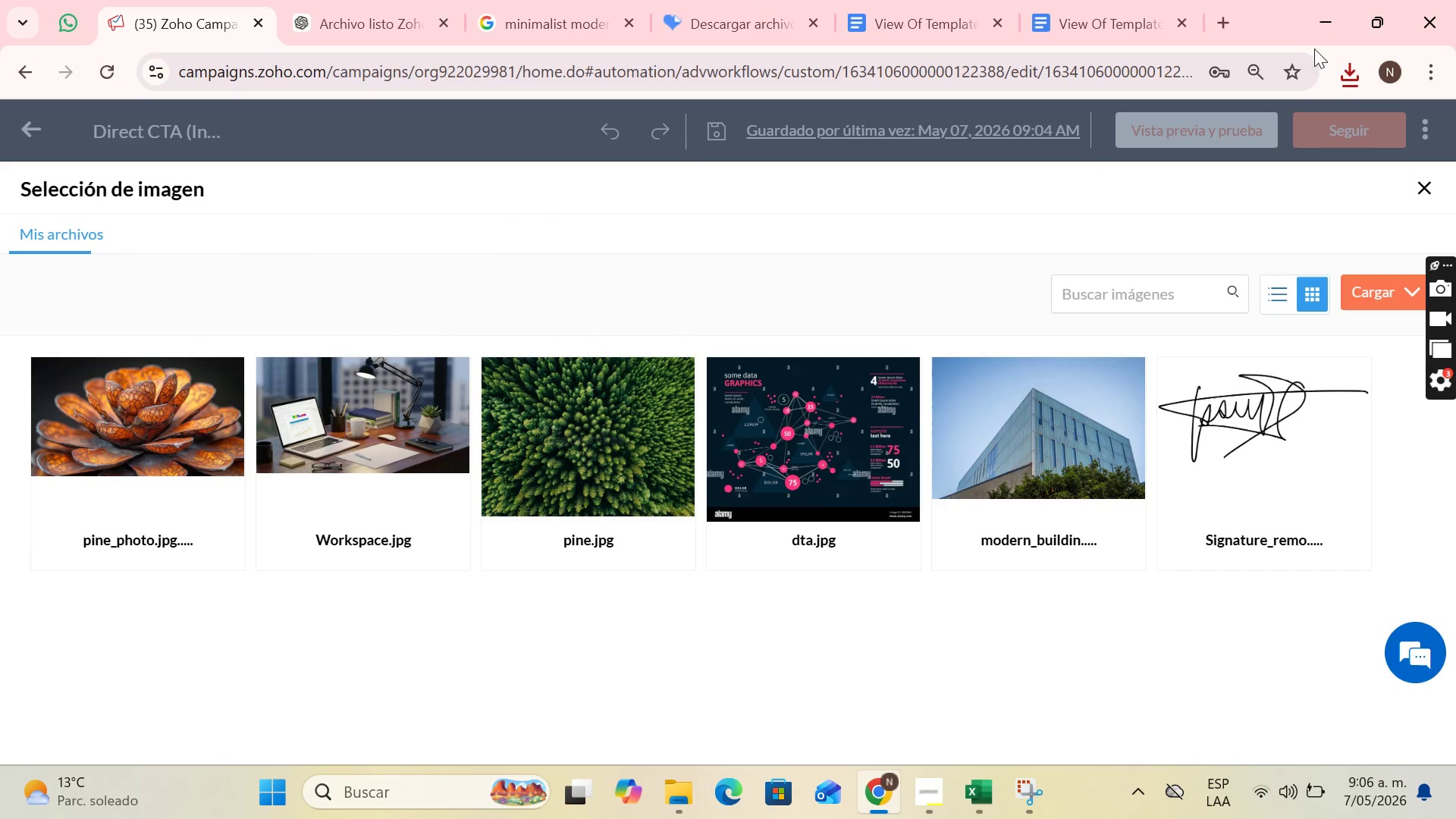 
left_click([1354, 71])
 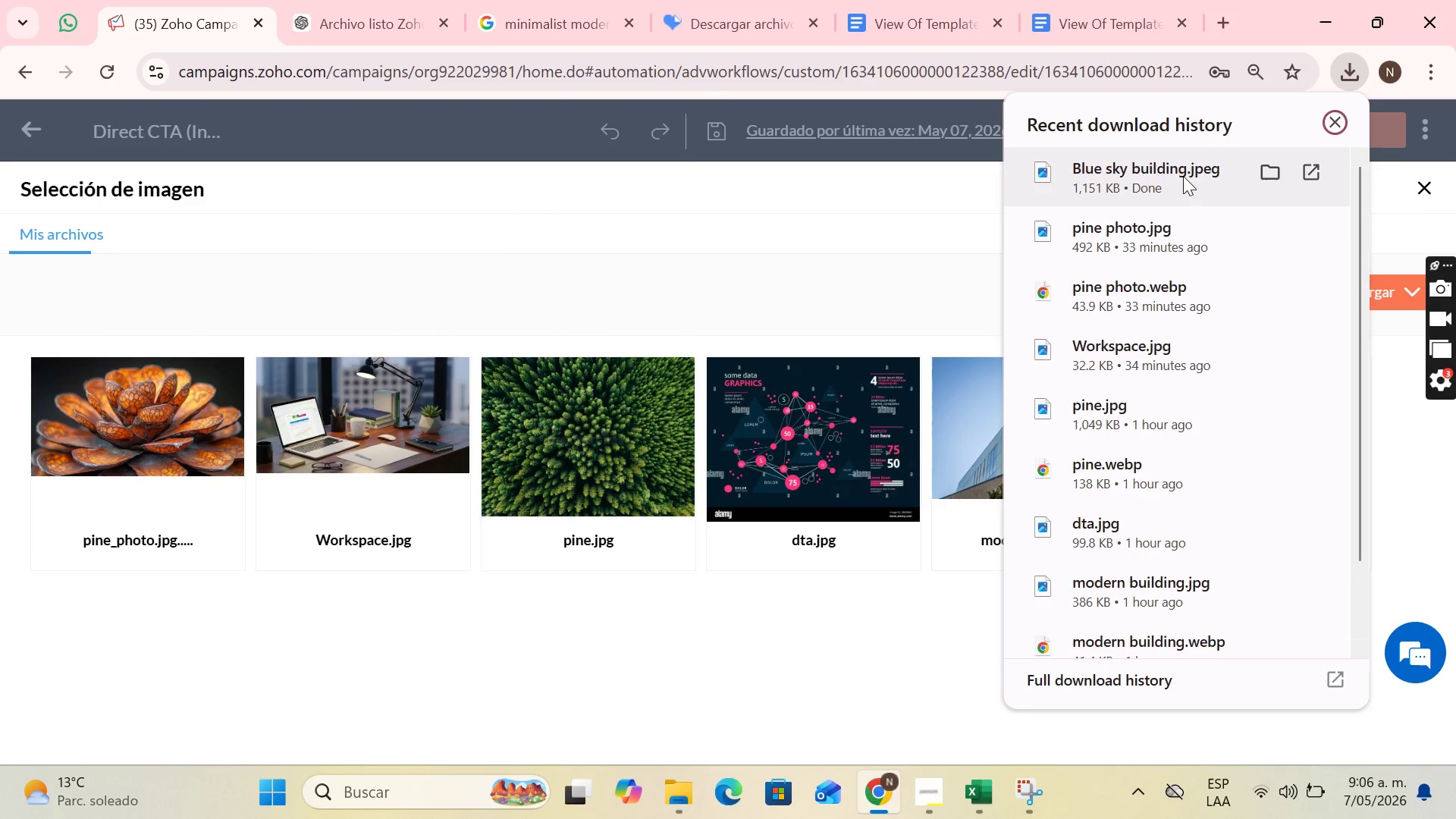 
left_click_drag(start_coordinate=[1182, 176], to_coordinate=[573, 406])
 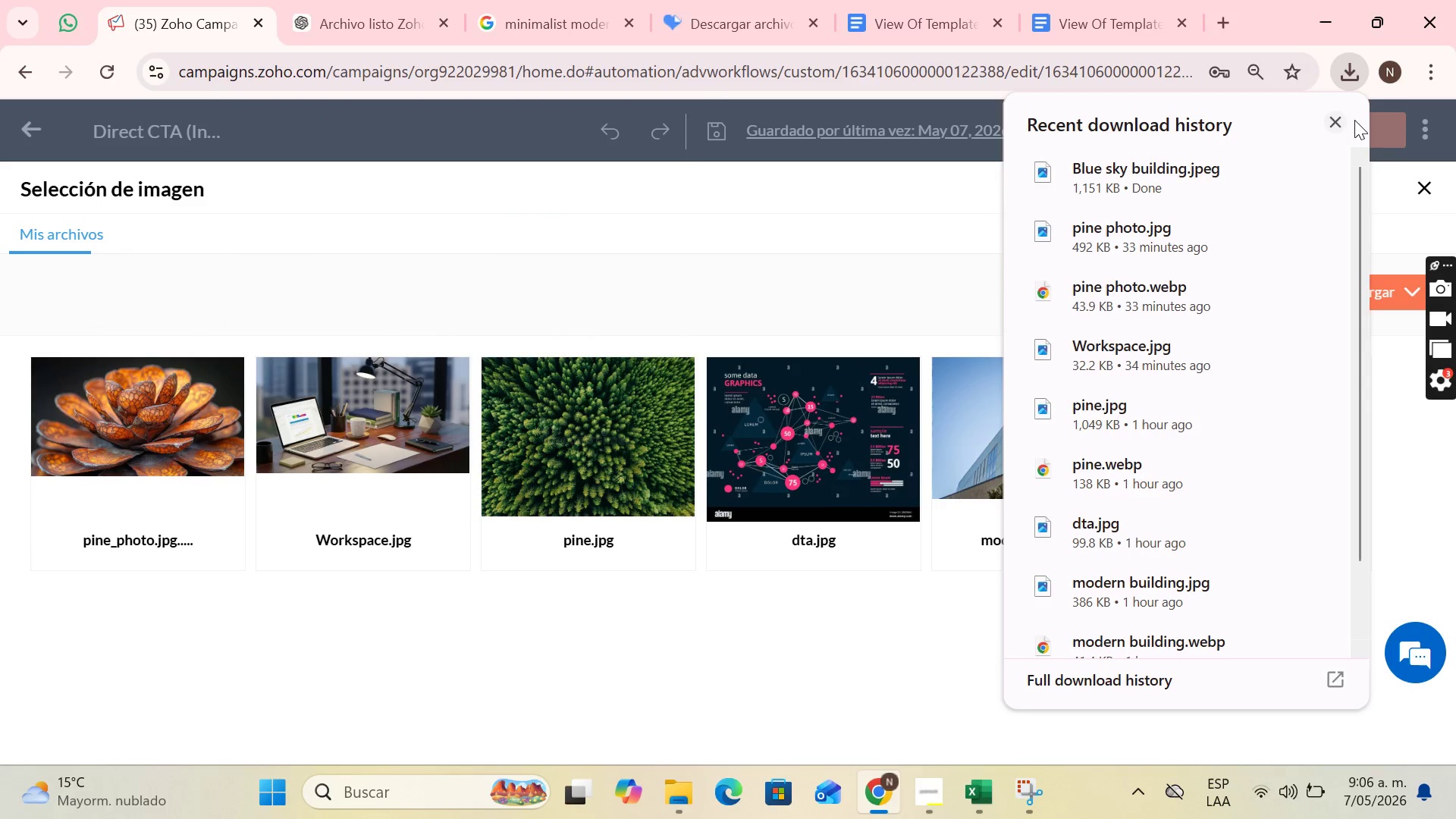 
left_click([1330, 124])
 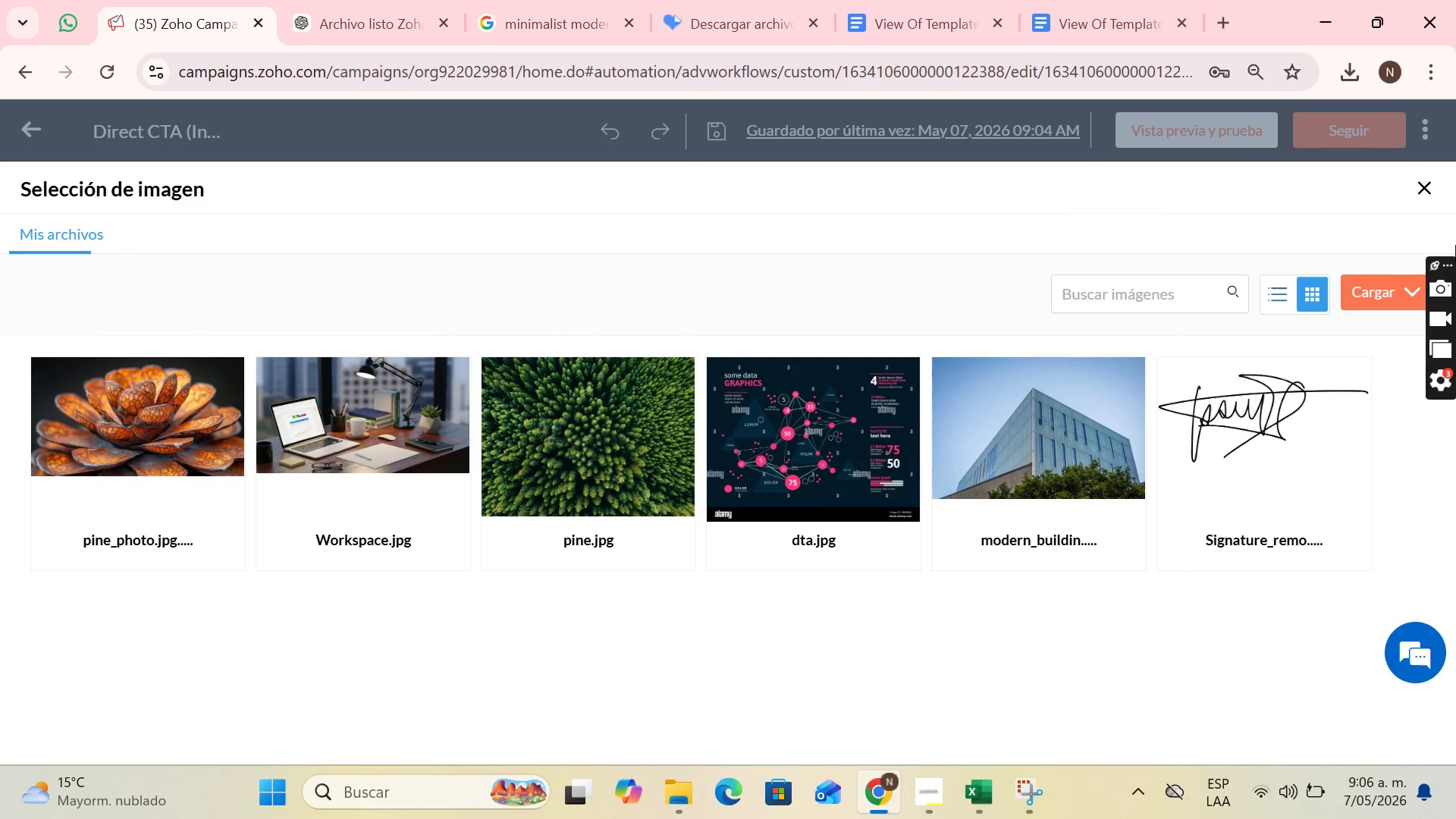 
left_click([1367, 284])
 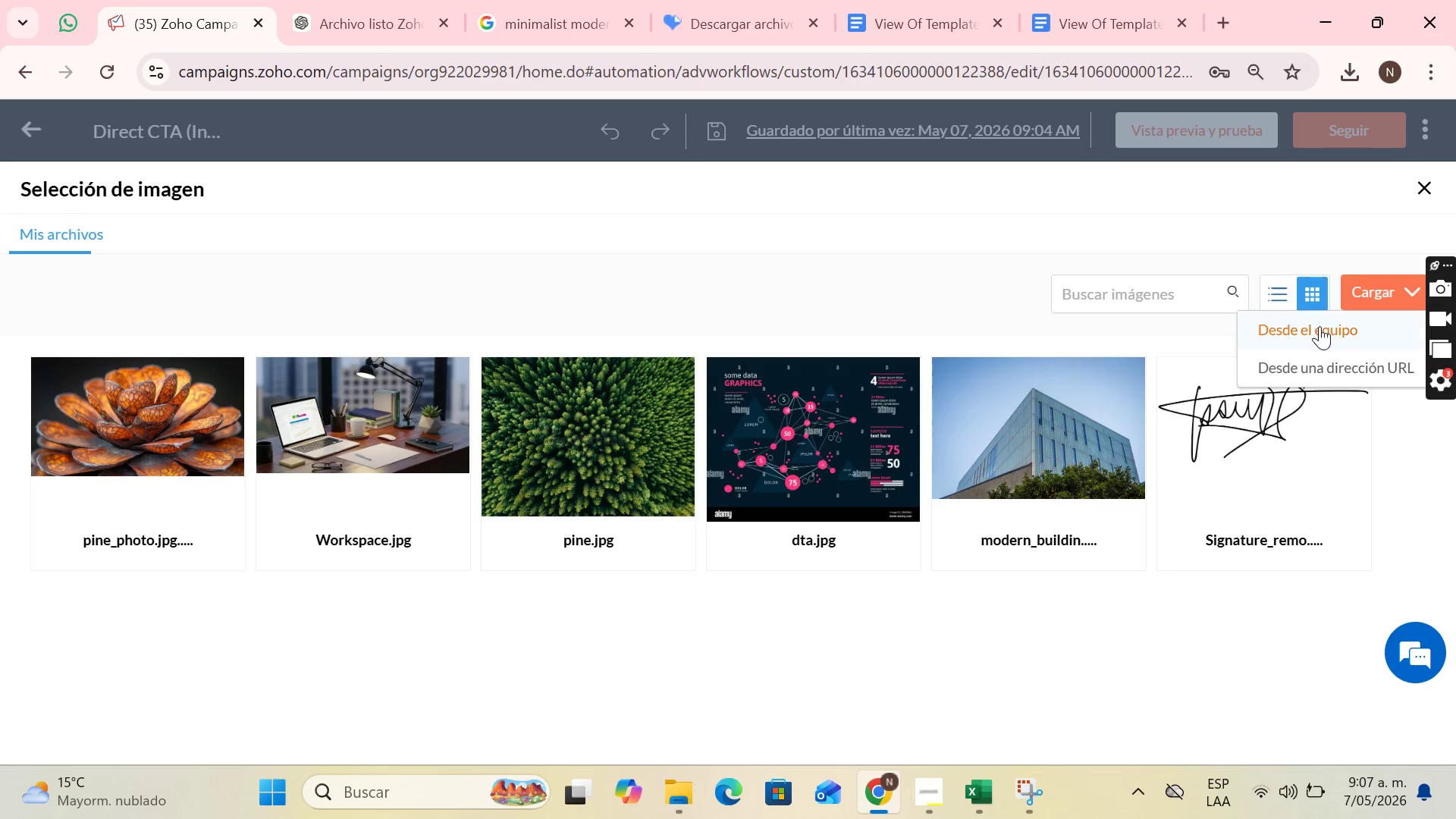 
left_click([1329, 325])
 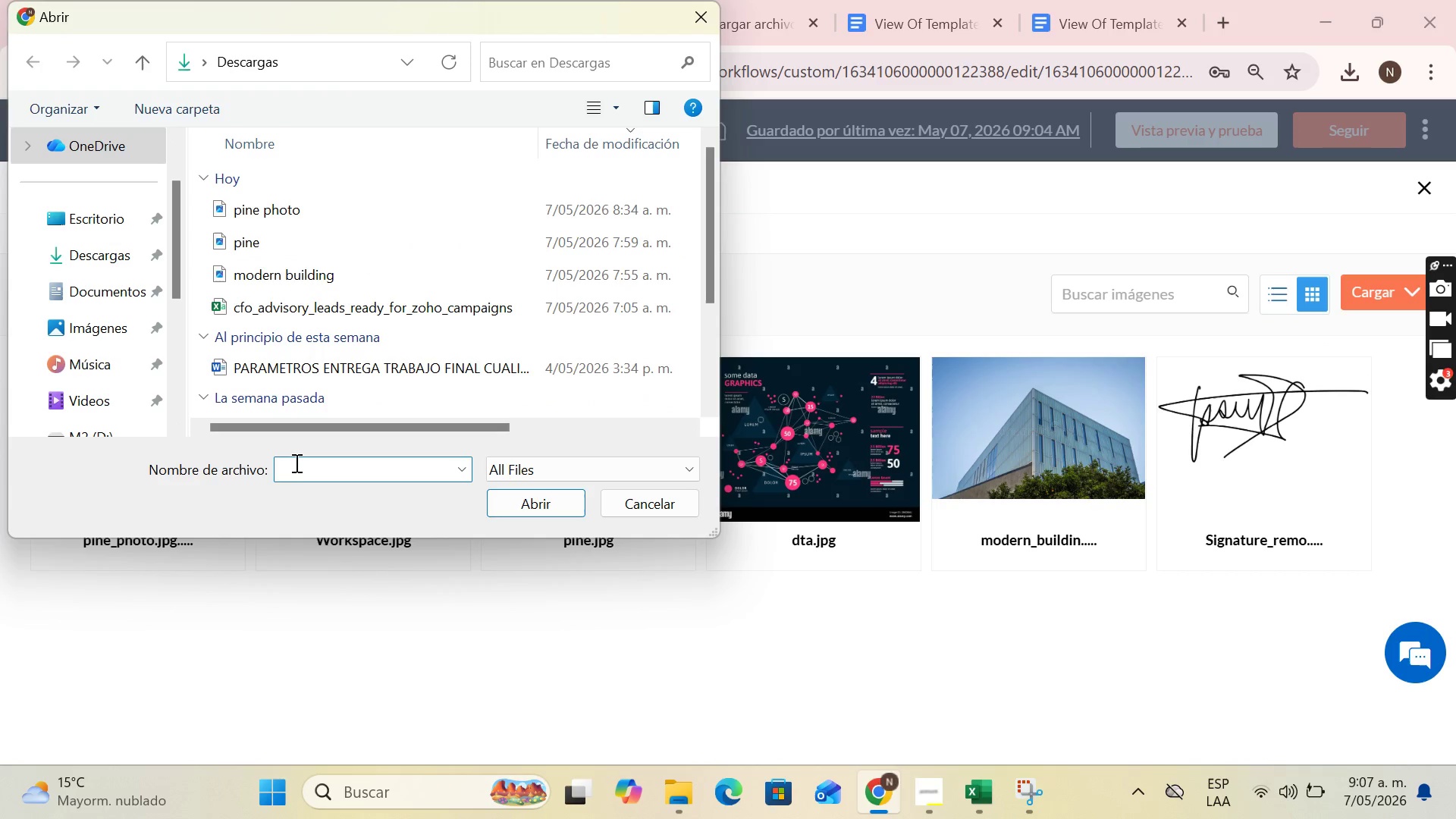 
key(B)
 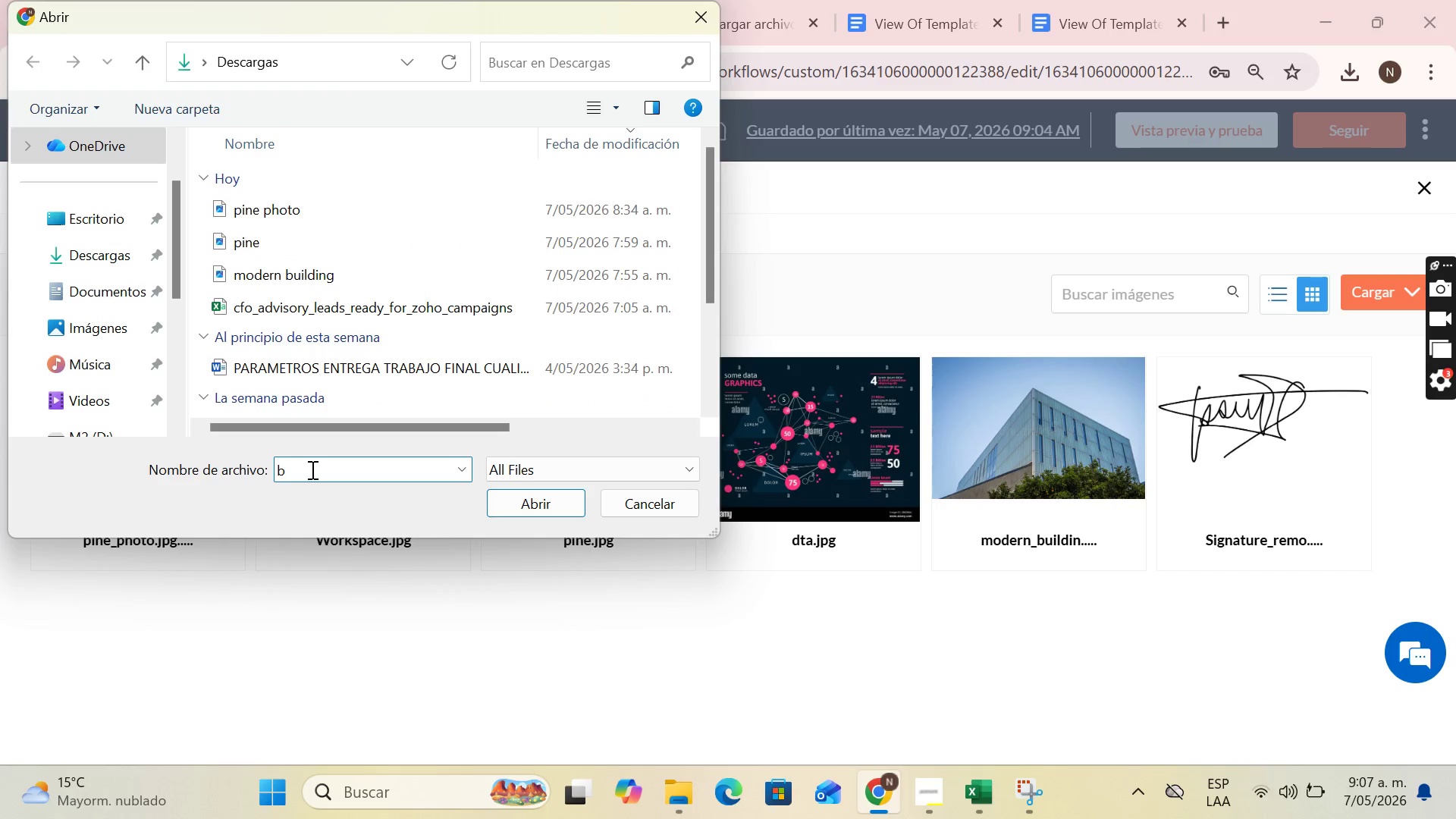 
key(Backspace)
 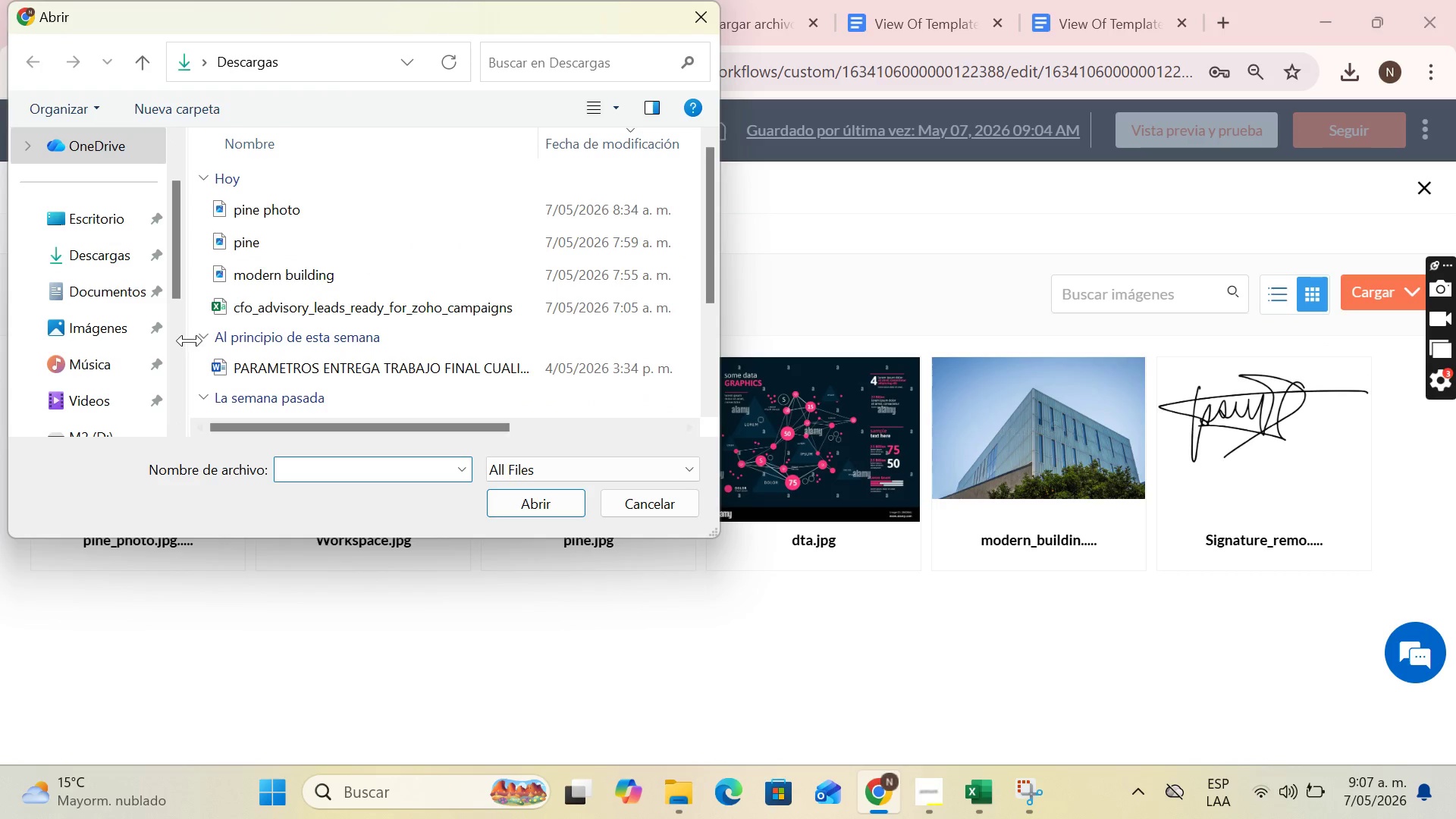 
scroll: coordinate [89, 279], scroll_direction: down, amount: 4.0
 